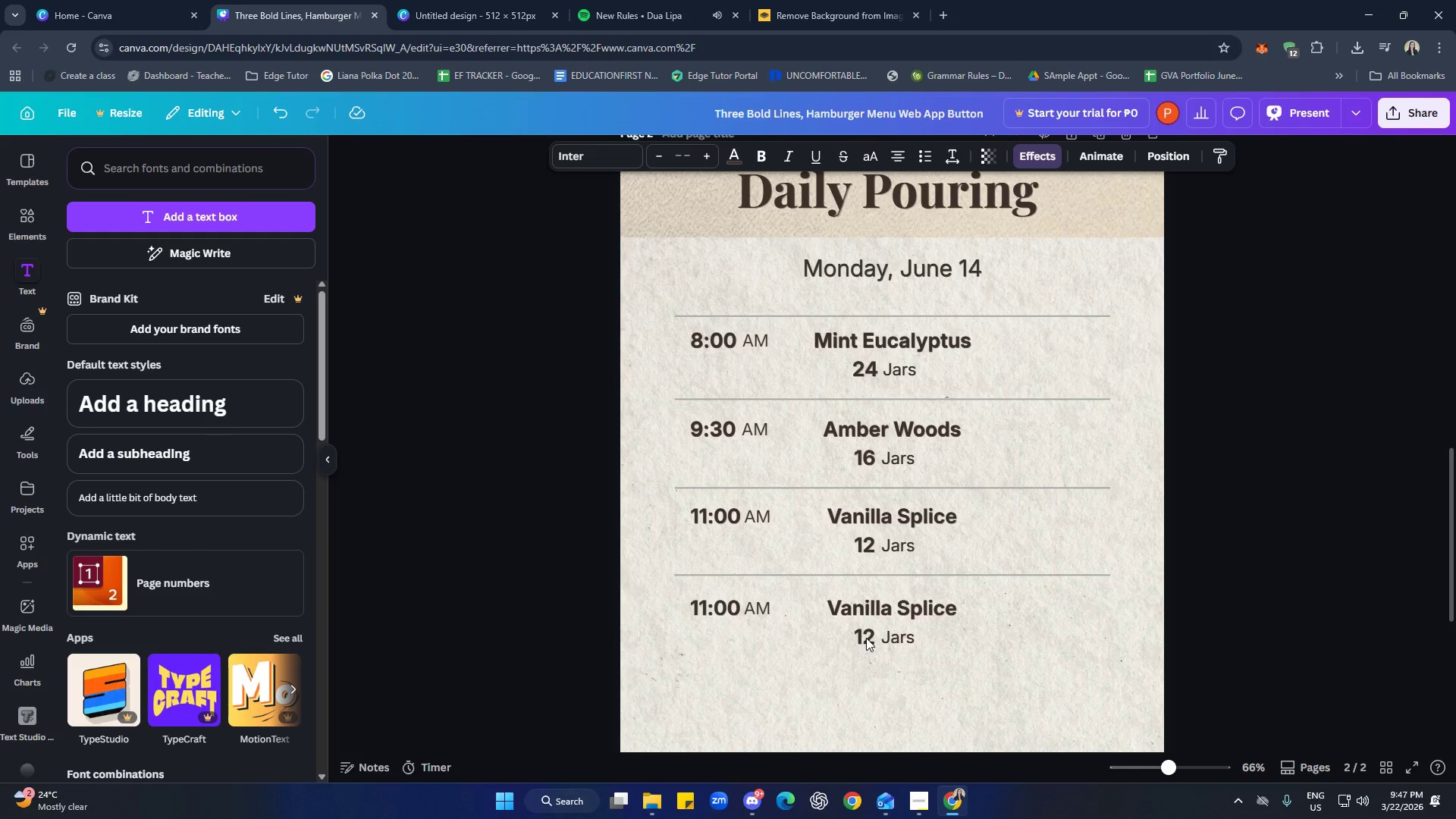 
key(ArrowUp)
 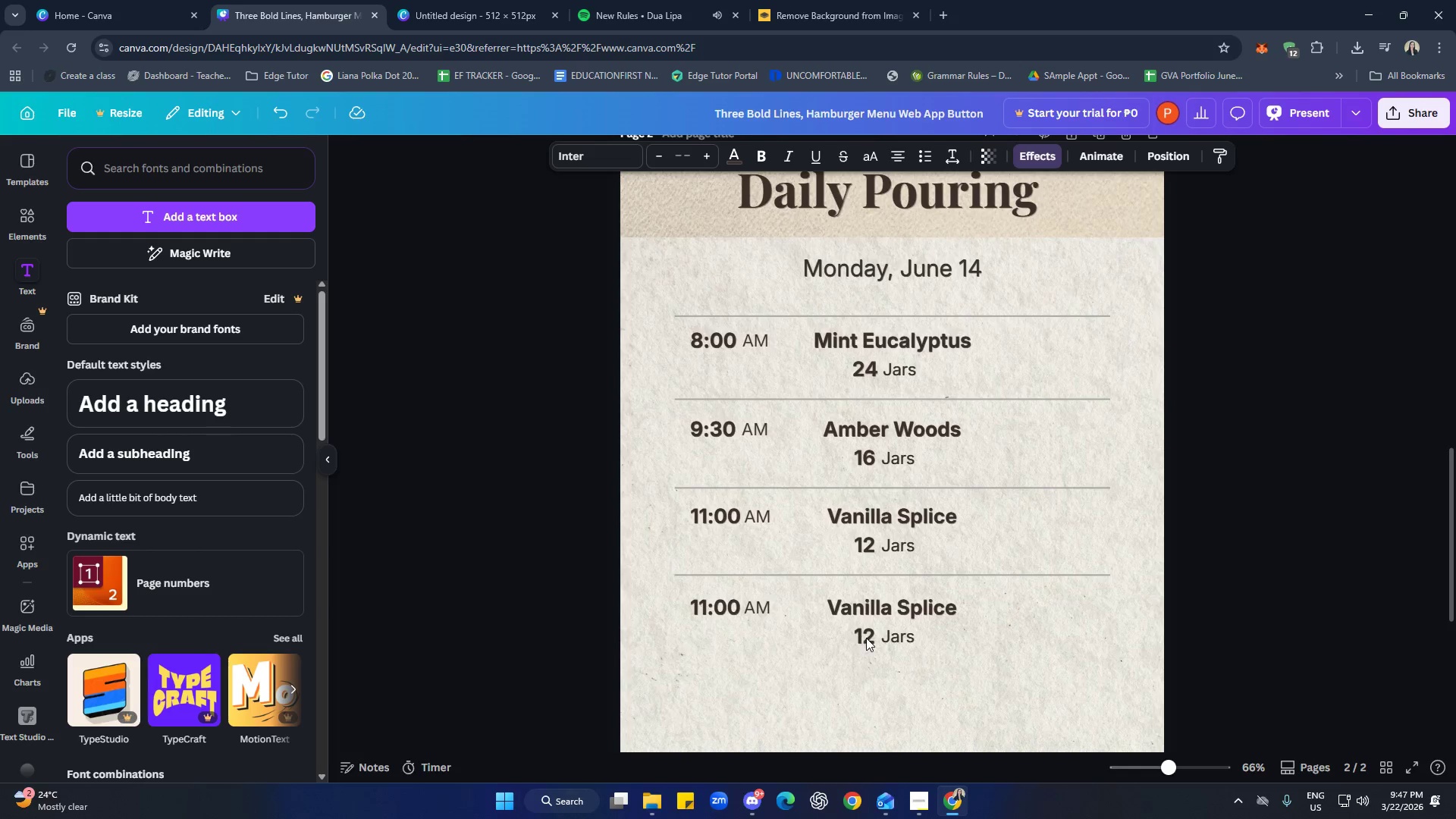 
key(ArrowUp)
 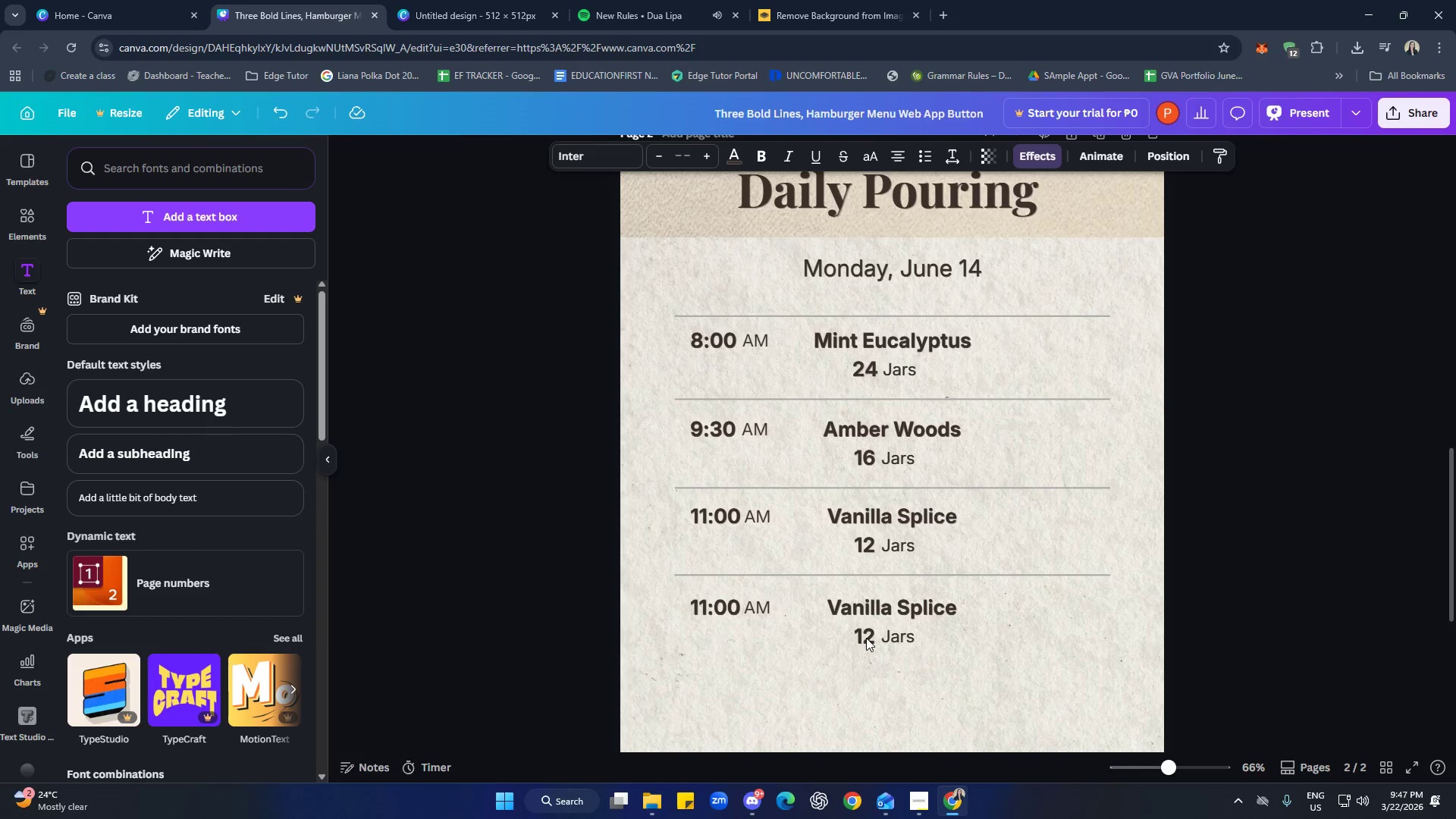 
key(ArrowUp)
 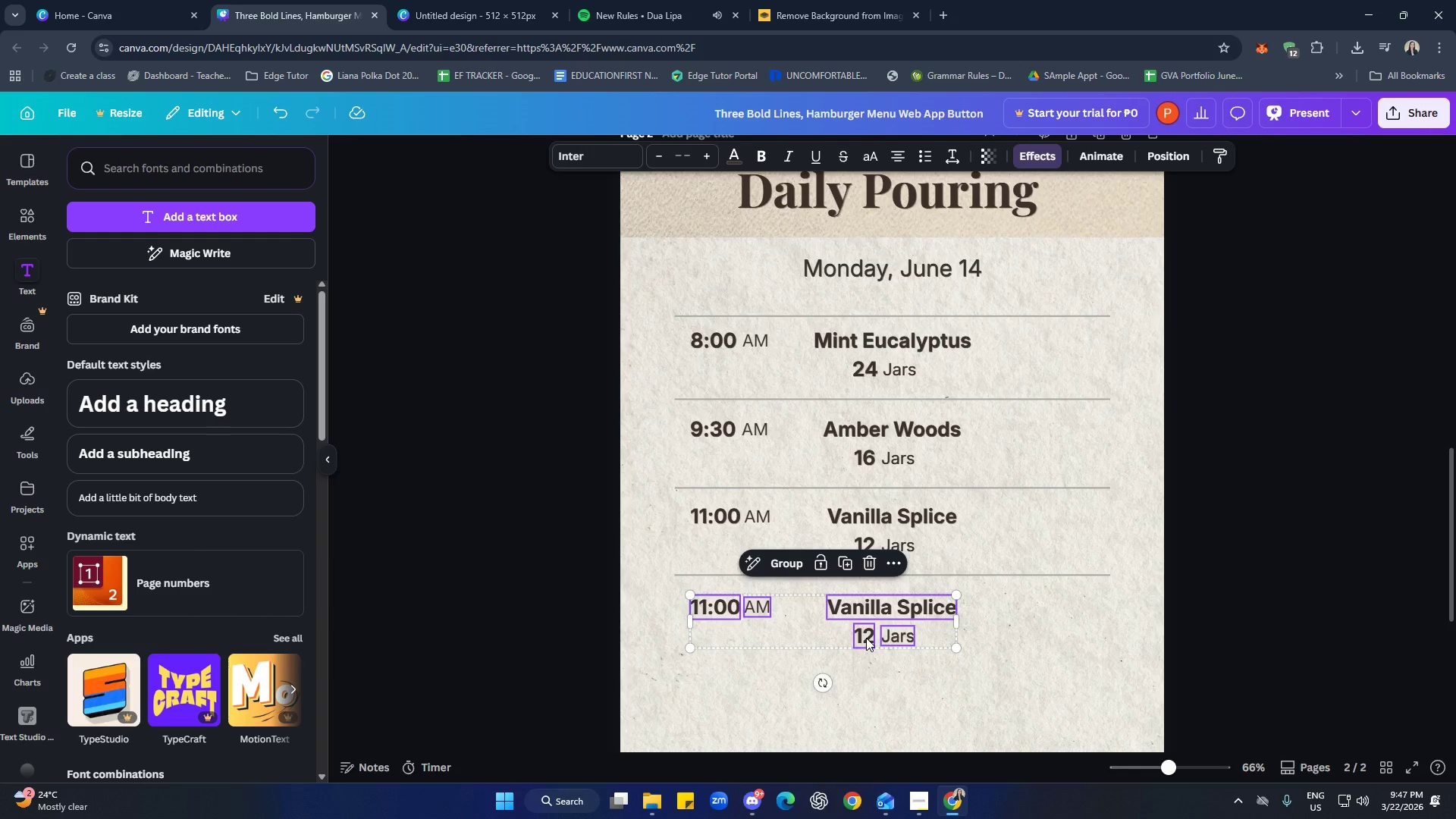 
left_click([1054, 665])
 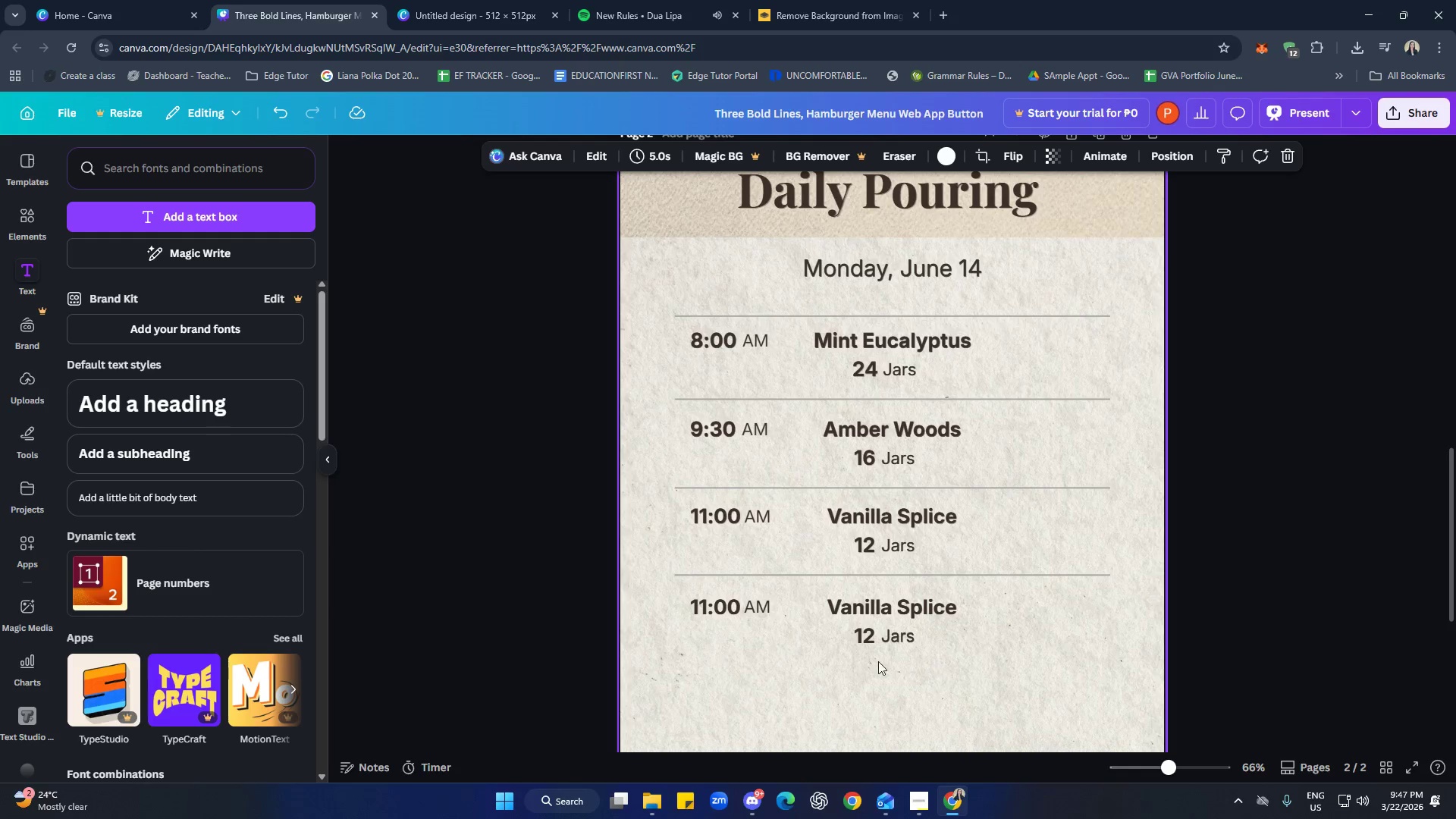 
left_click([704, 608])
 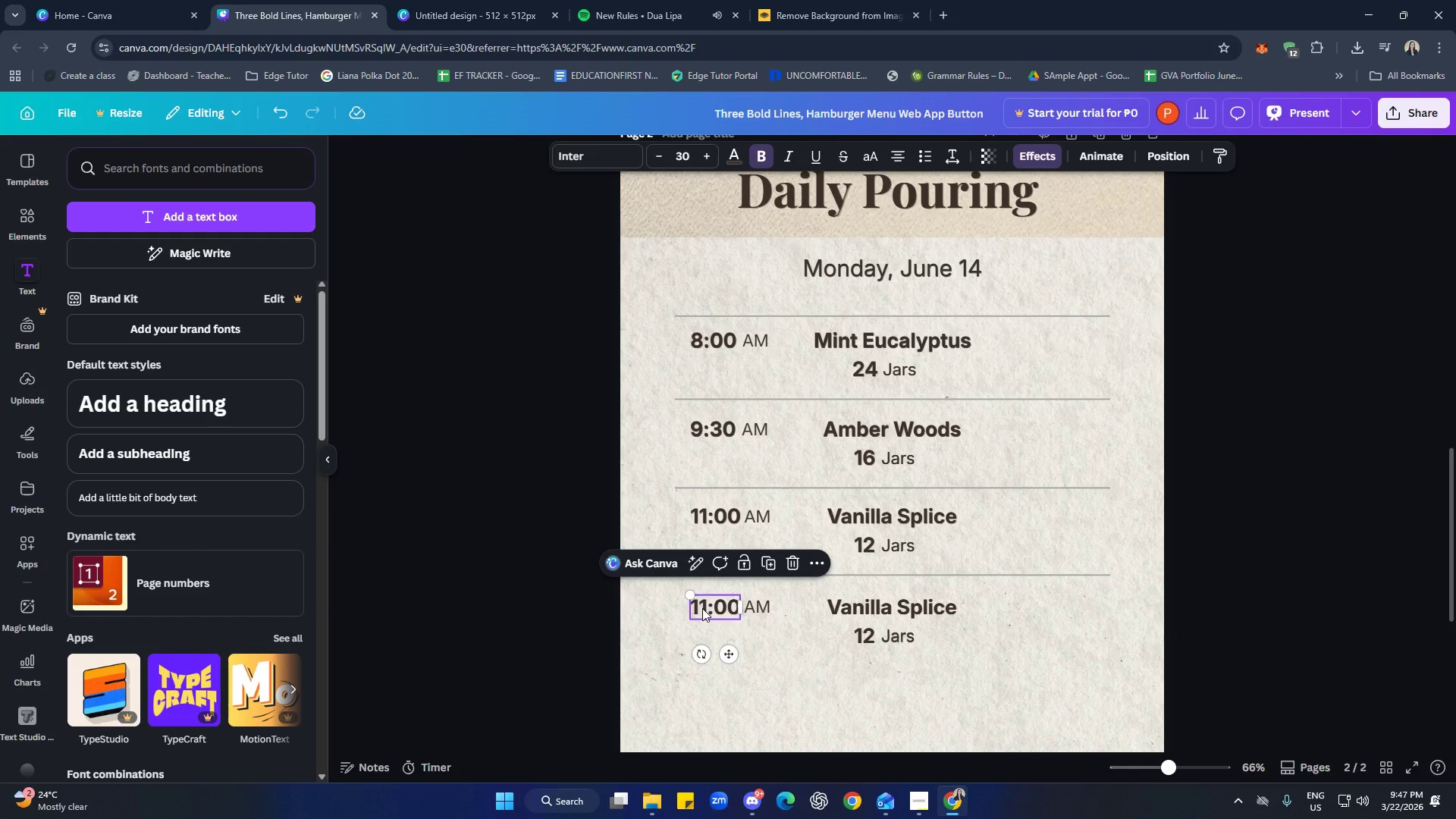 
left_click([702, 608])
 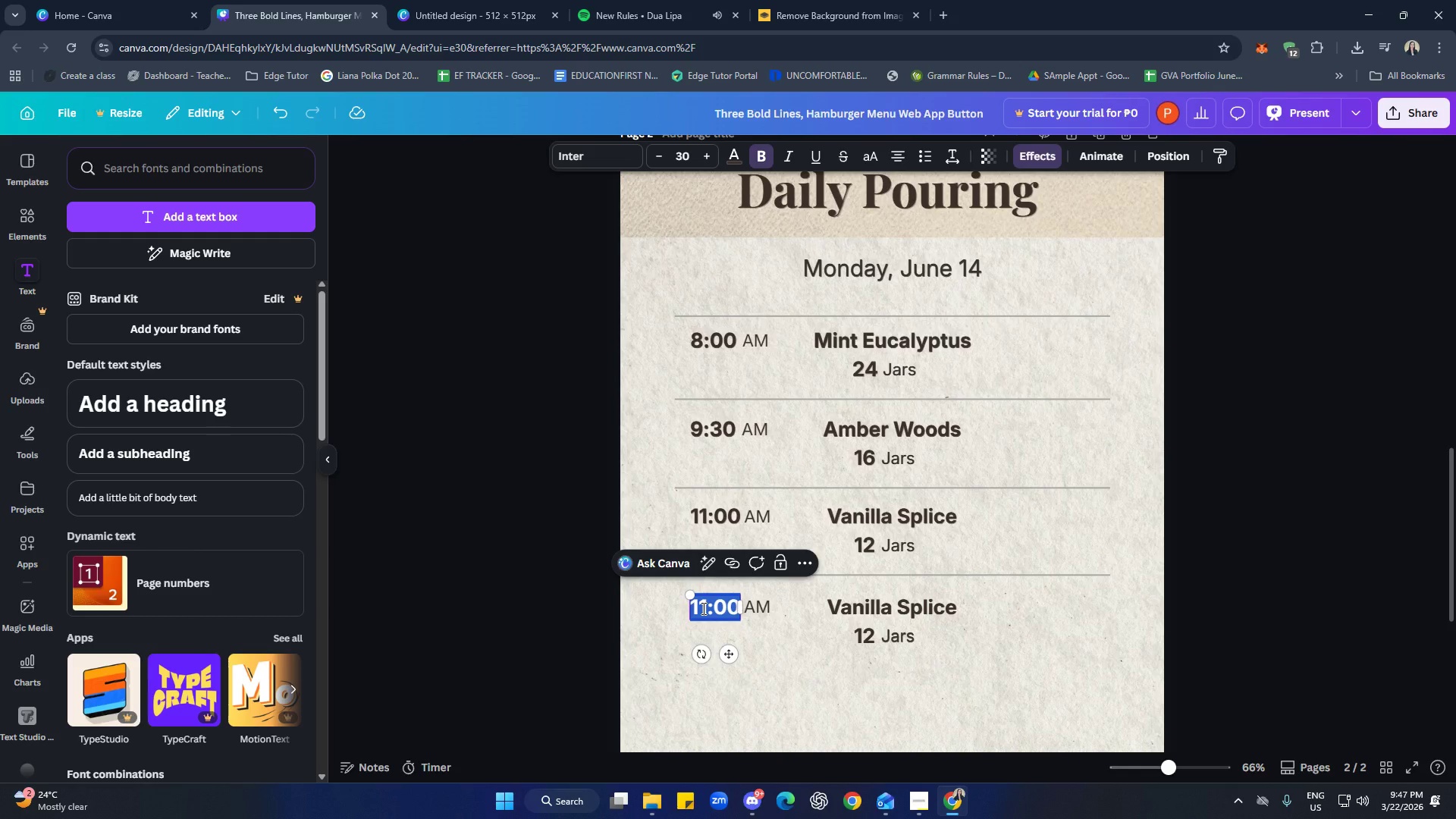 
type(1:00)
 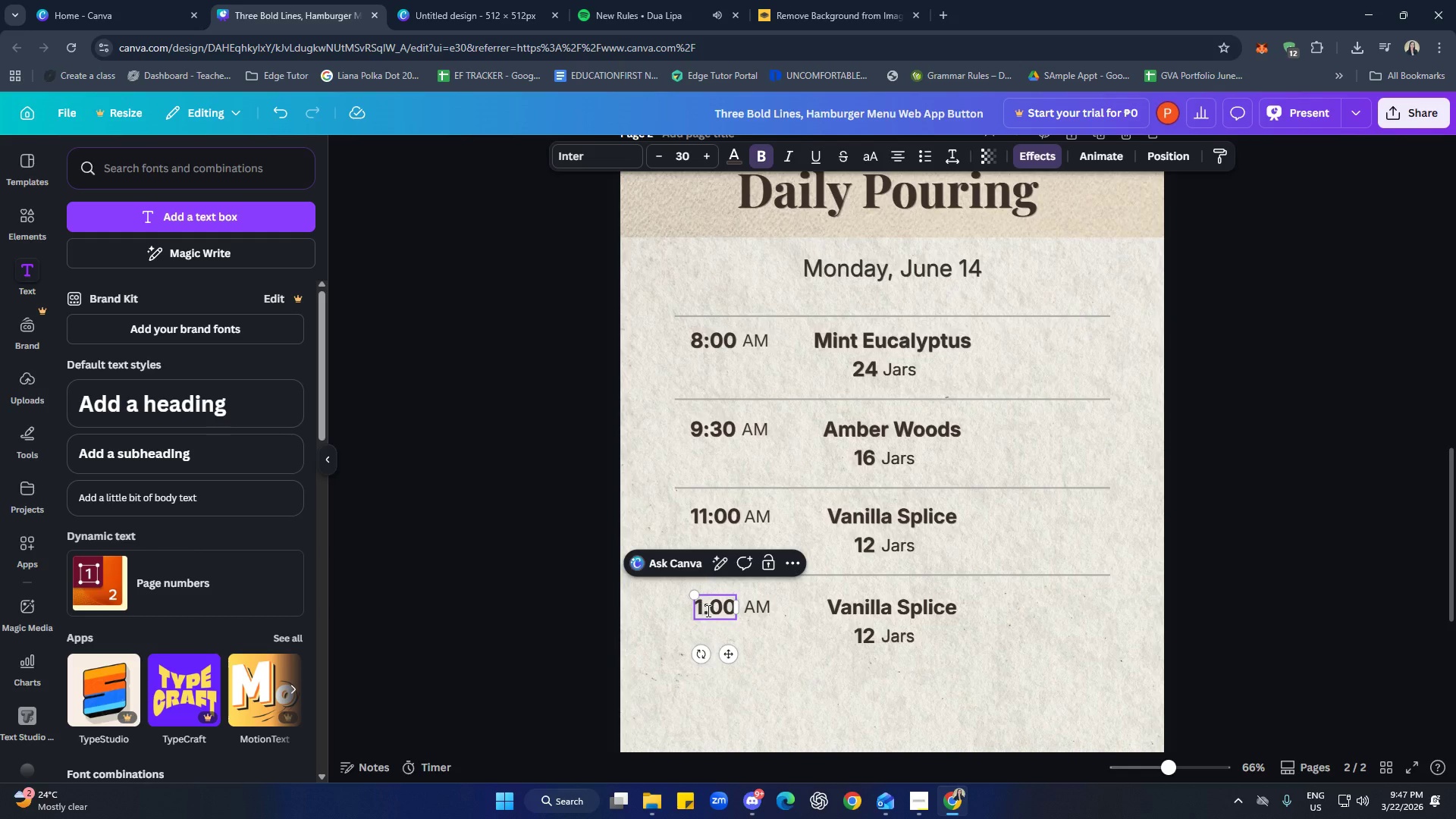 
left_click([857, 669])
 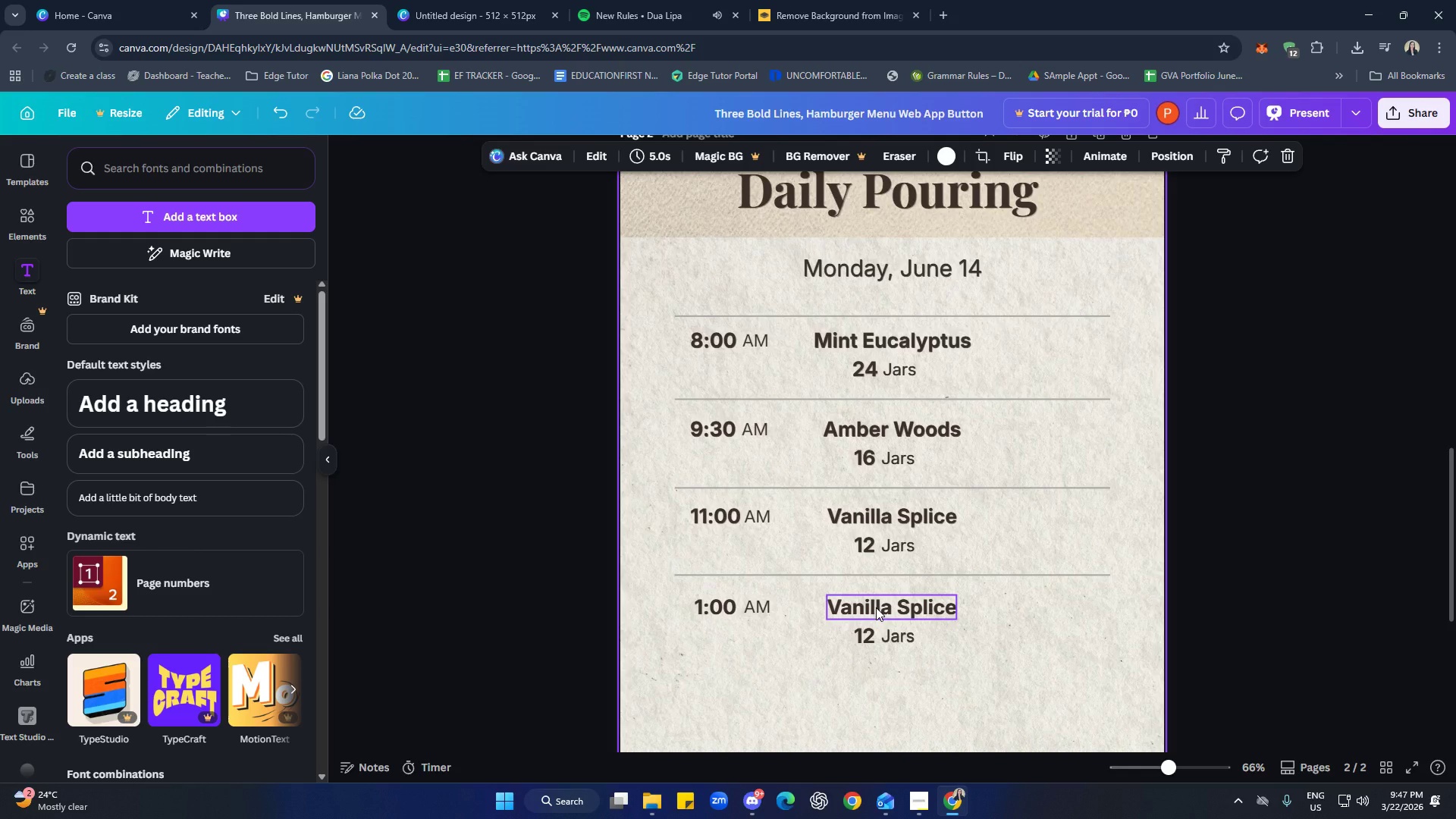 
left_click([876, 607])
 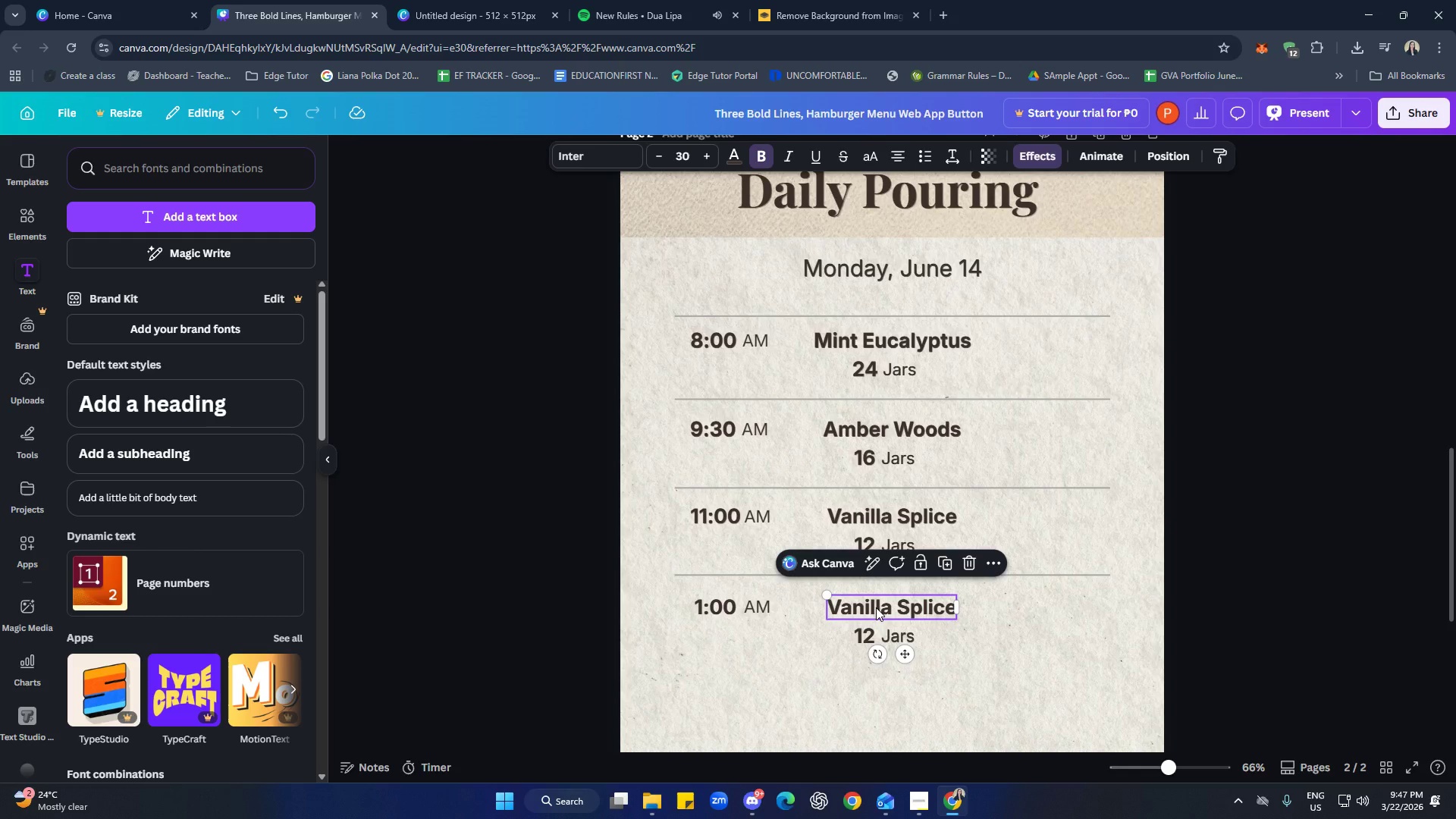 
left_click([876, 607])
 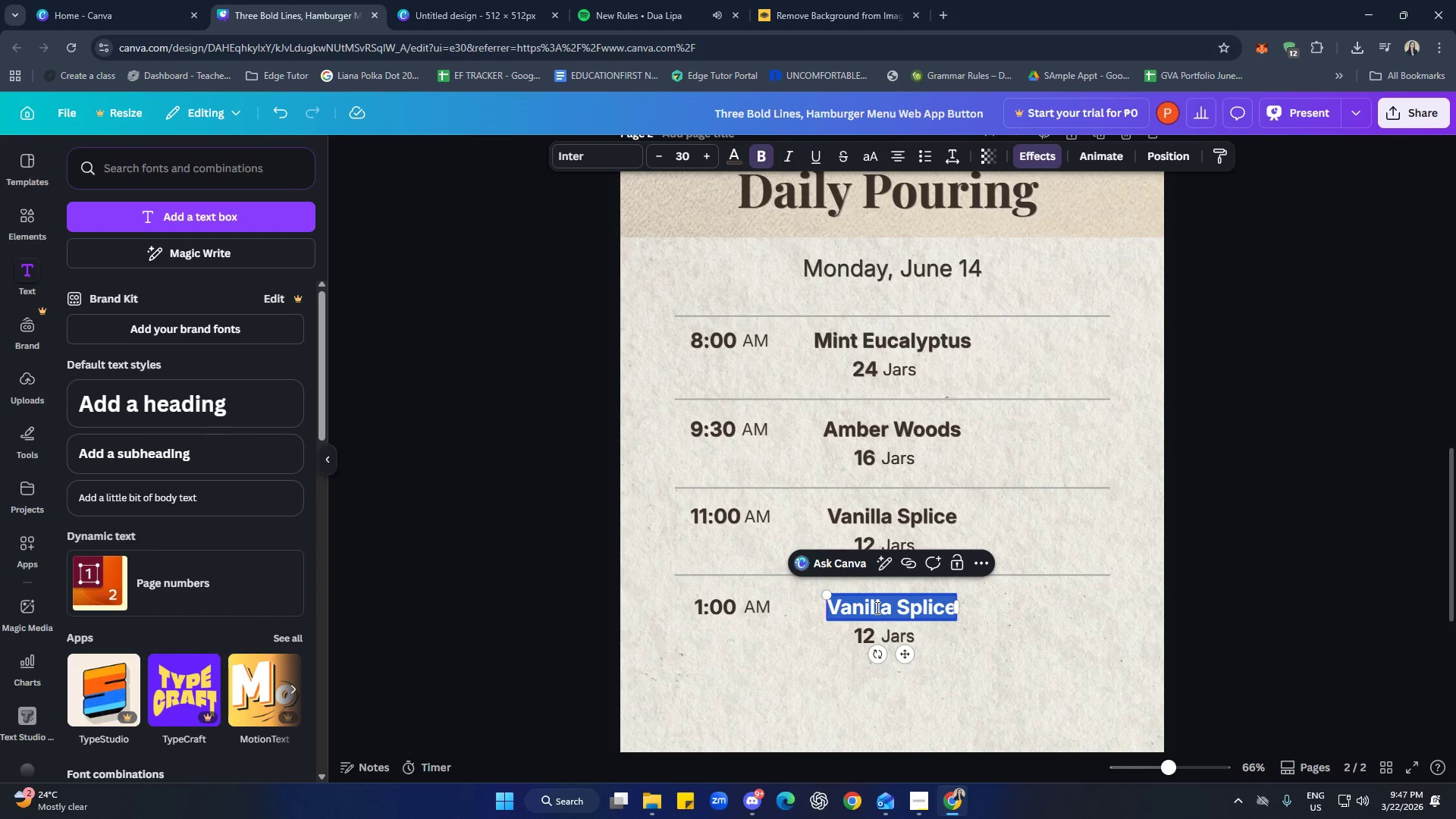 
type(Coastal Sage)
 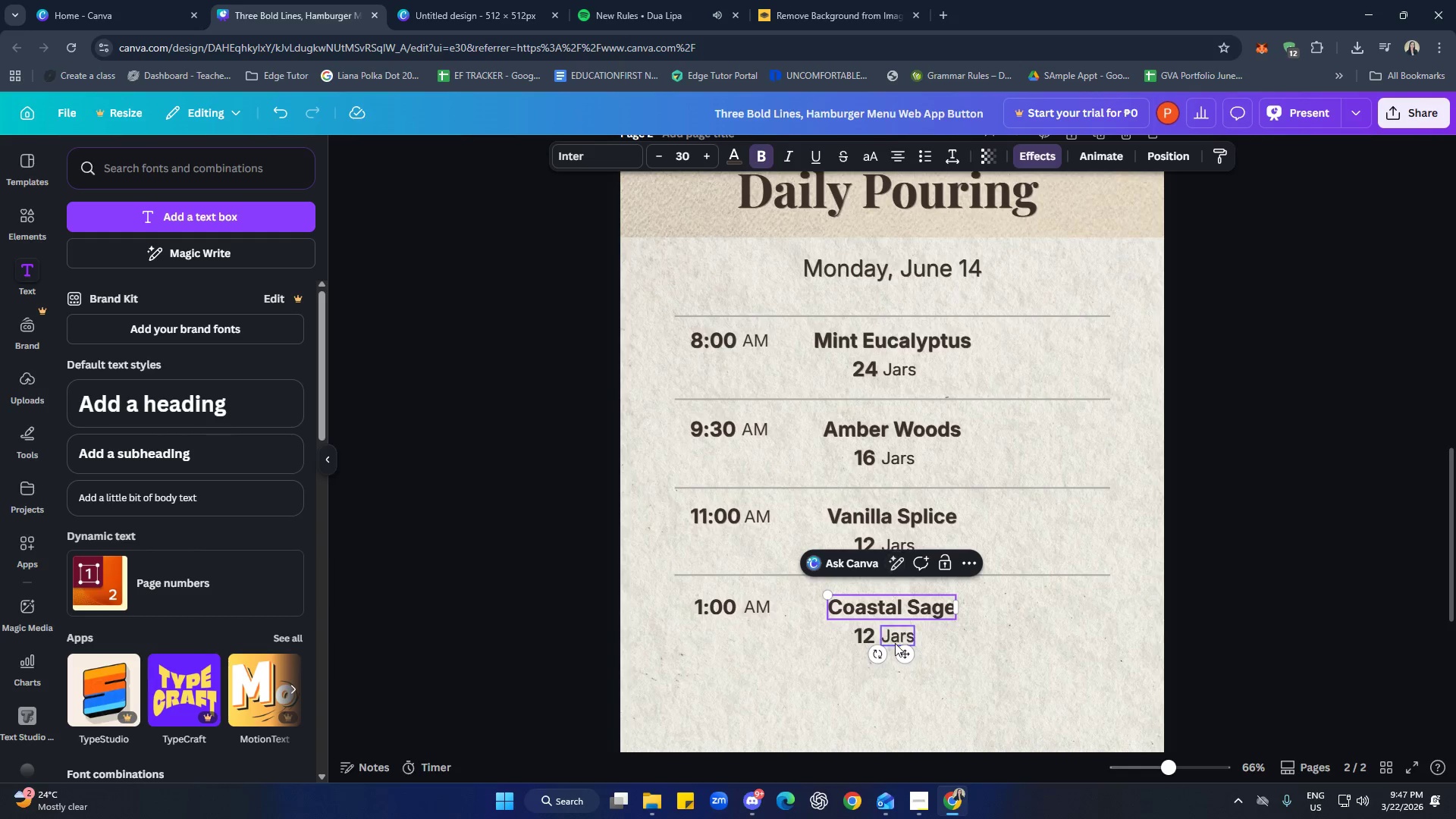 
left_click([937, 676])
 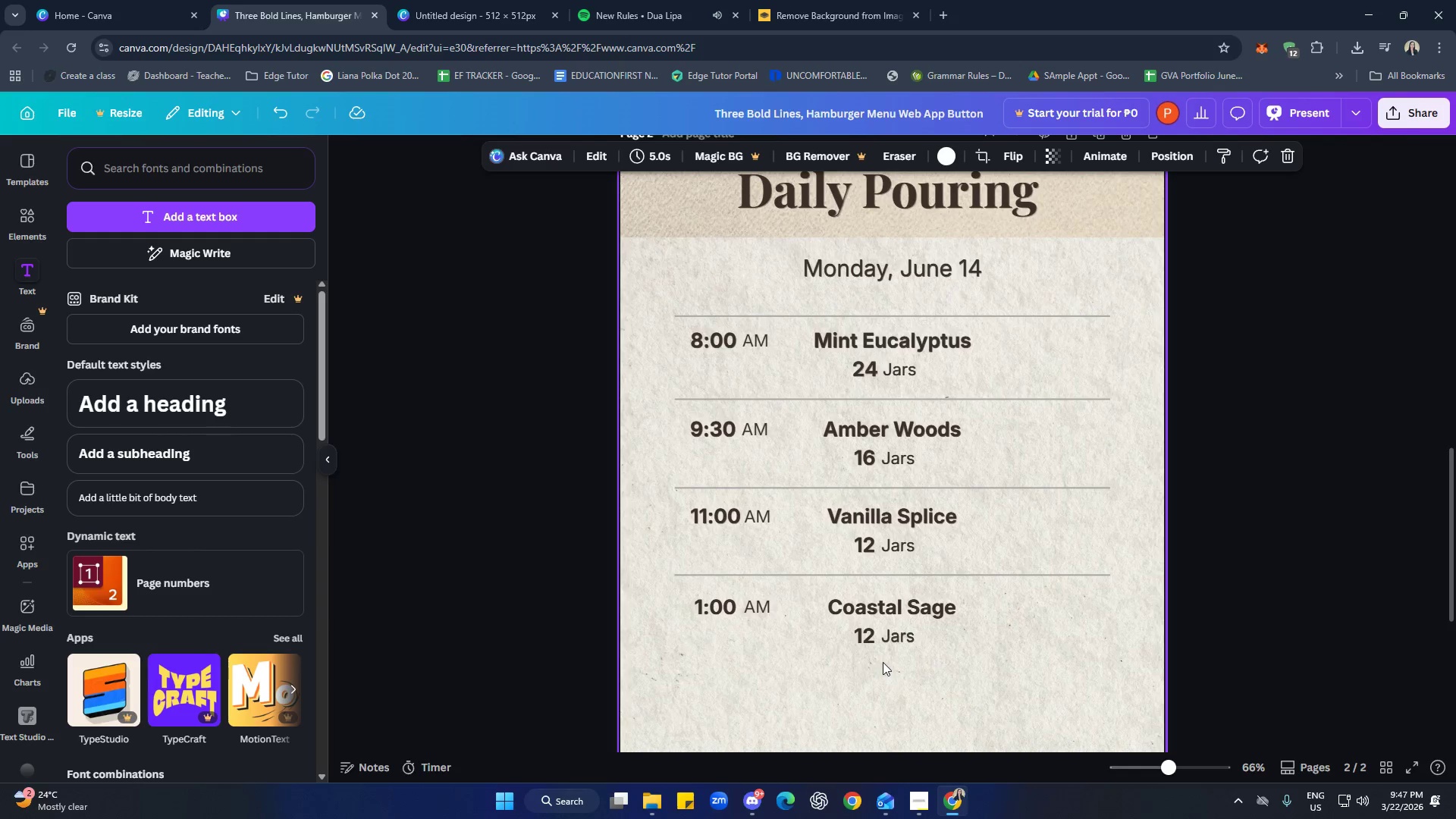 
double_click([868, 637])
 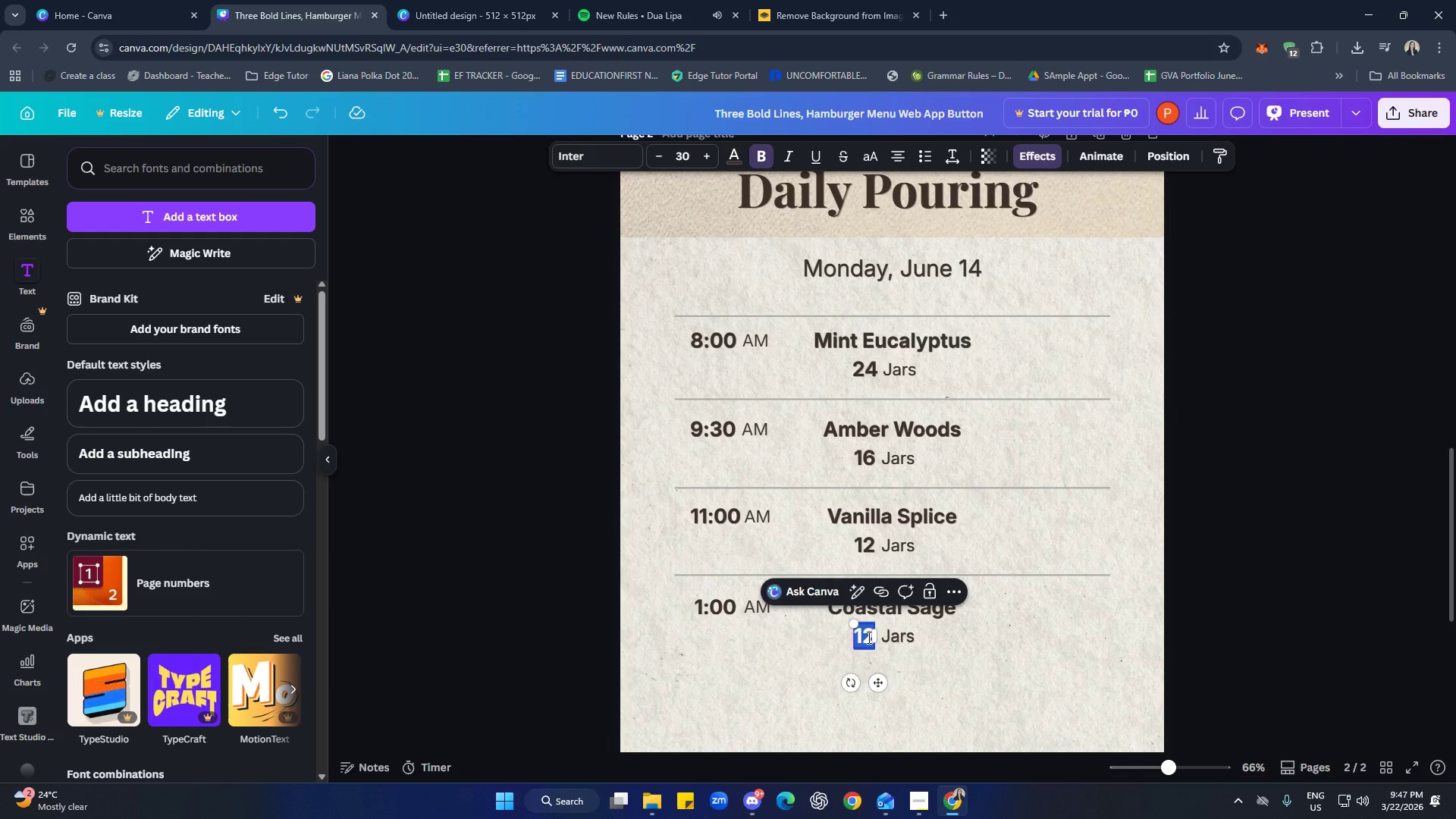 
type(20)
 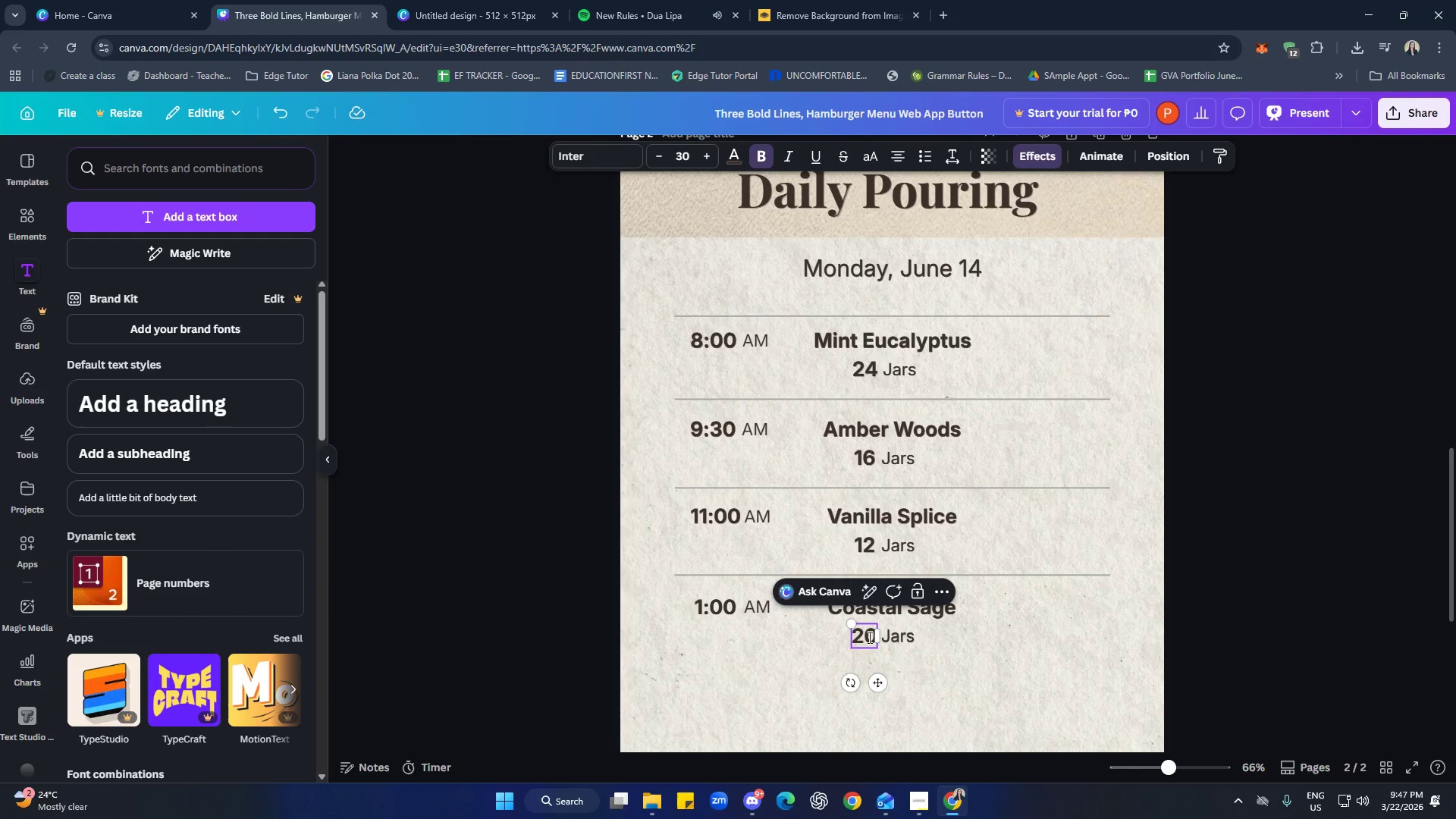 
left_click([1010, 692])
 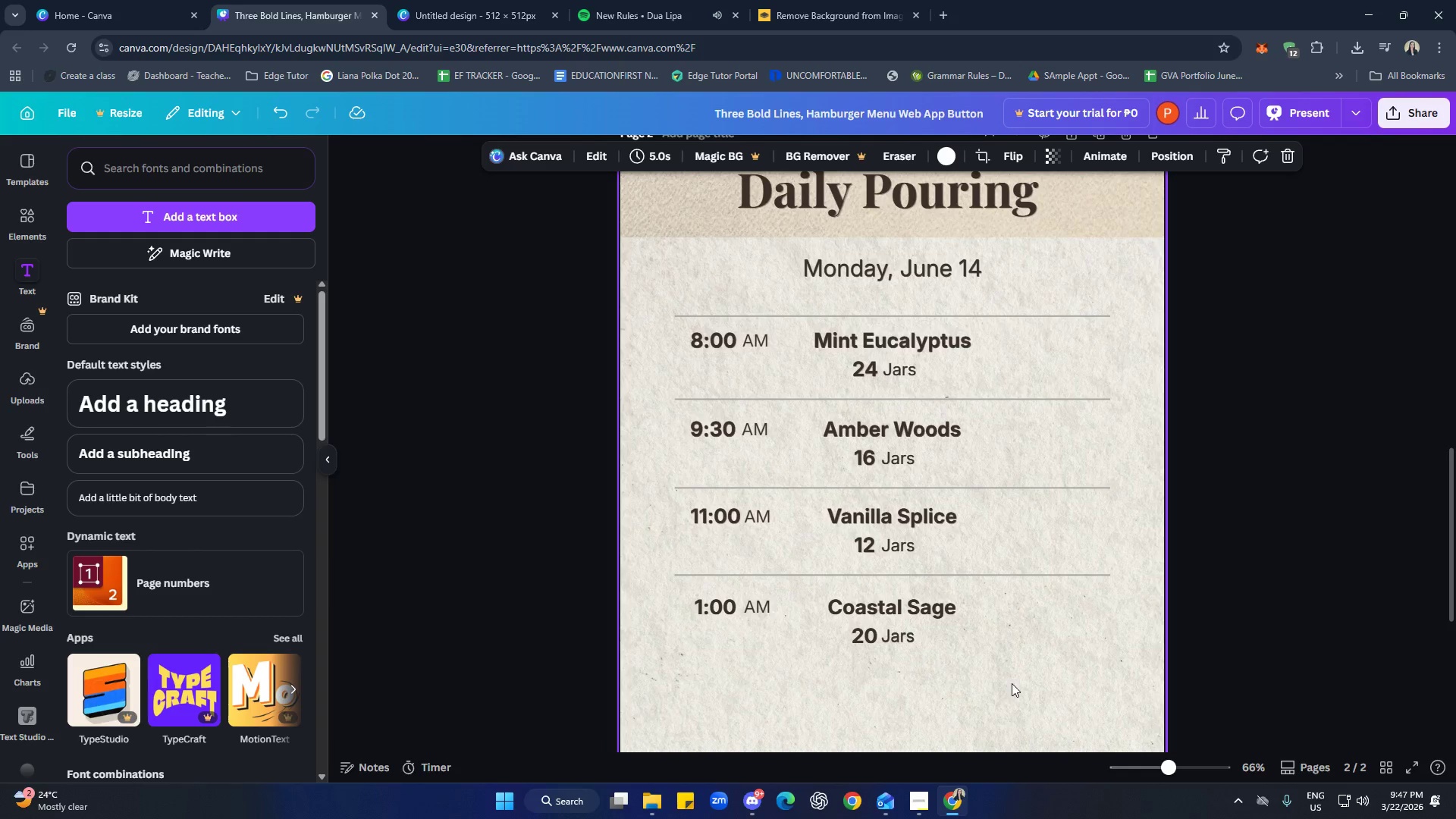 
scroll: coordinate [1025, 679], scroll_direction: down, amount: 1.0
 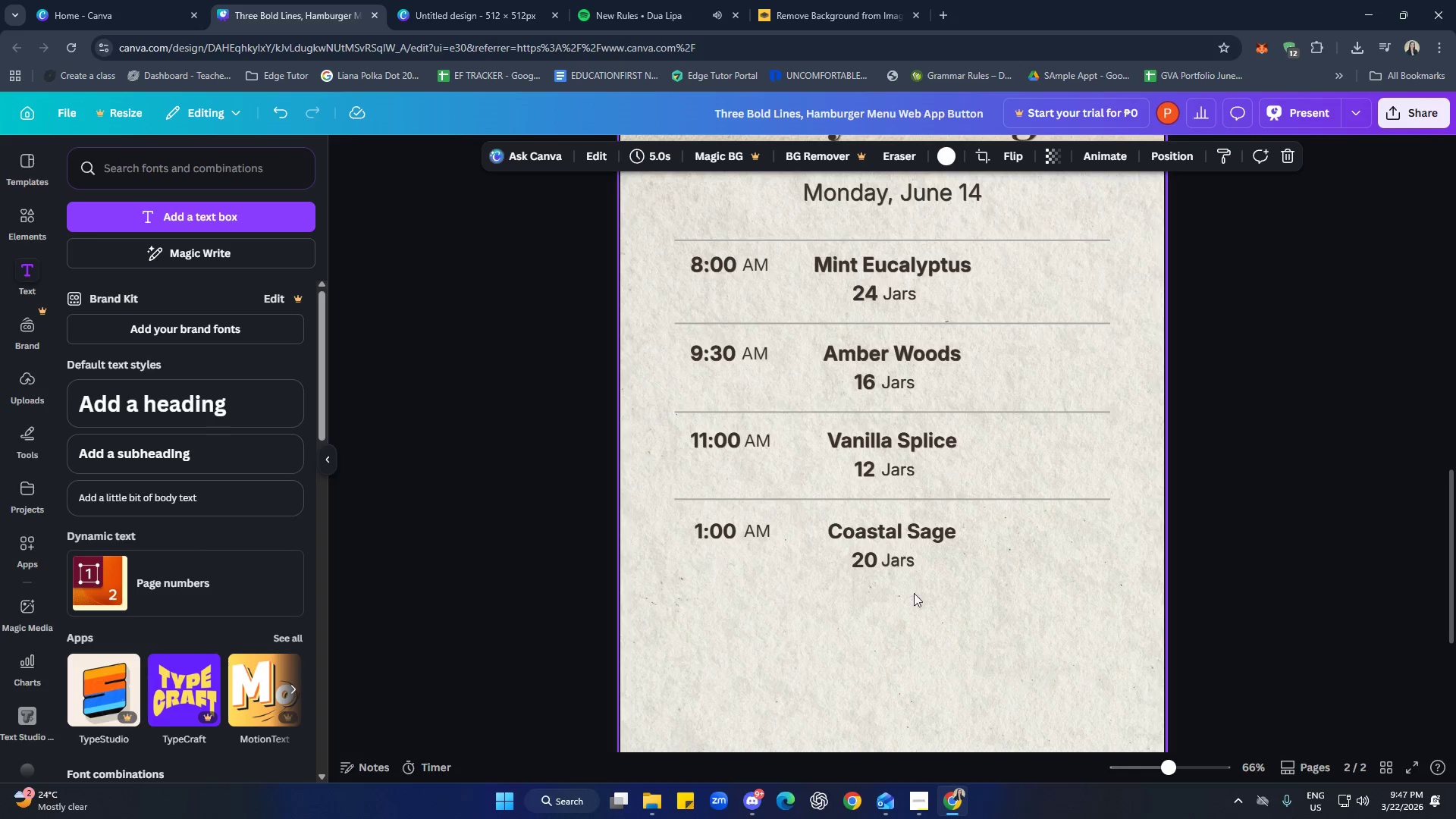 
left_click([858, 495])
 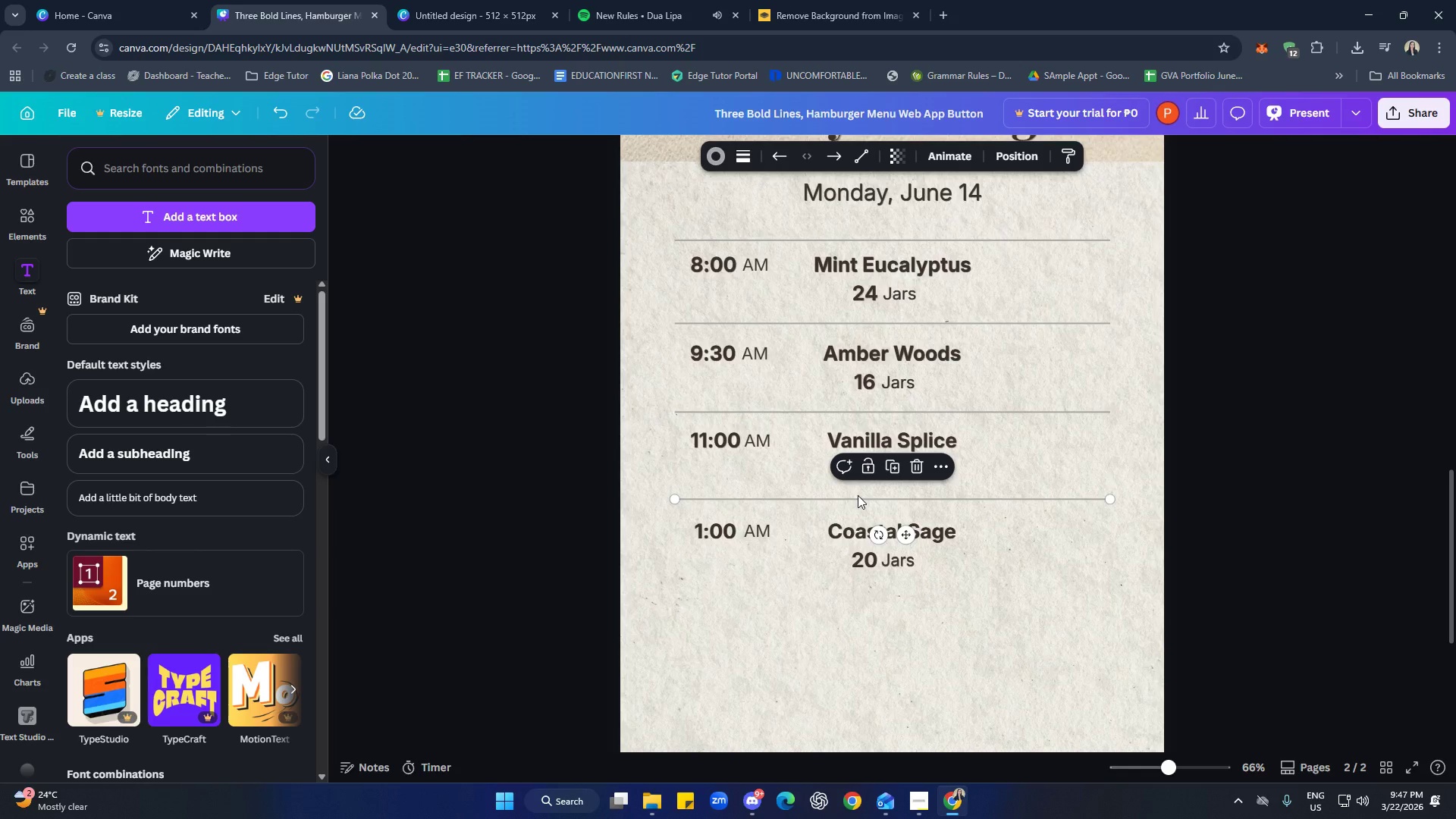 
key(Control+C)
 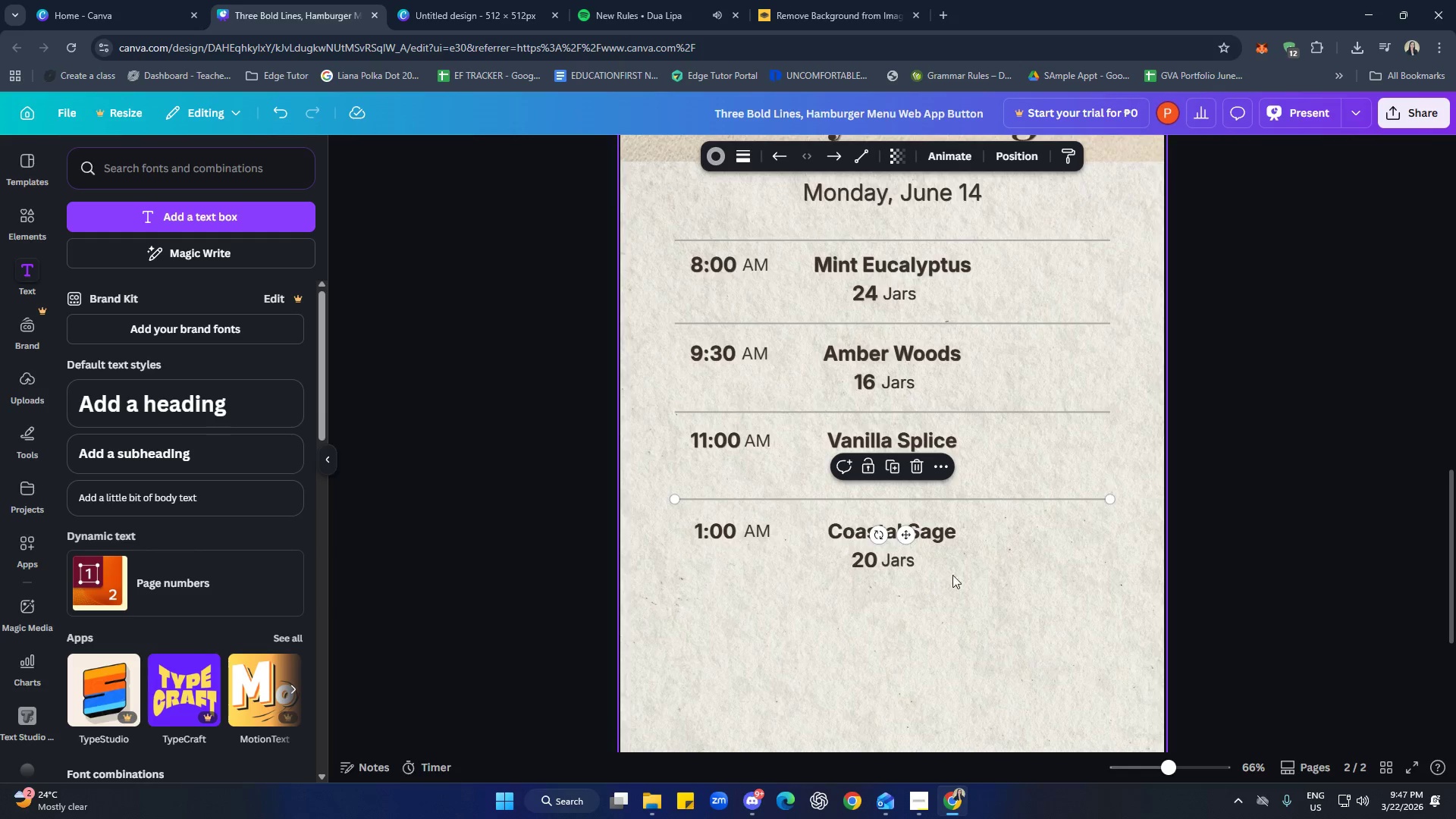 
left_click([981, 573])
 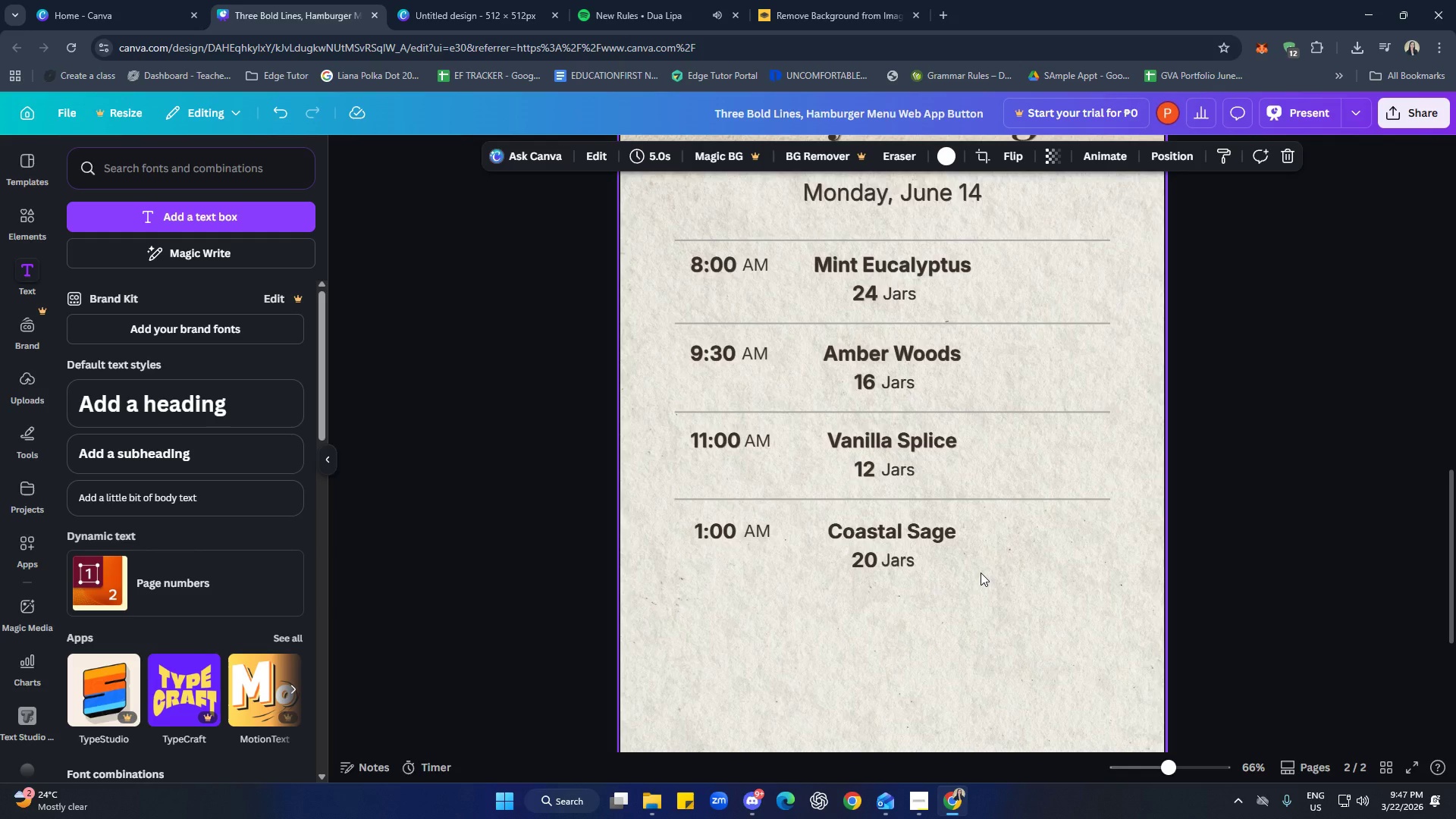 
key(Control+V)
 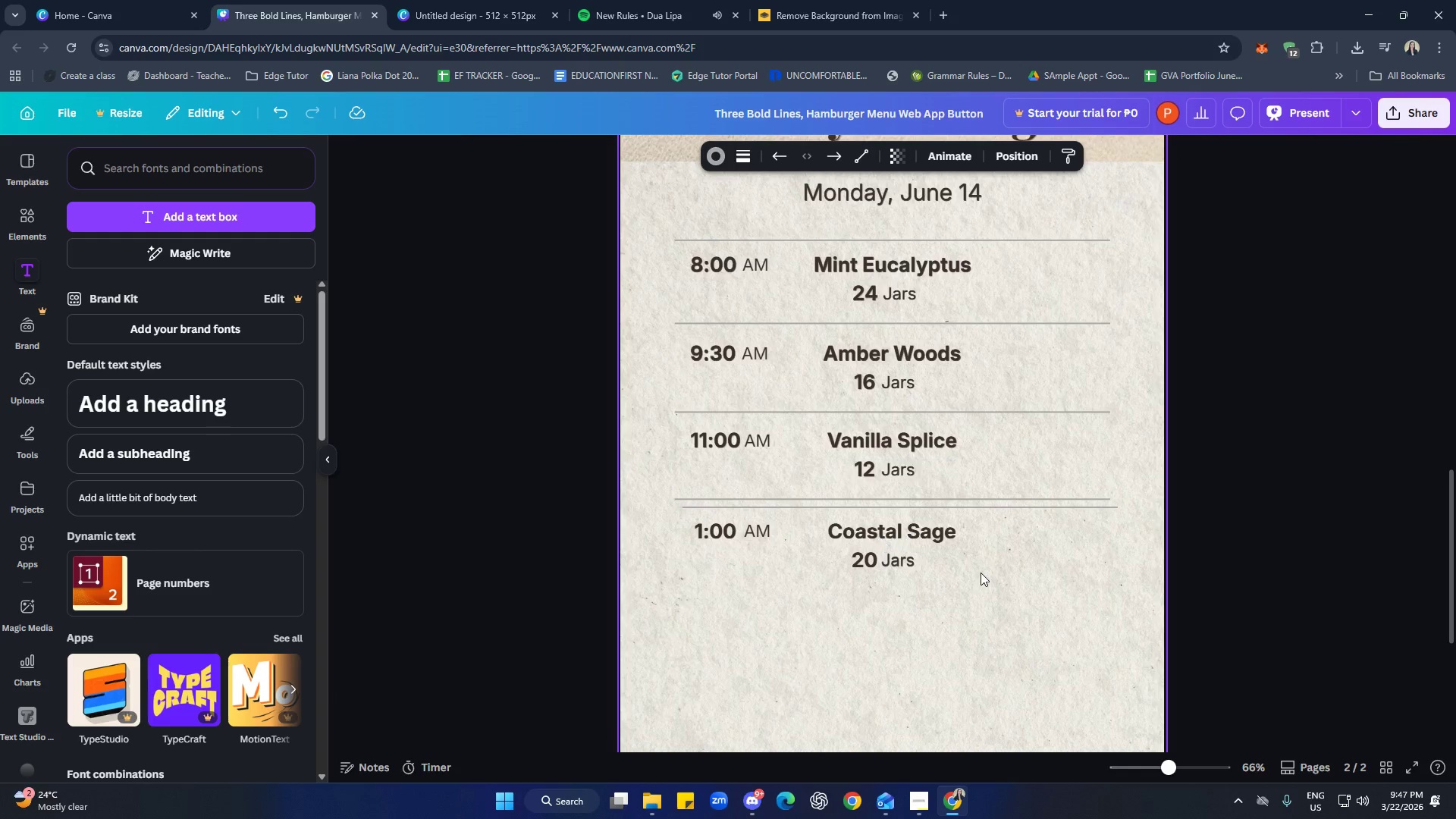 
hold_key(key=ArrowLeft, duration=0.61)
 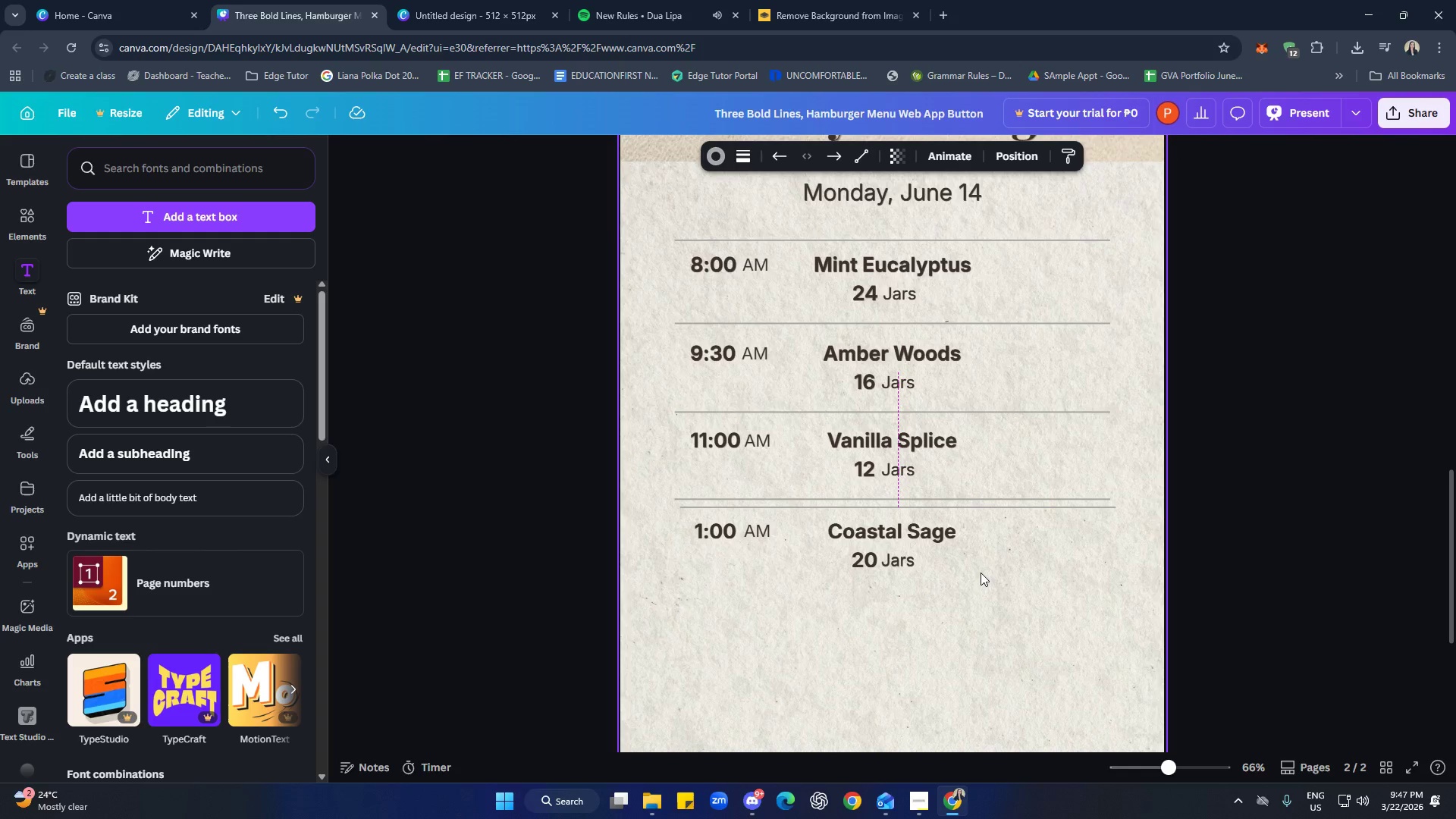 
key(ArrowLeft)
 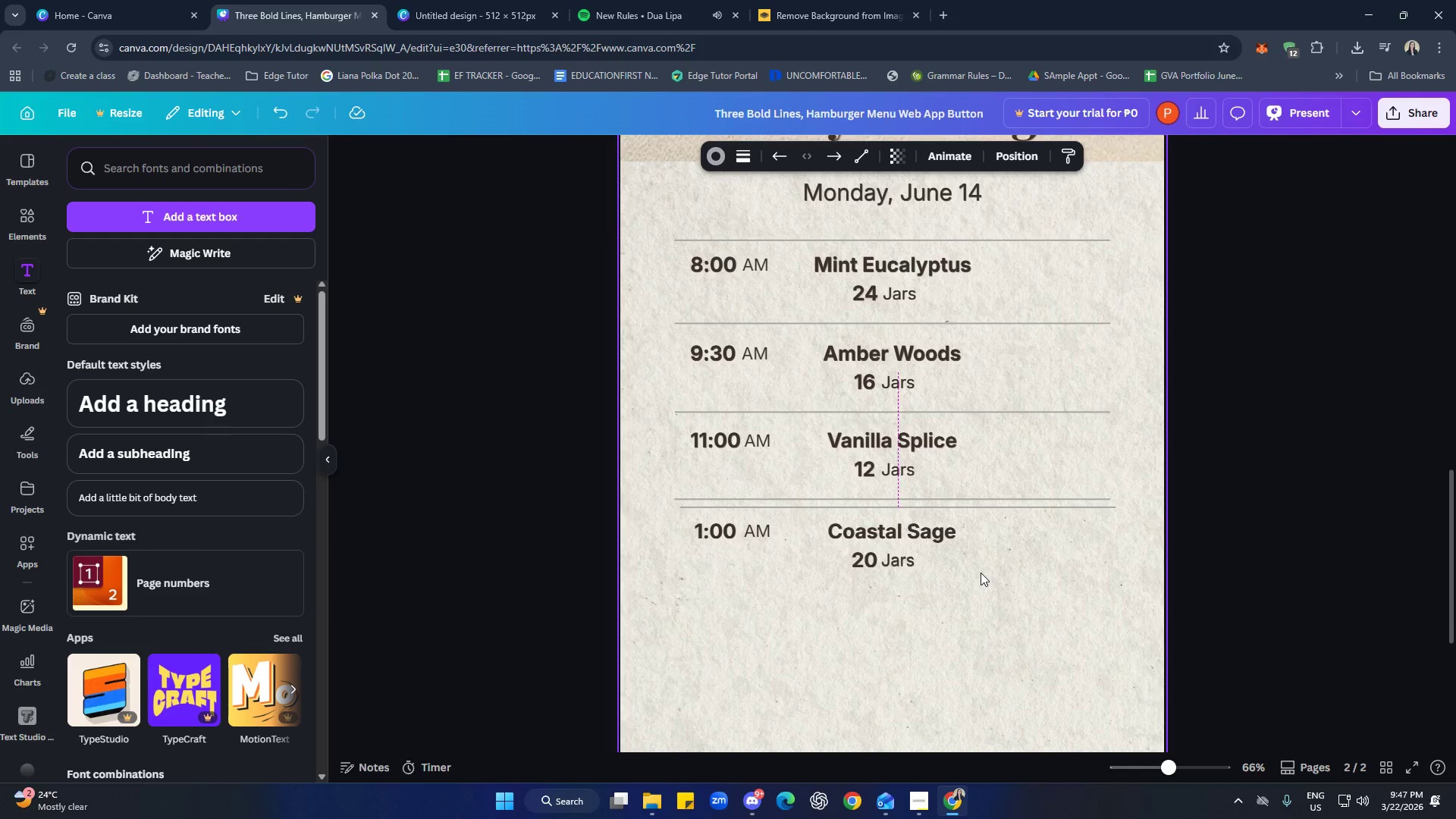 
key(ArrowLeft)
 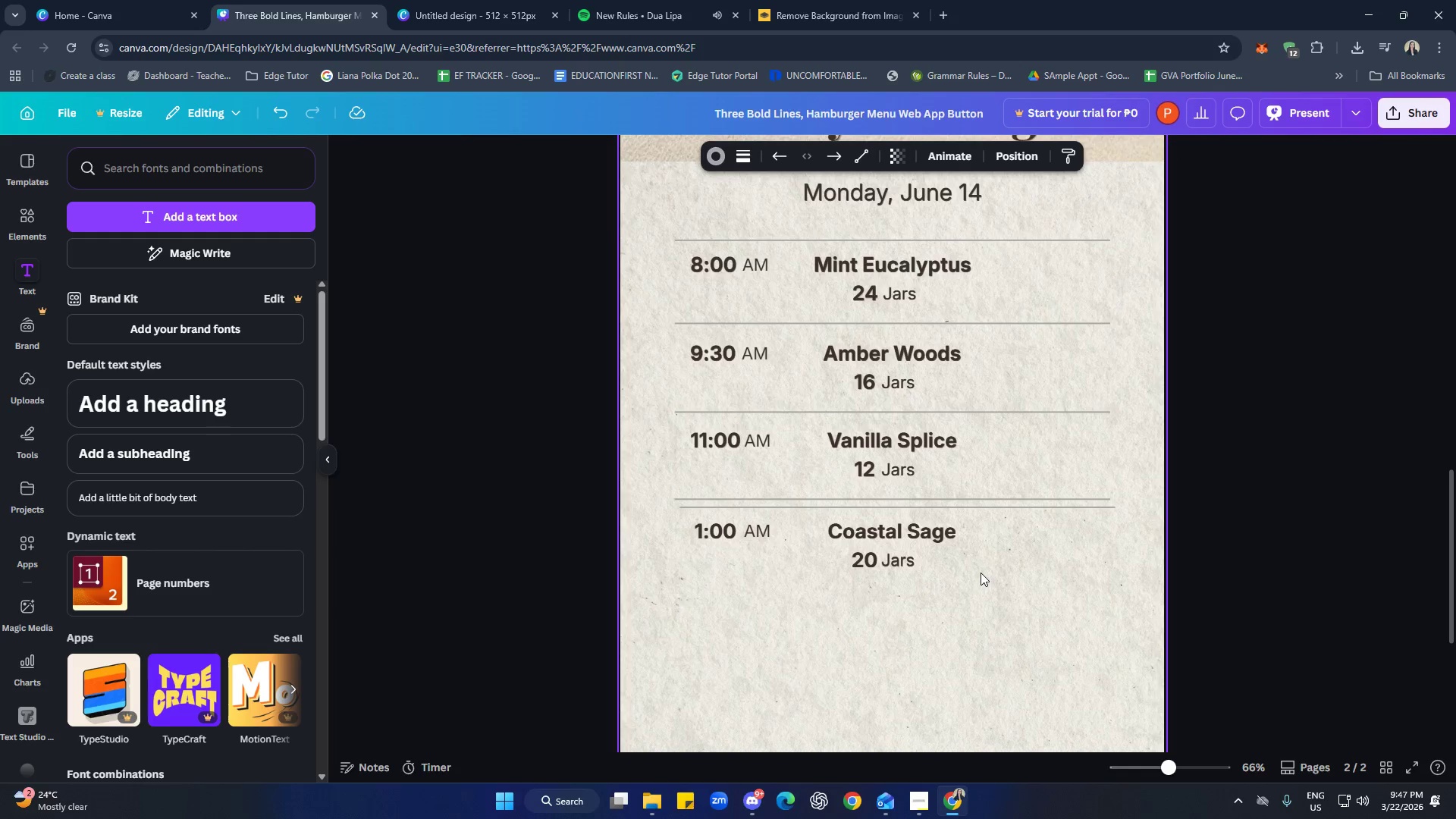 
key(ArrowLeft)
 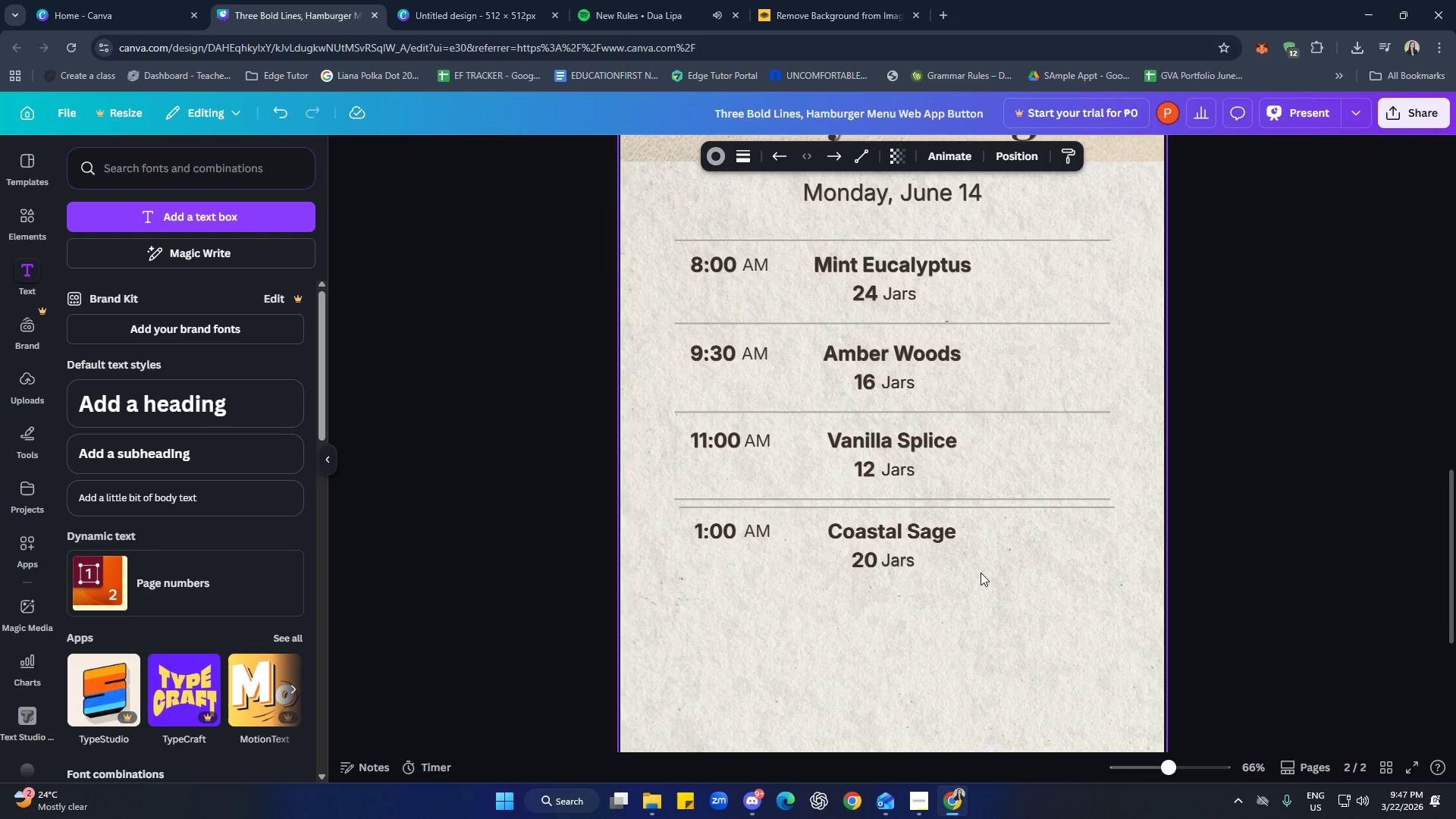 
key(ArrowLeft)
 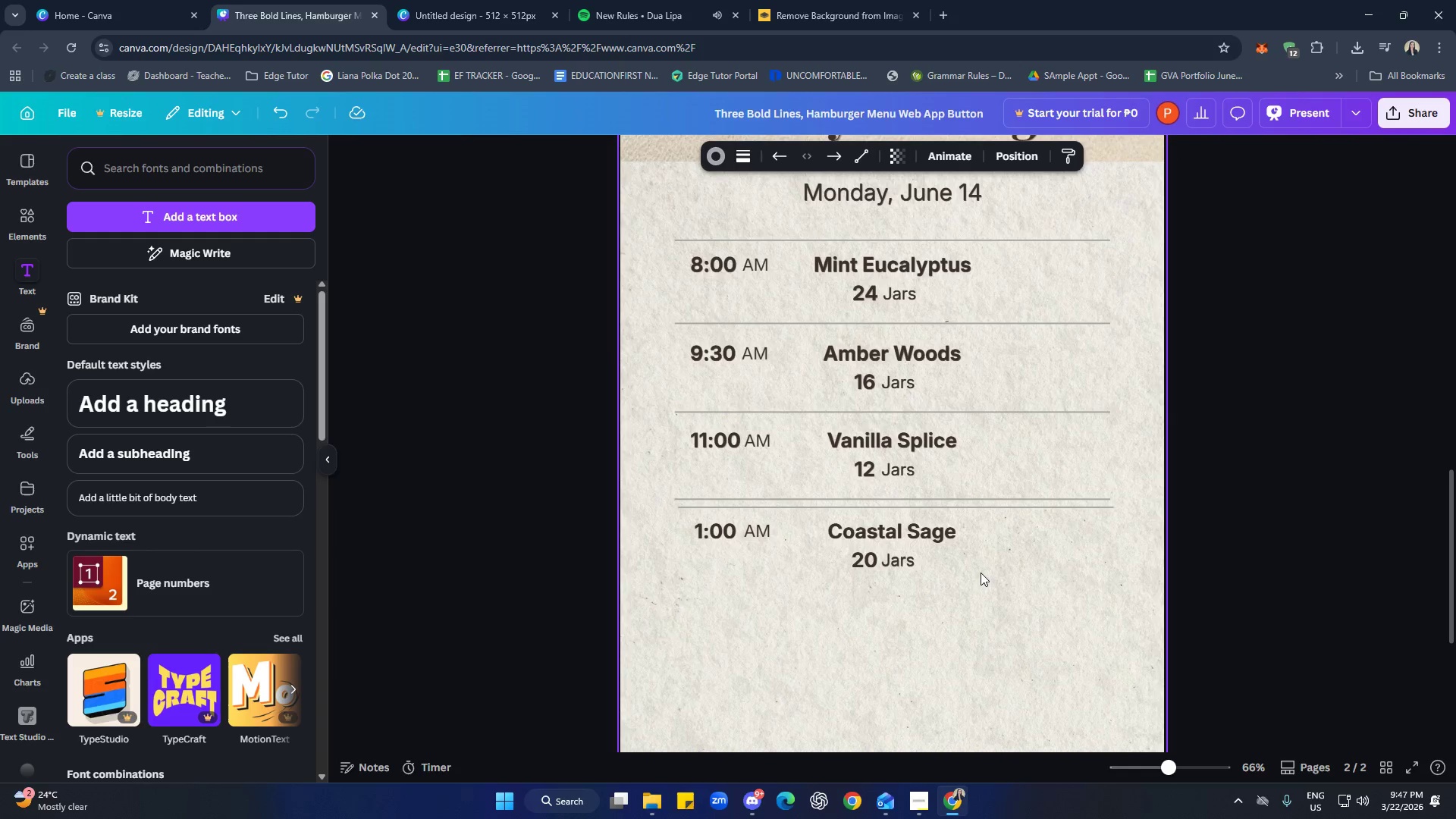 
hold_key(key=ArrowLeft, duration=0.83)
 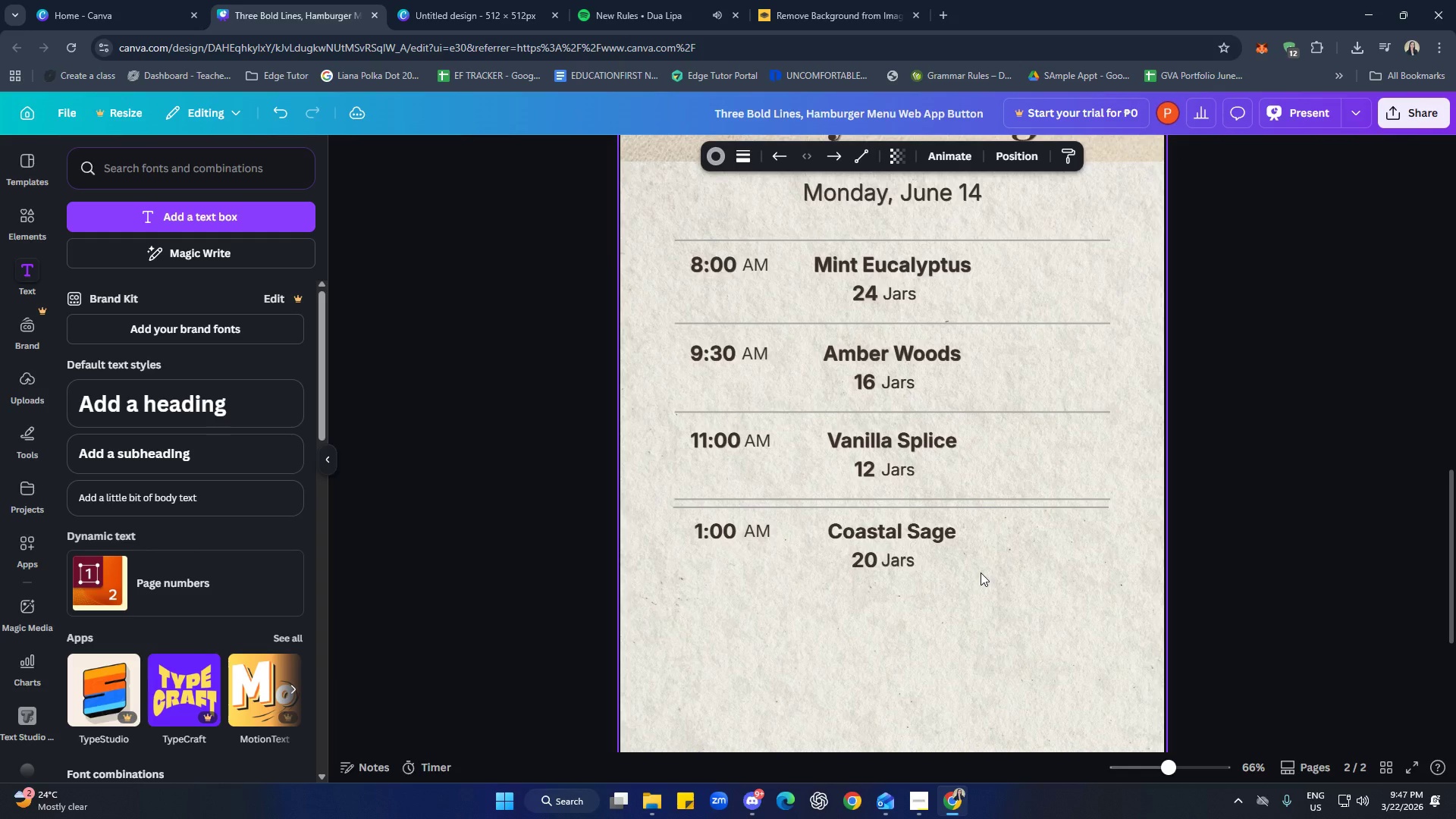 
key(ArrowRight)
 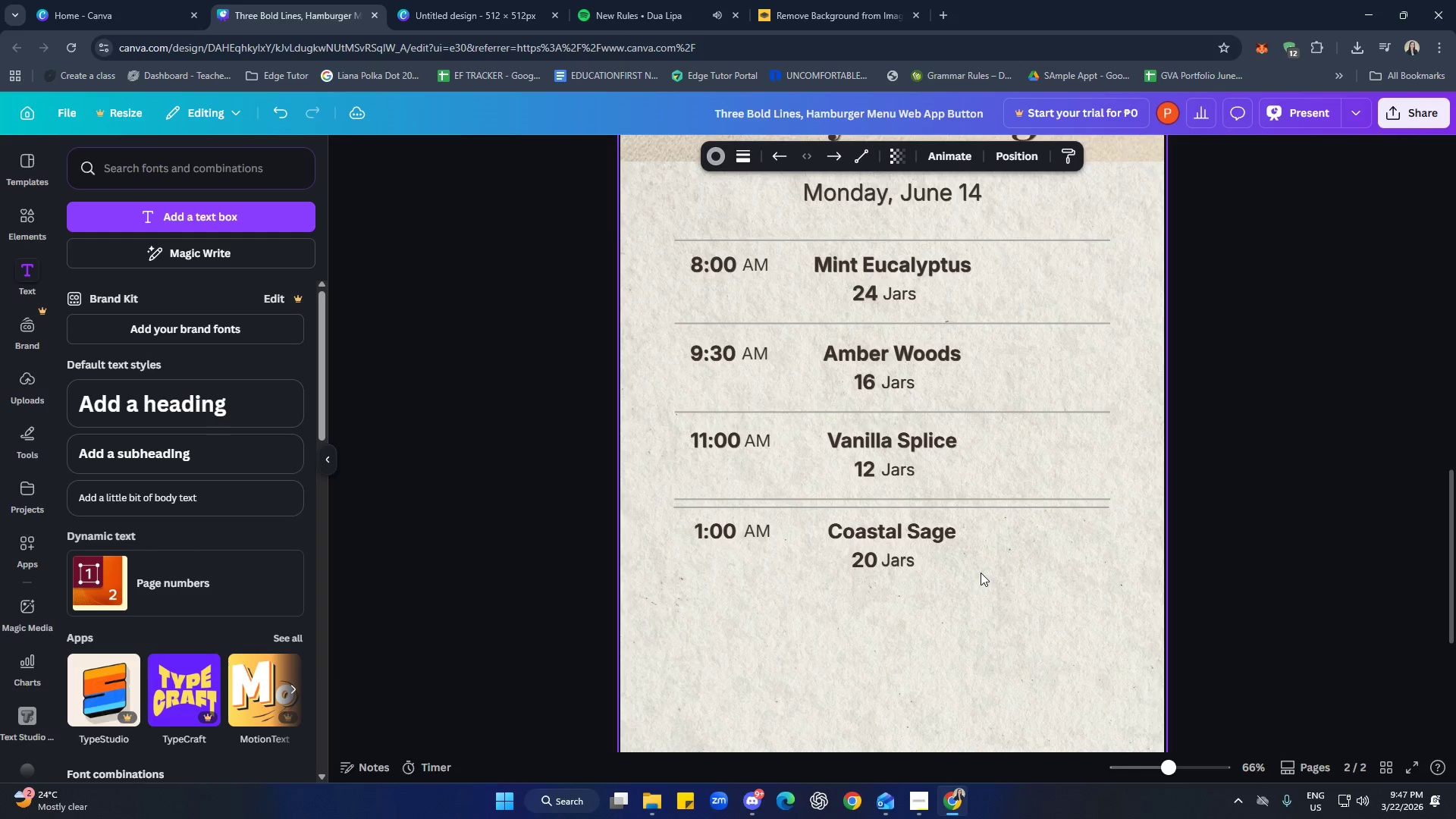 
key(ArrowRight)
 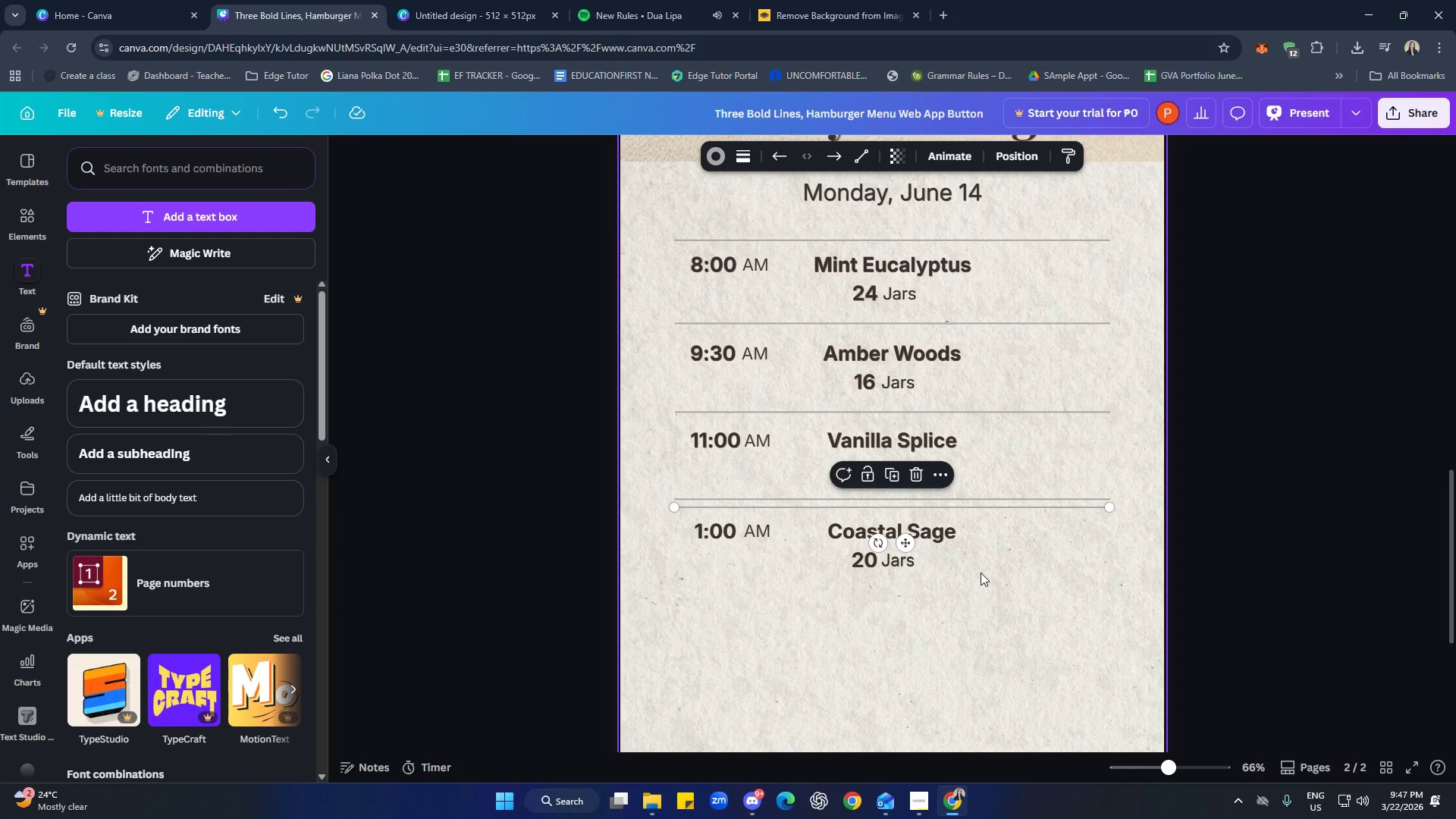 
key(ArrowRight)
 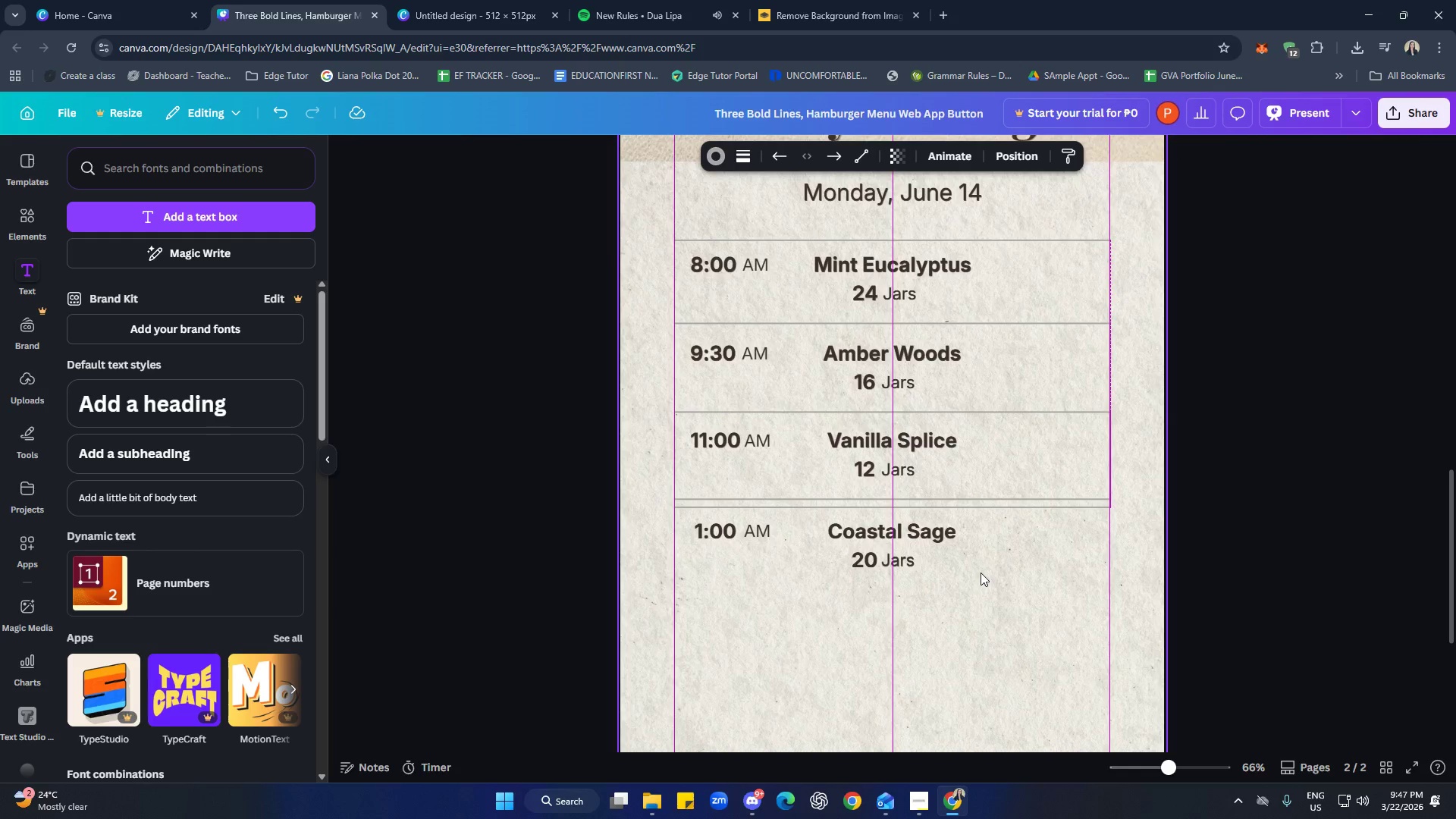 
hold_key(key=ArrowDown, duration=1.53)
 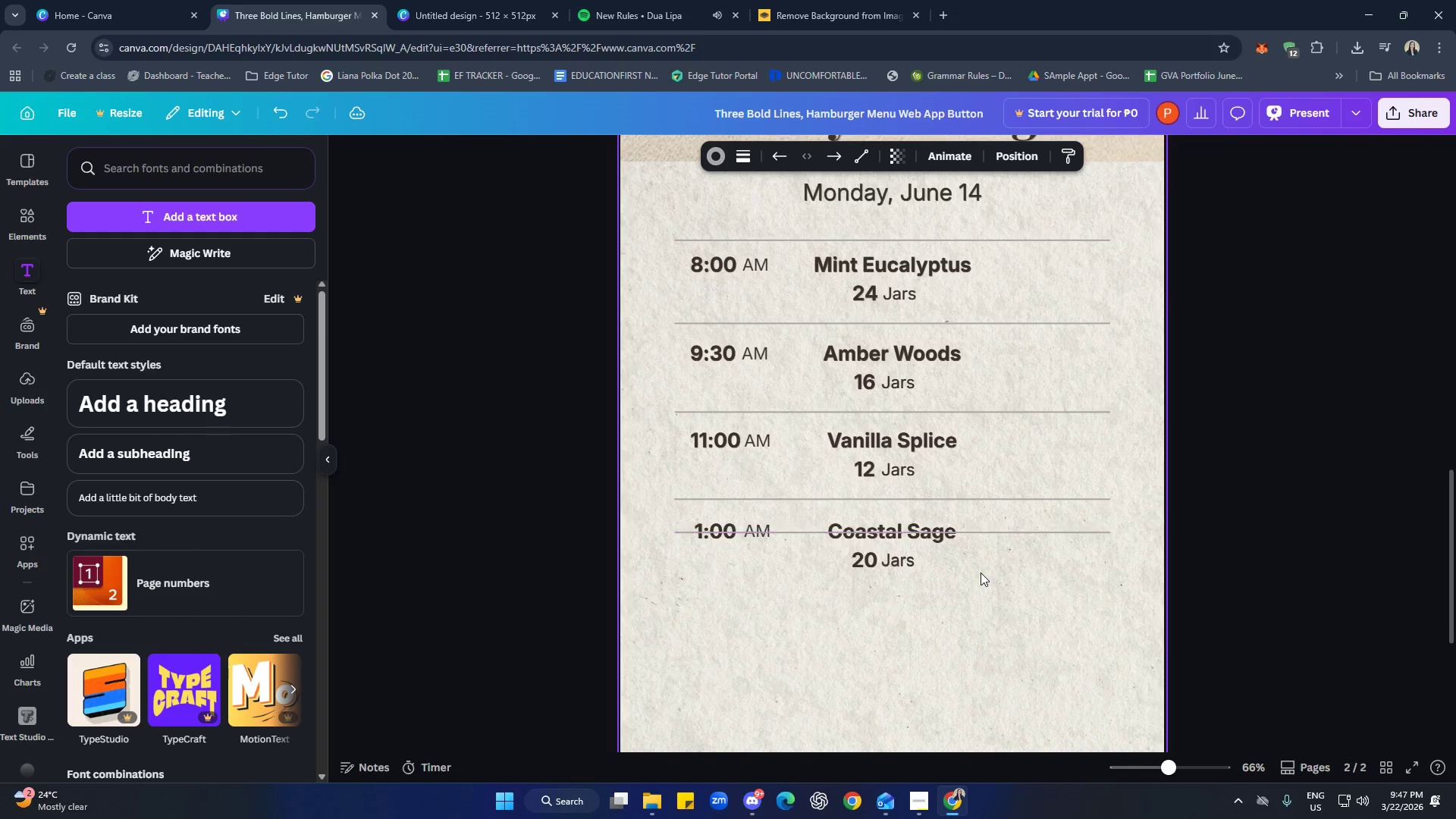 
hold_key(key=ArrowDown, duration=1.52)
 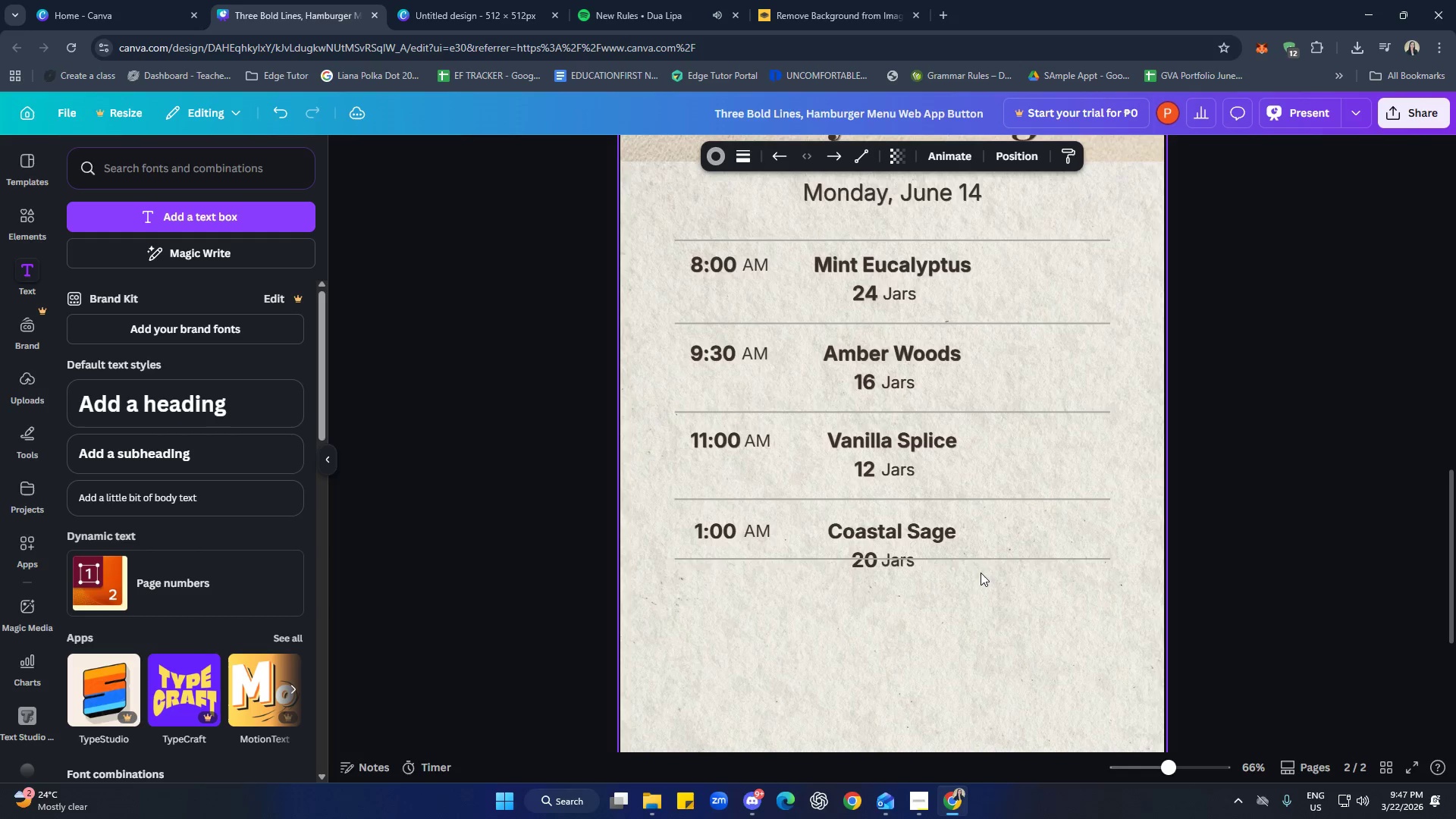 
hold_key(key=ArrowDown, duration=1.51)
 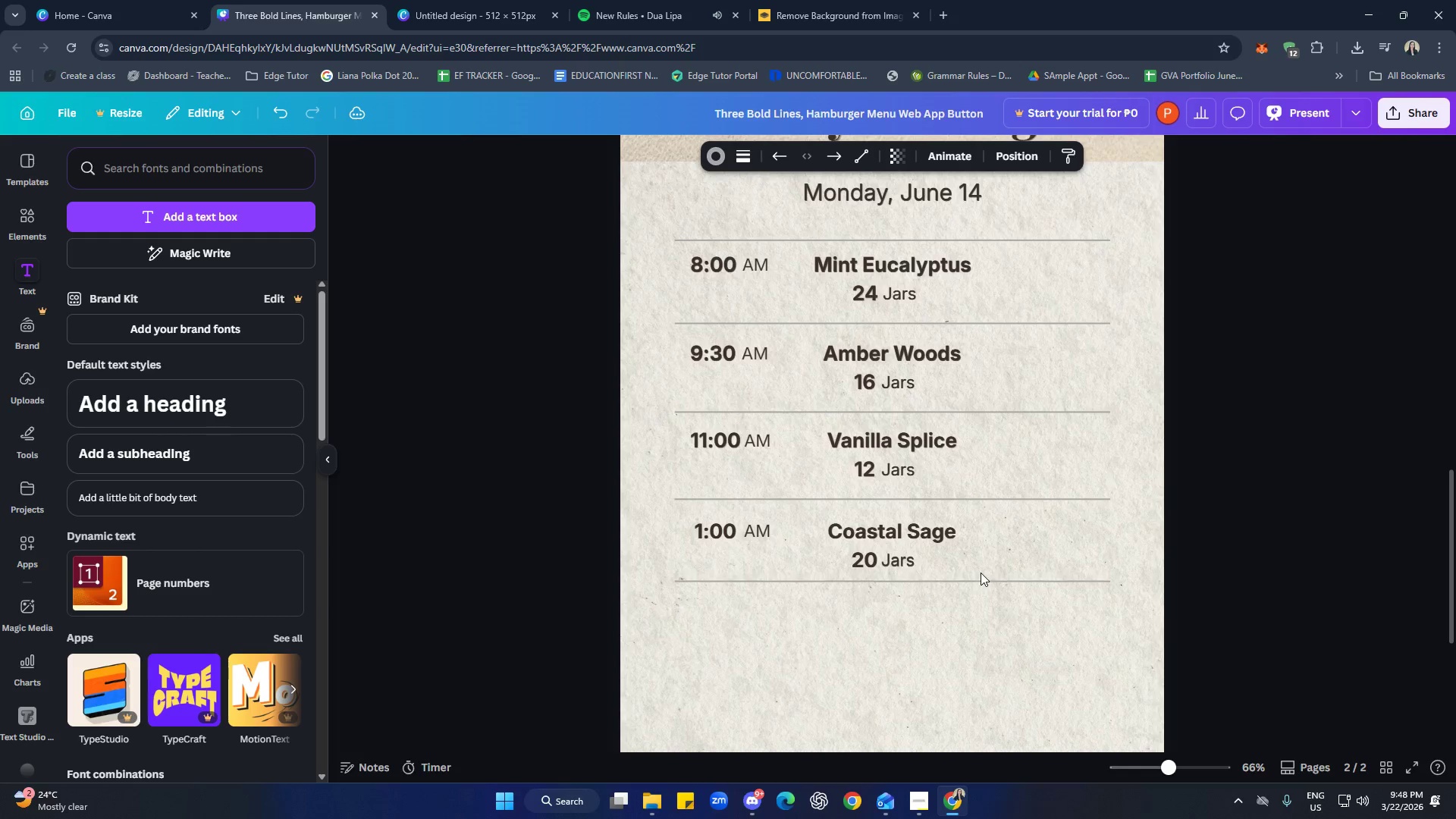 
hold_key(key=ArrowDown, duration=0.55)
 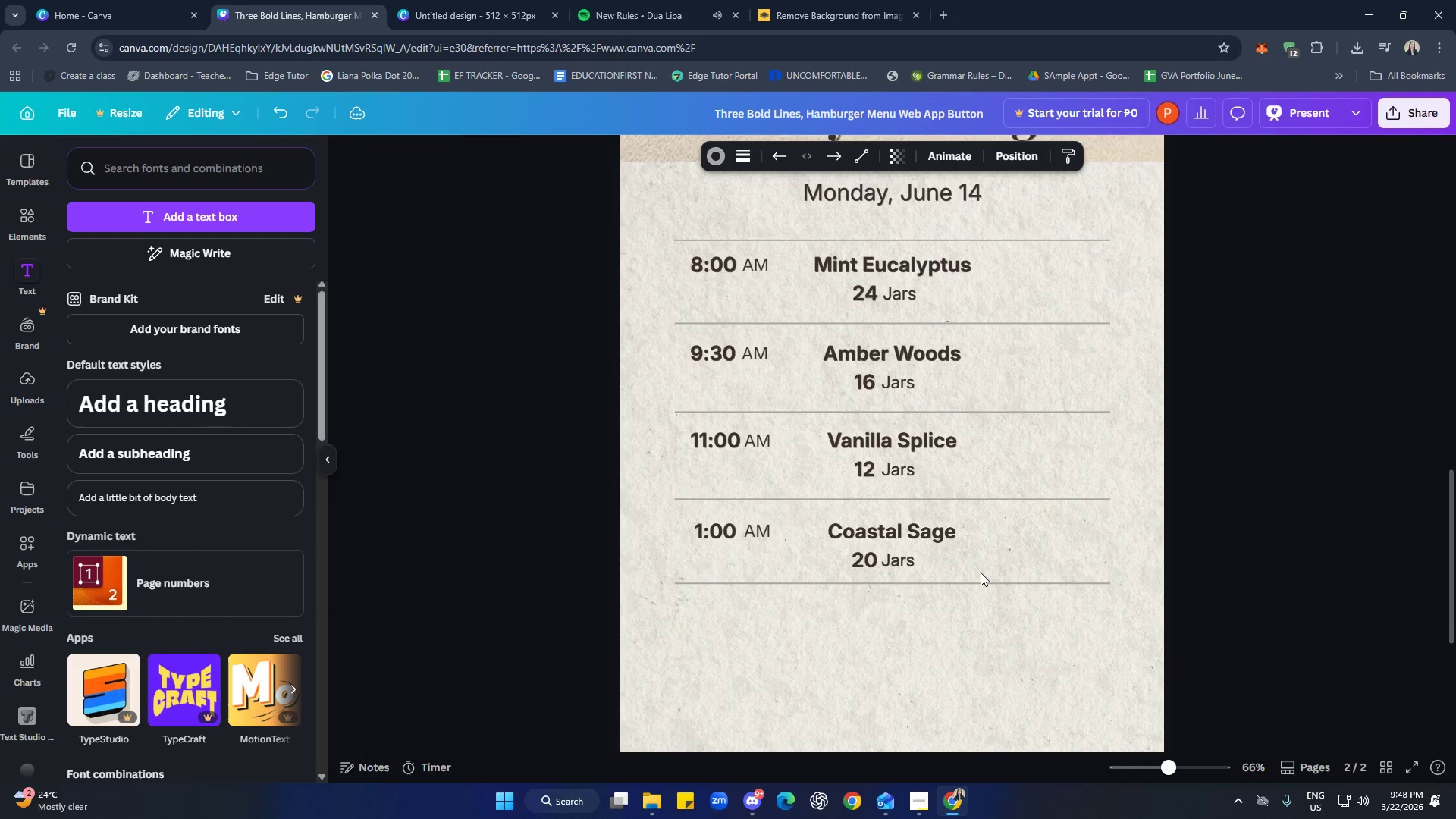 
hold_key(key=ArrowDown, duration=0.98)
 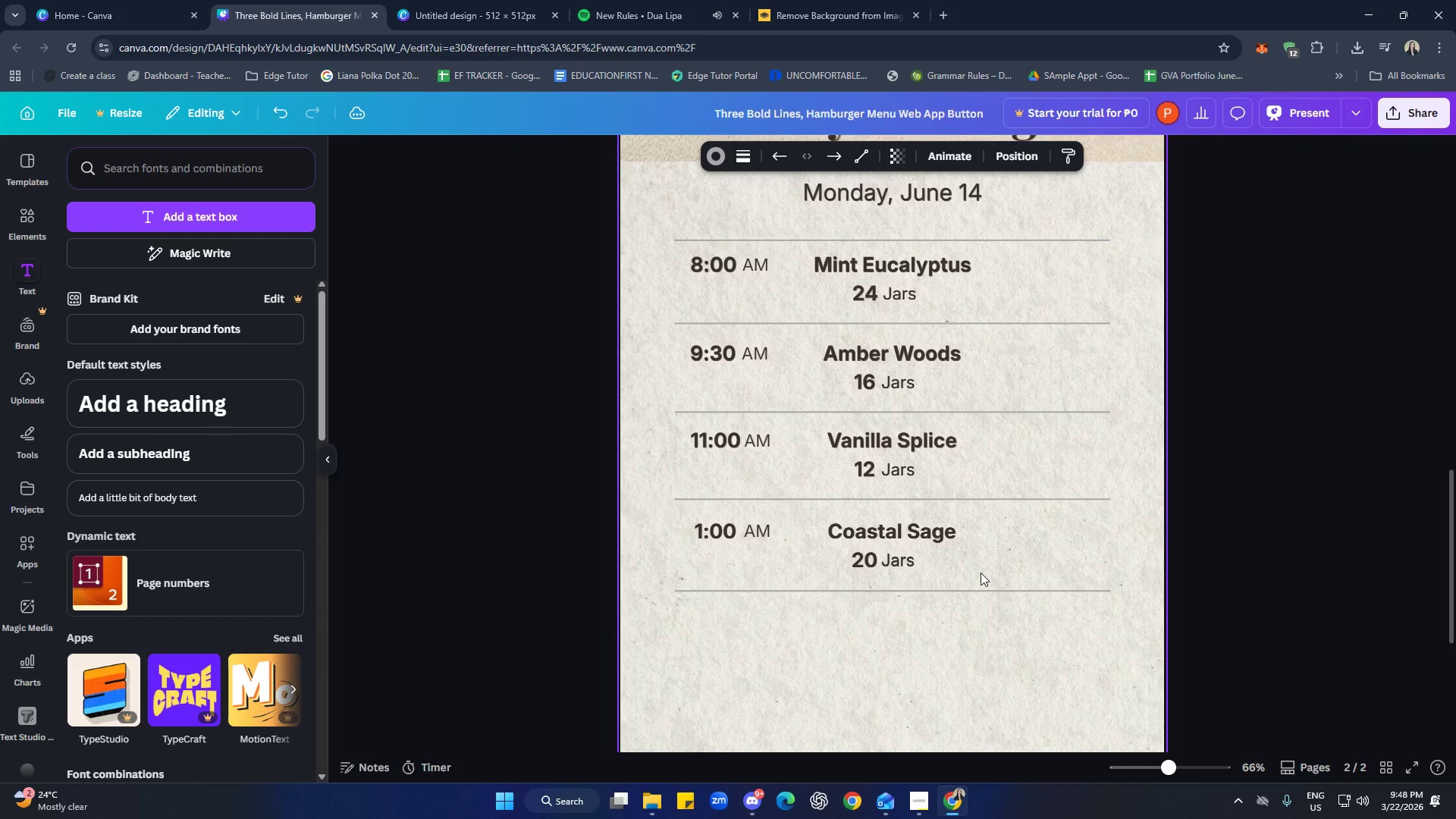 
key(ArrowUp)
 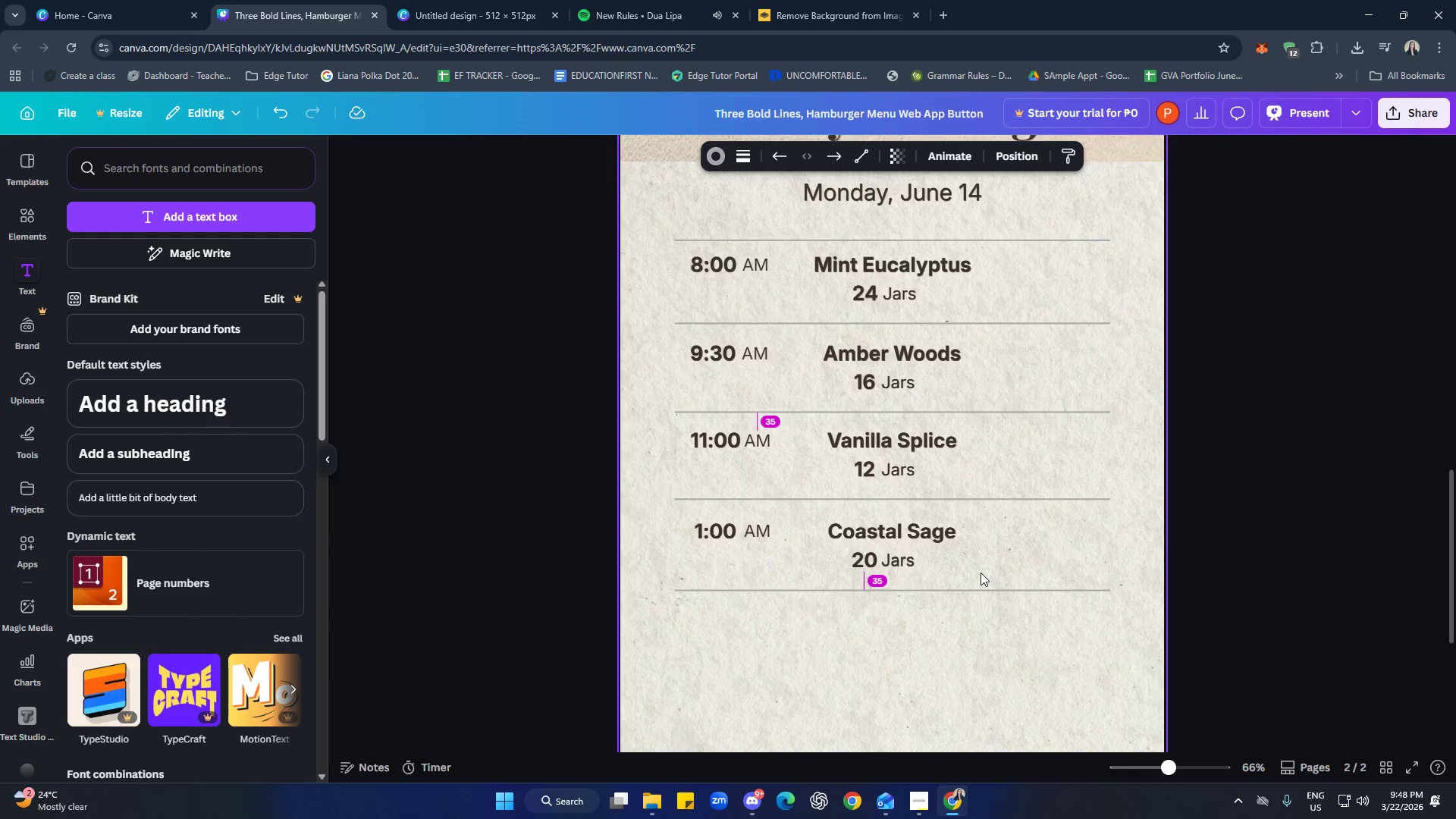 
key(ArrowDown)
 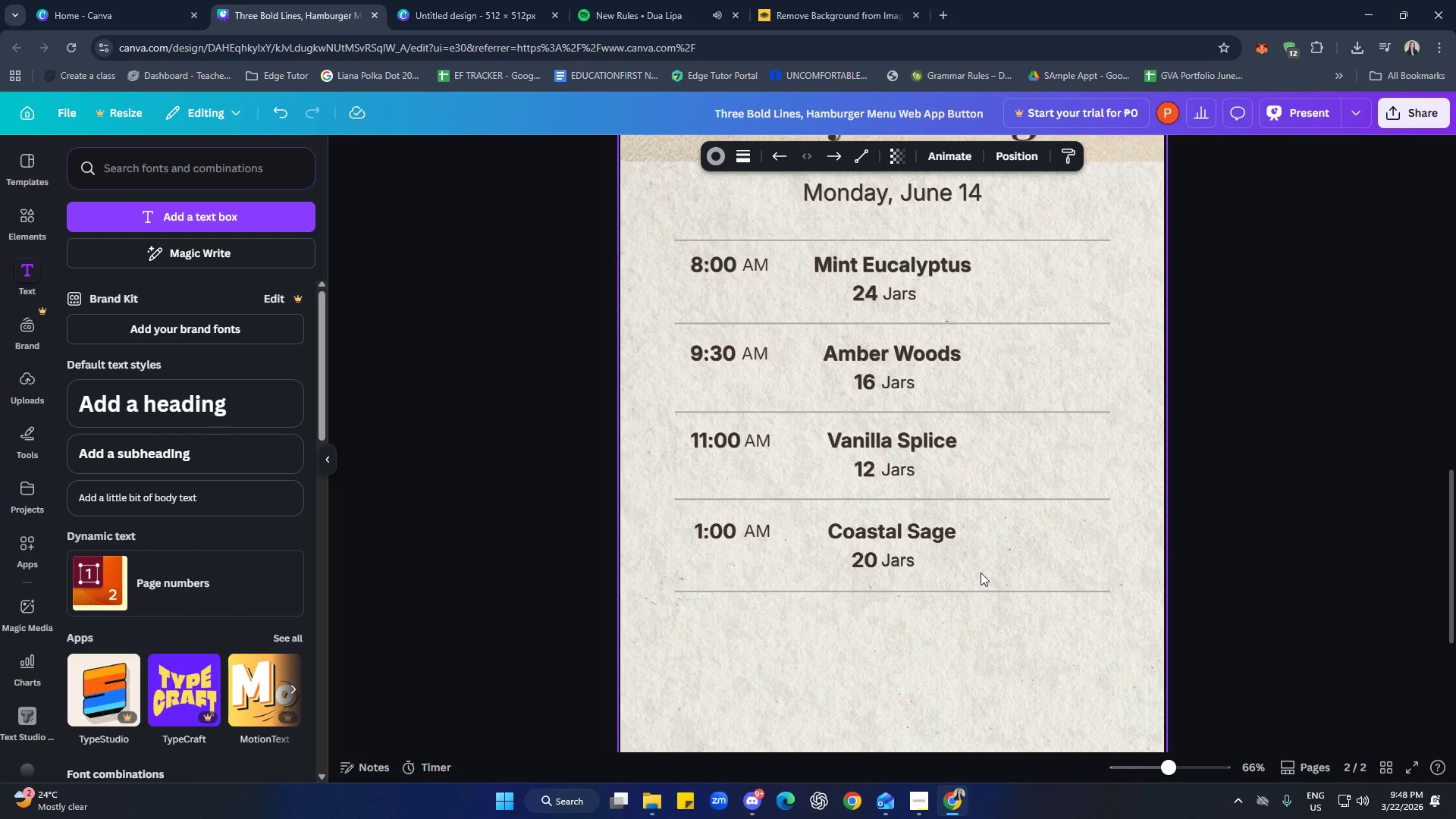 
hold_key(key=ArrowDown, duration=0.7)
 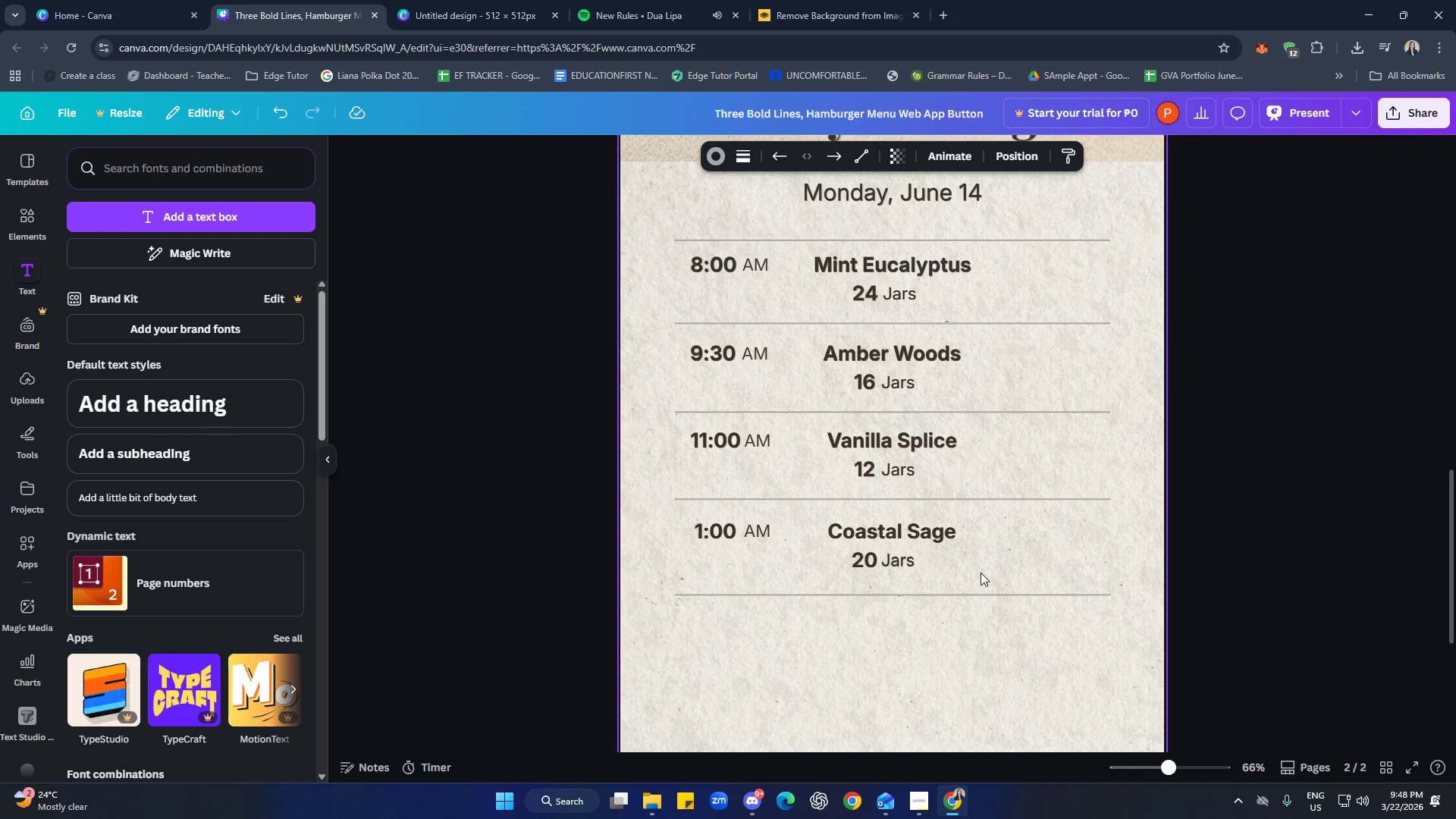 
key(ArrowUp)
 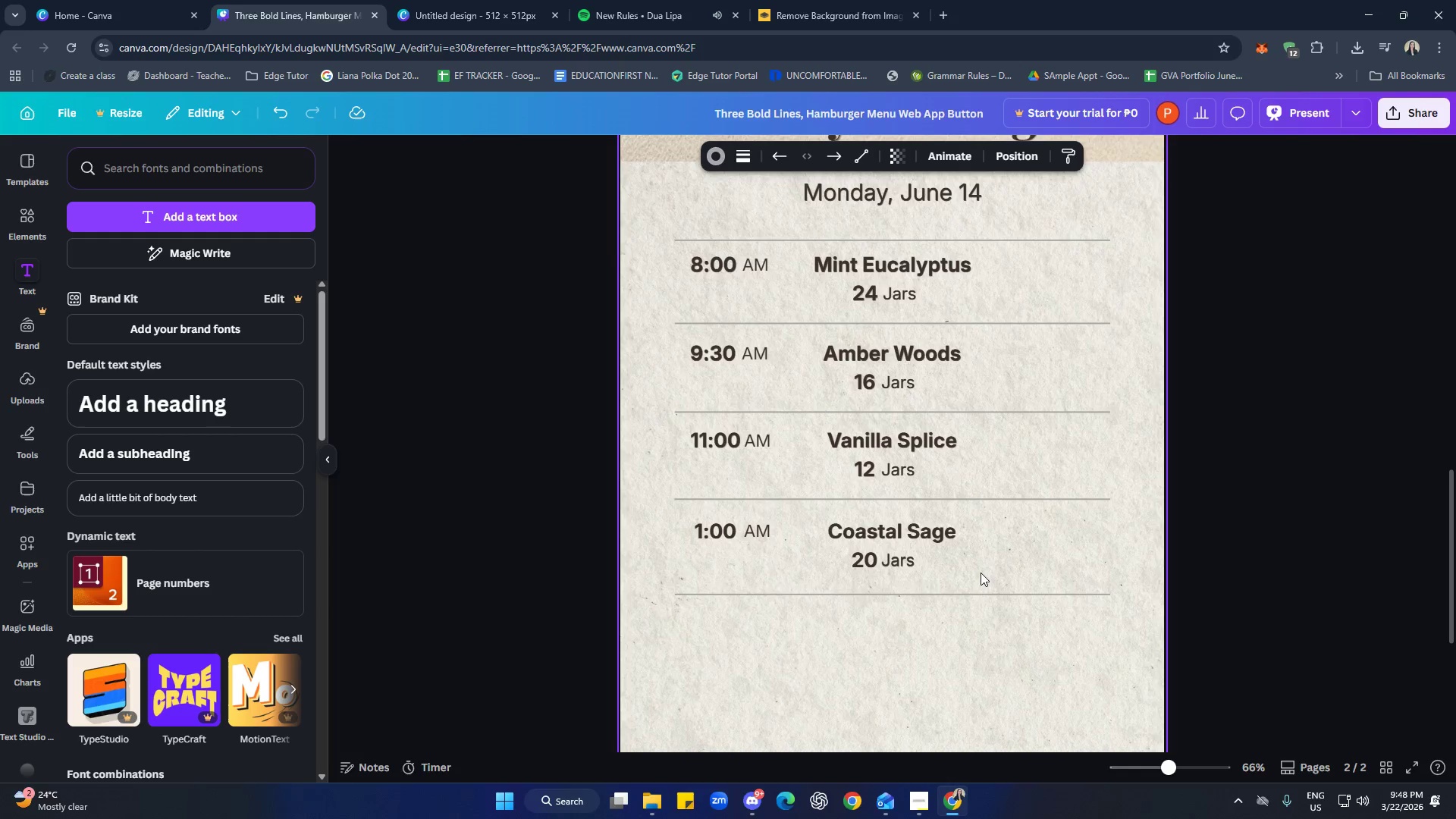 
key(ArrowUp)
 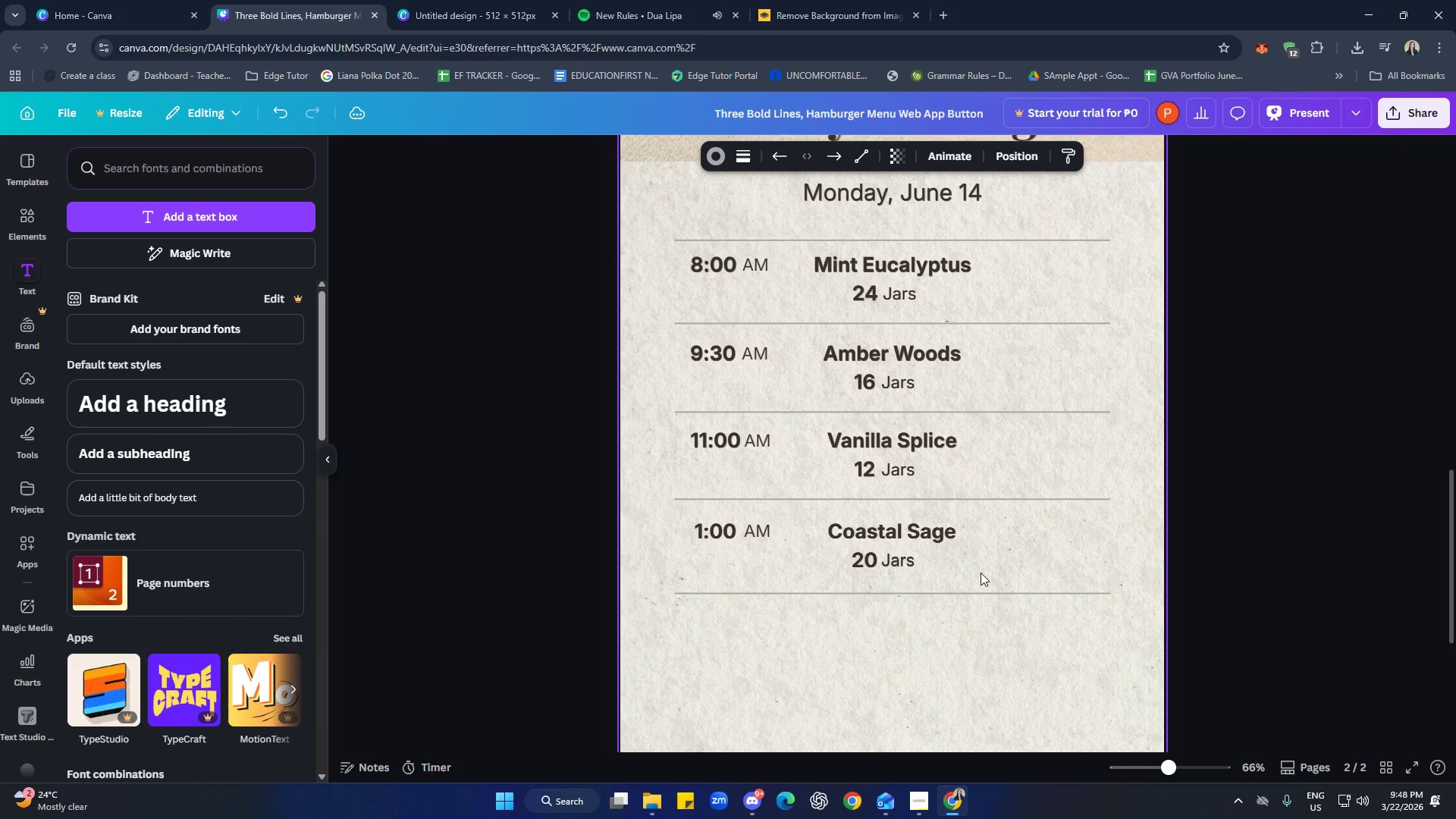 
key(ArrowUp)
 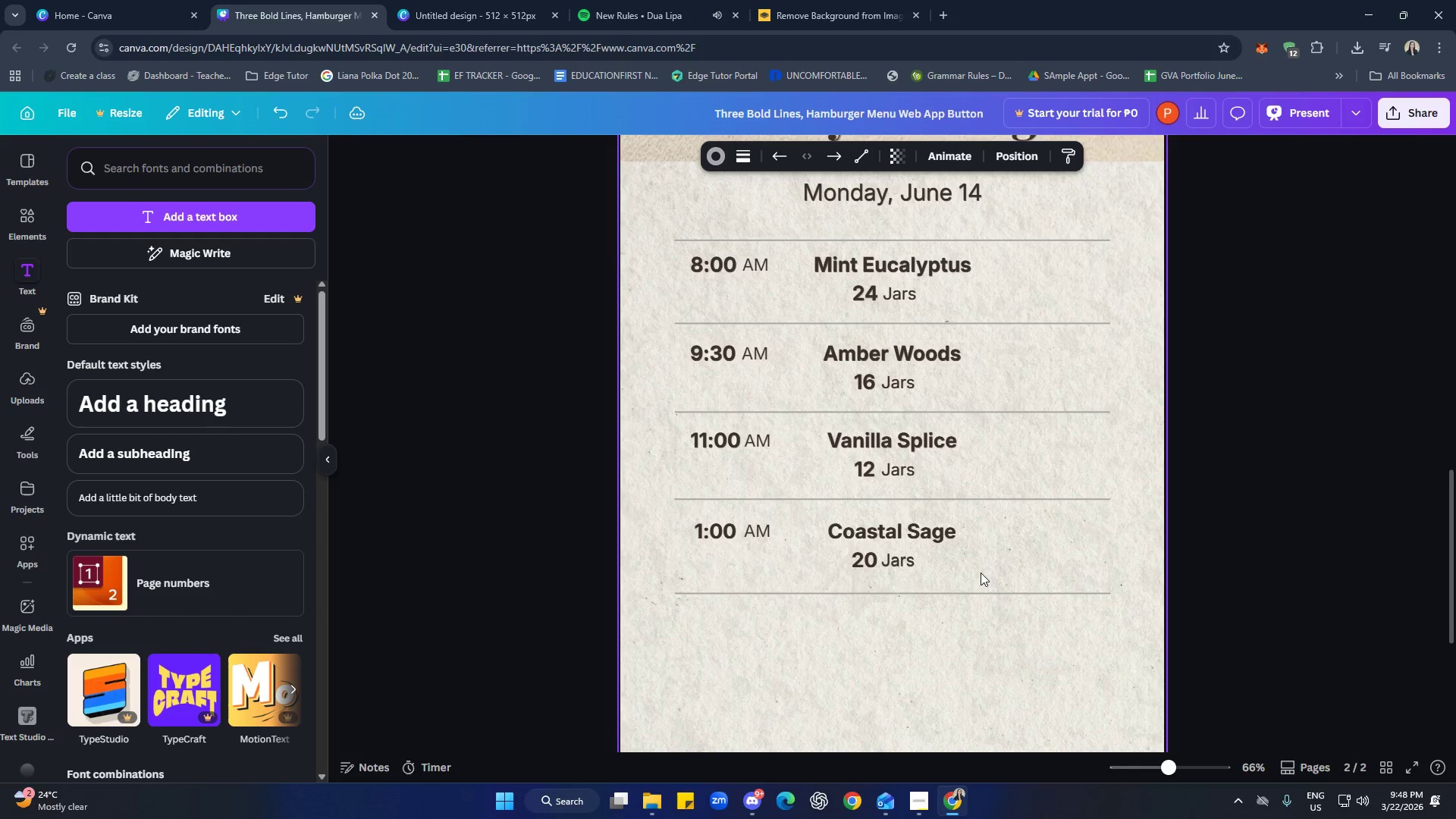 
key(ArrowUp)
 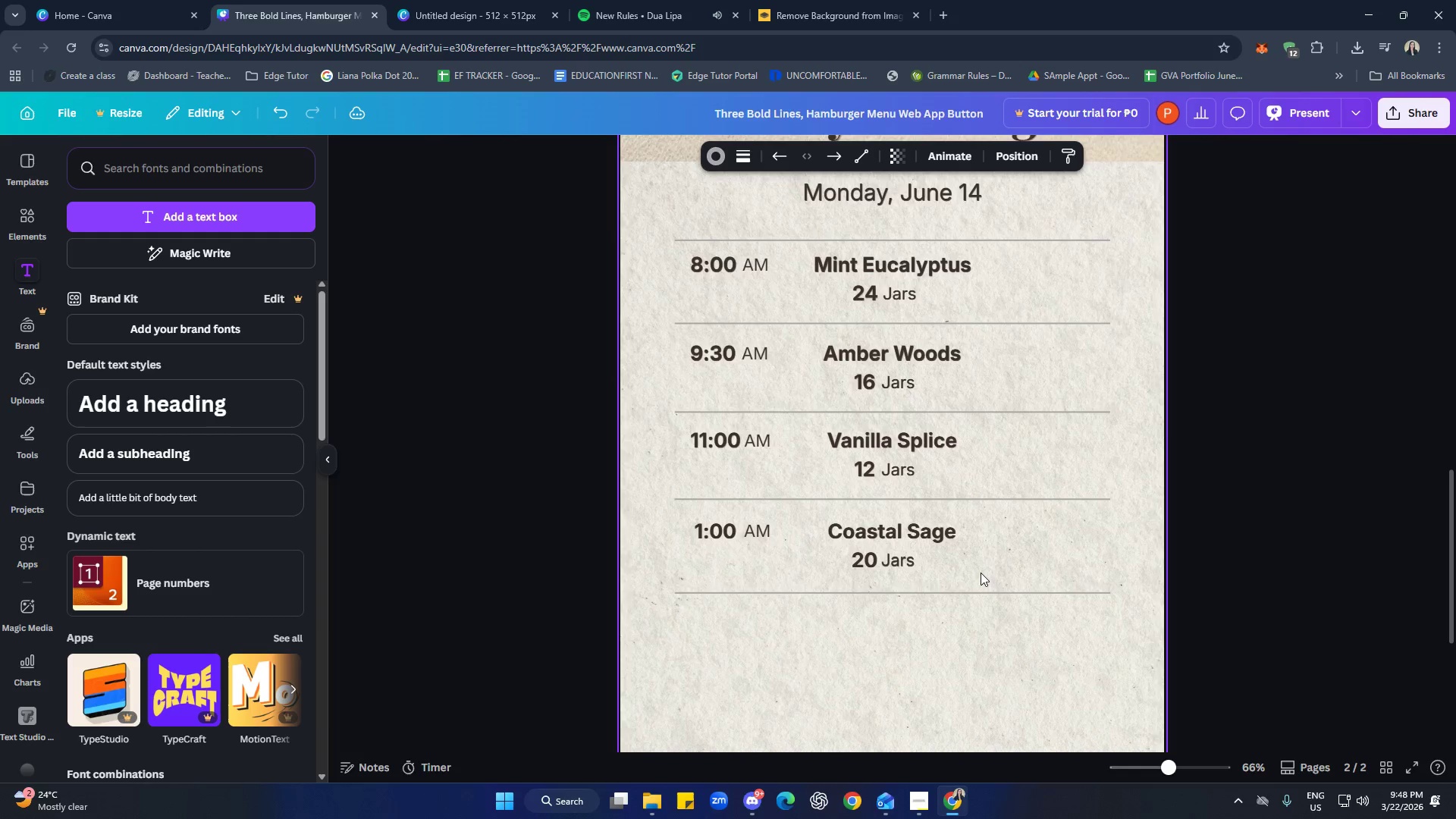 
key(ArrowUp)
 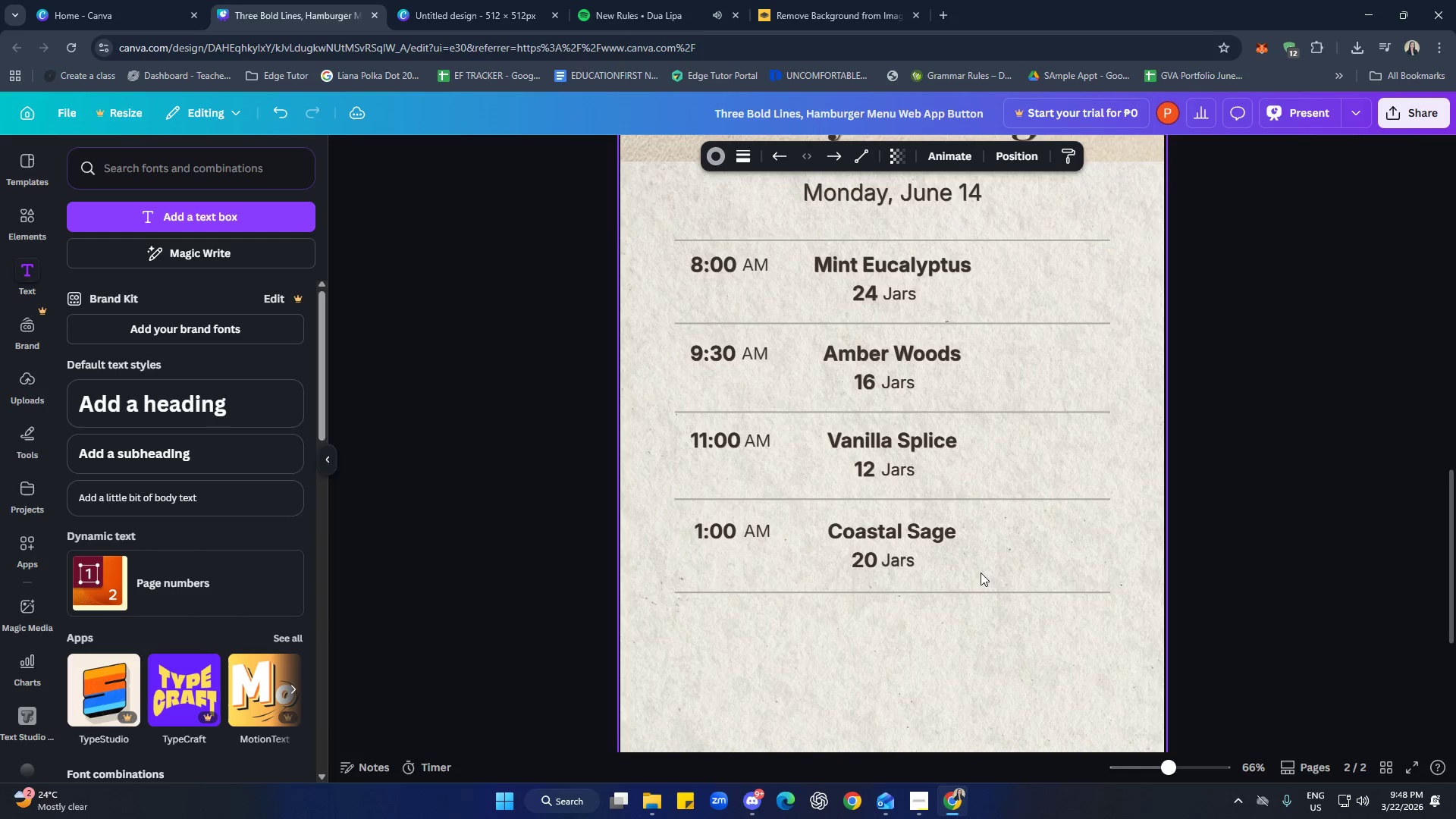 
key(ArrowUp)
 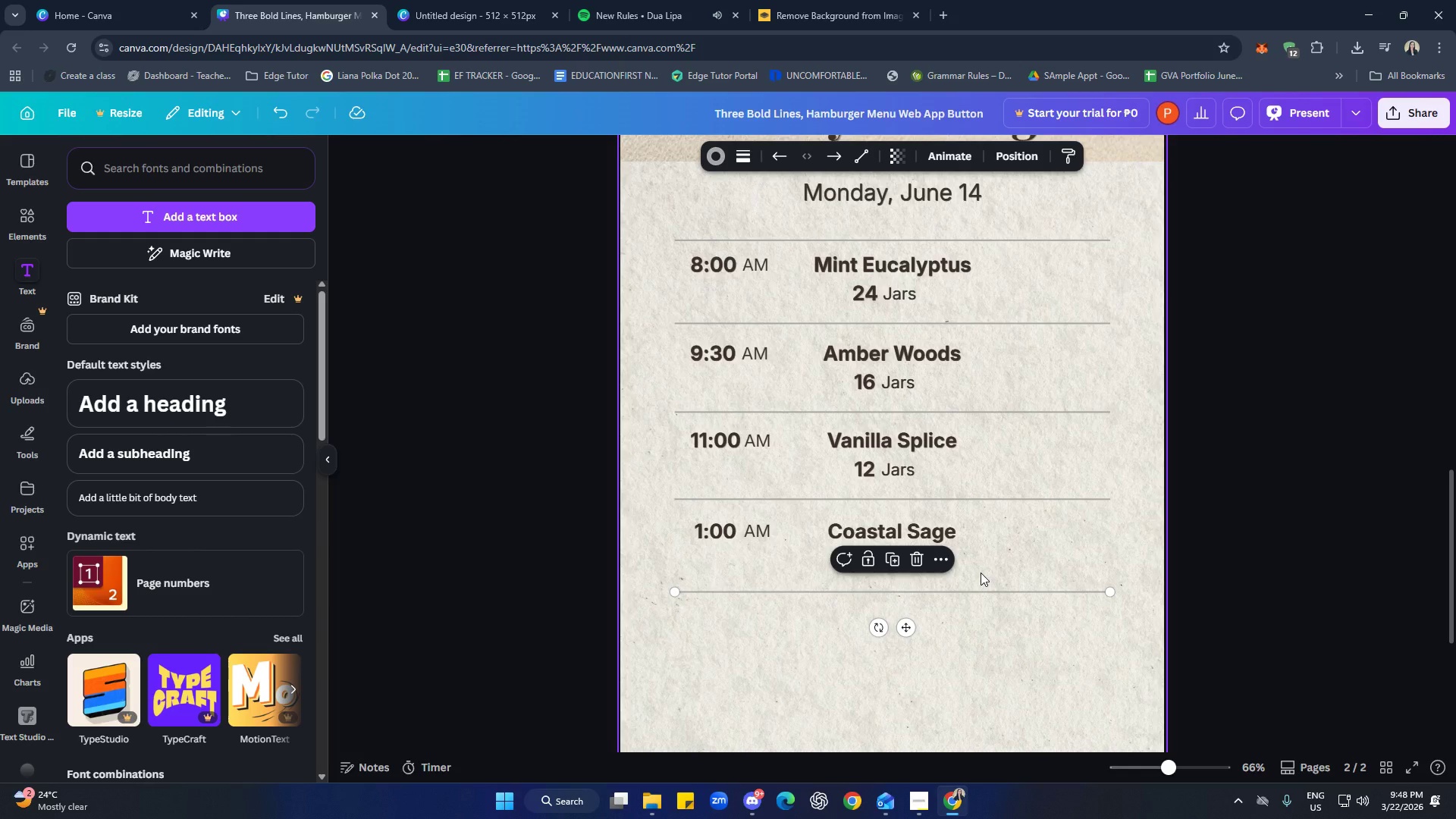 
left_click([985, 577])
 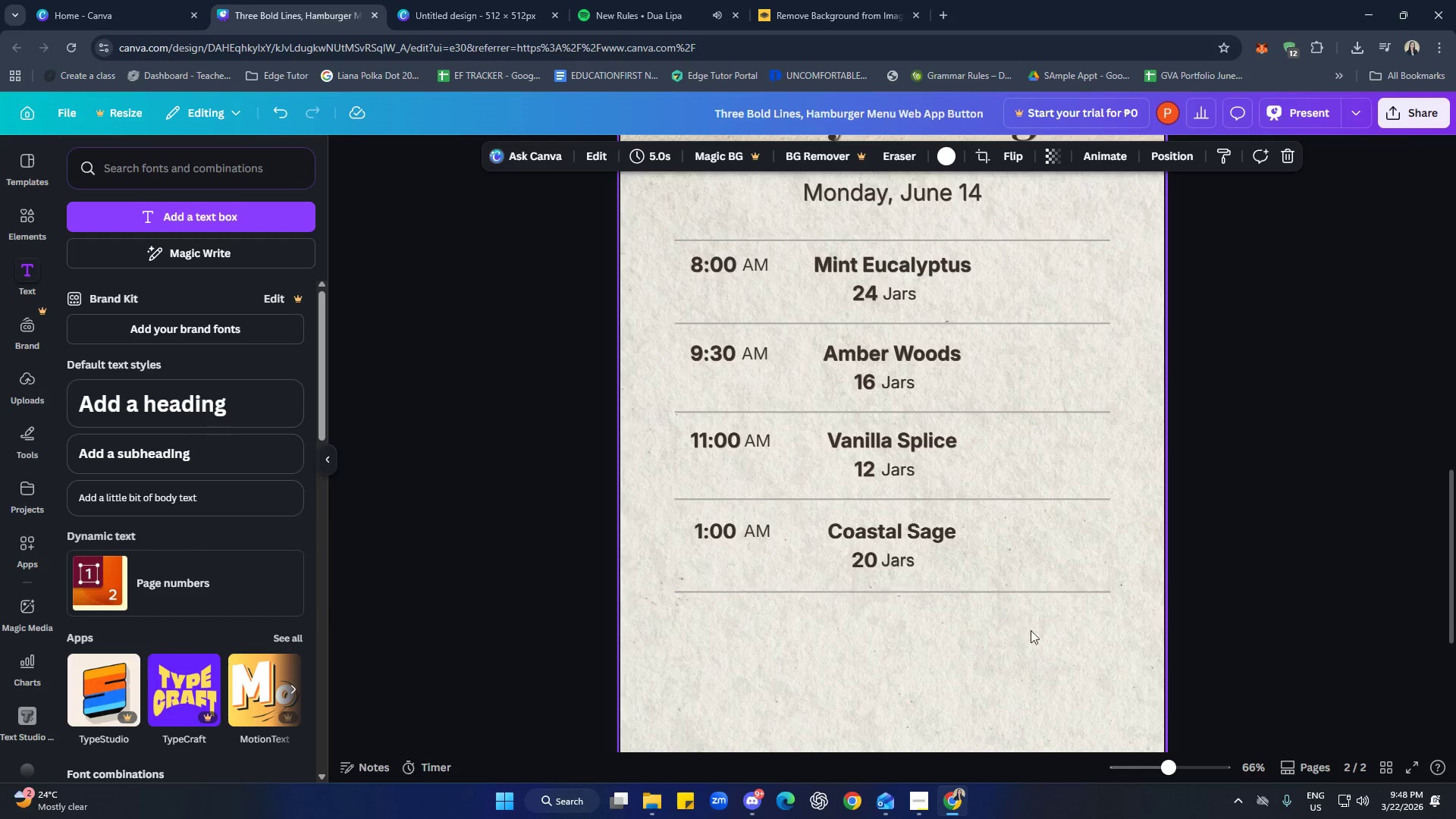 
left_click([1033, 635])
 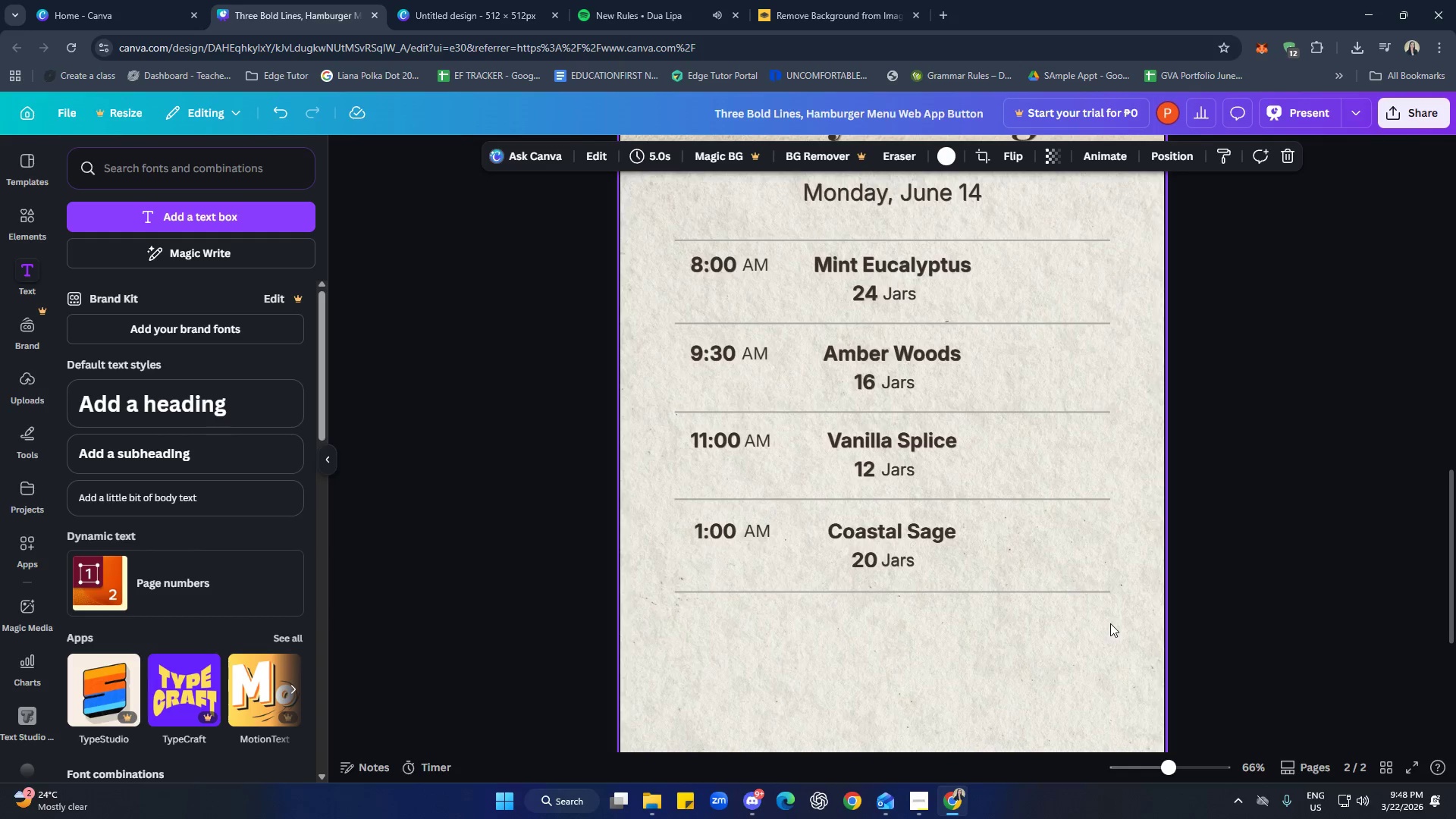 
scroll: coordinate [1168, 625], scroll_direction: up, amount: 1.0
 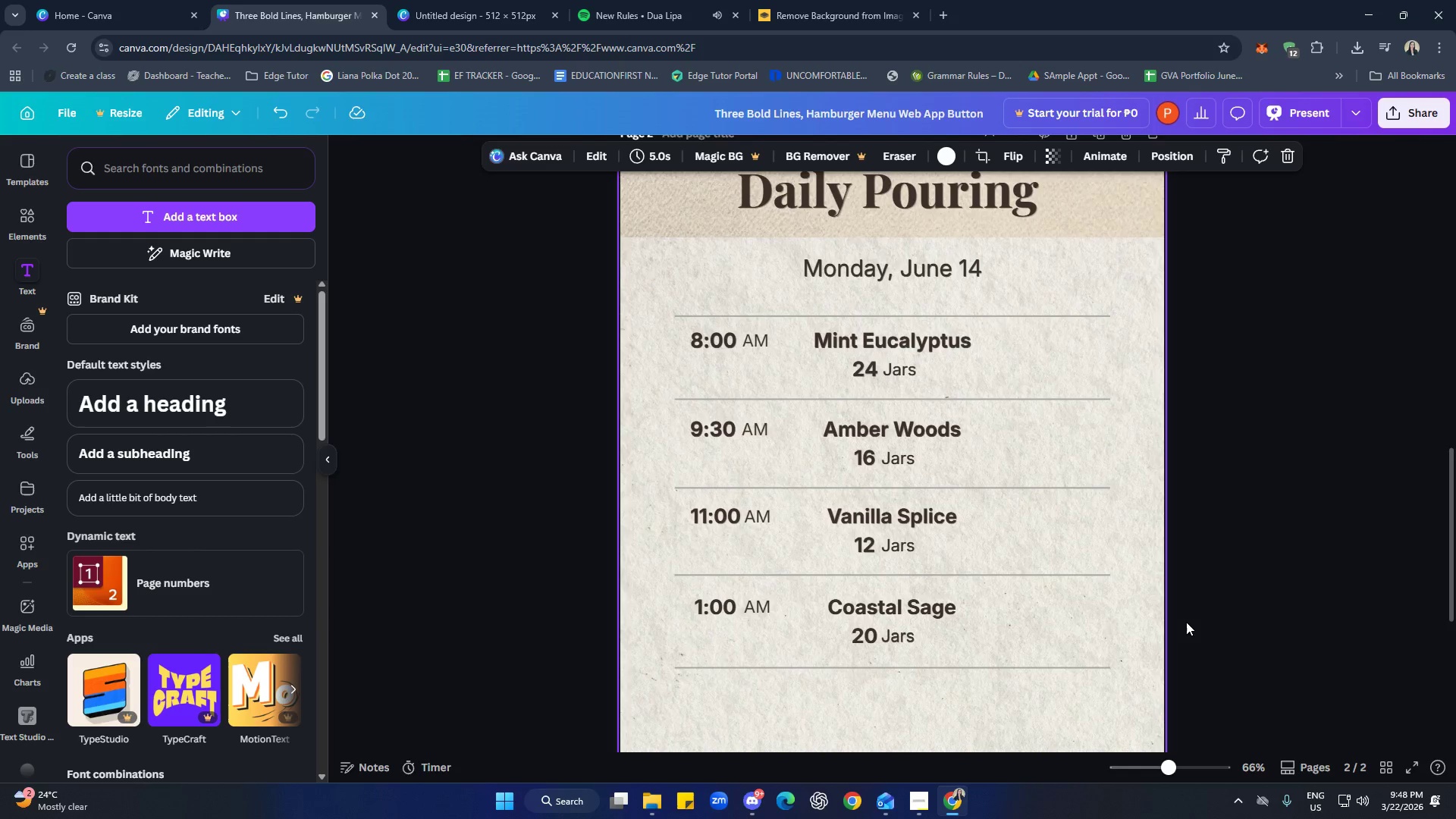 
scroll: coordinate [1186, 622], scroll_direction: down, amount: 1.0
 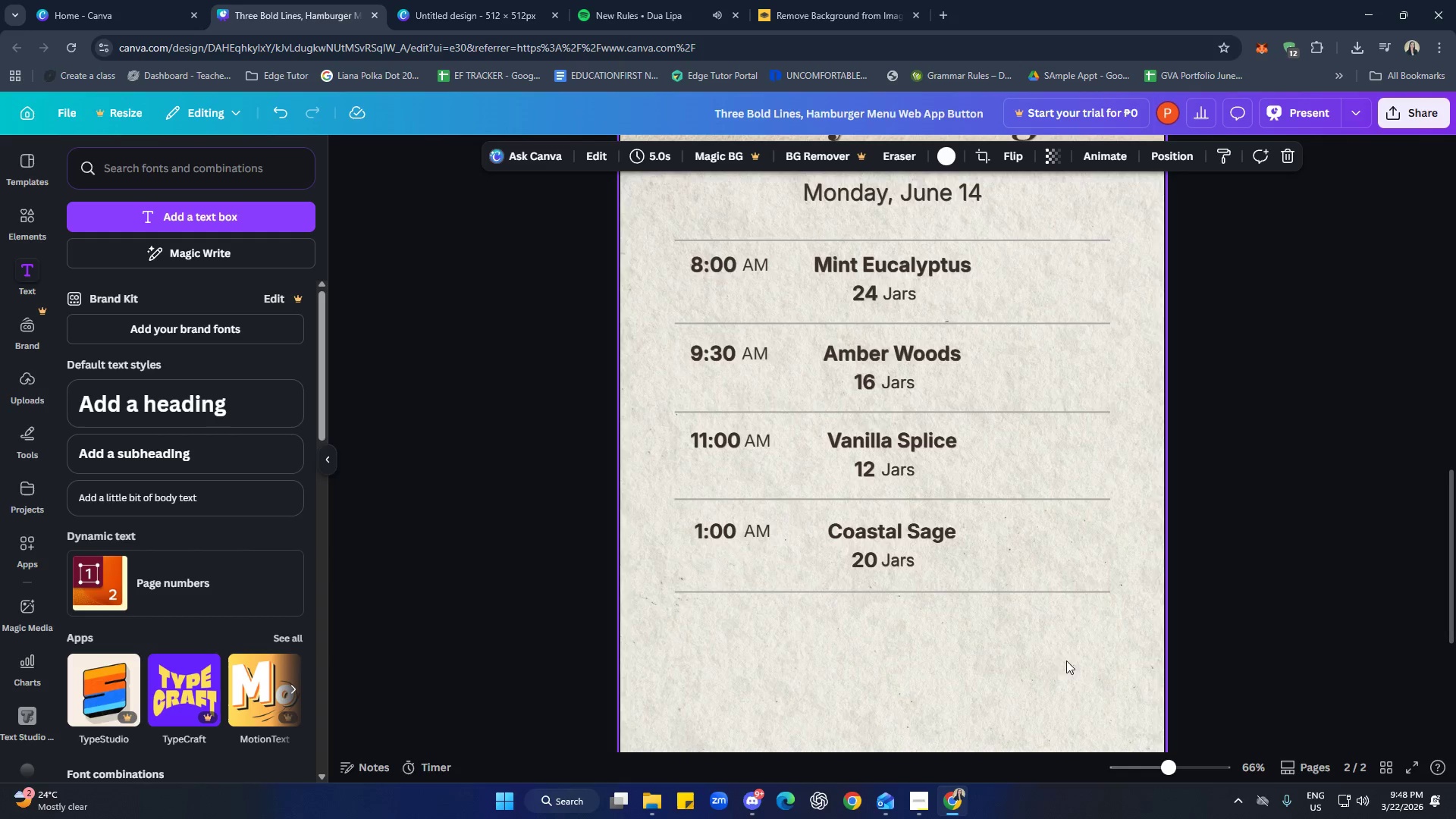 
wait(5.64)
 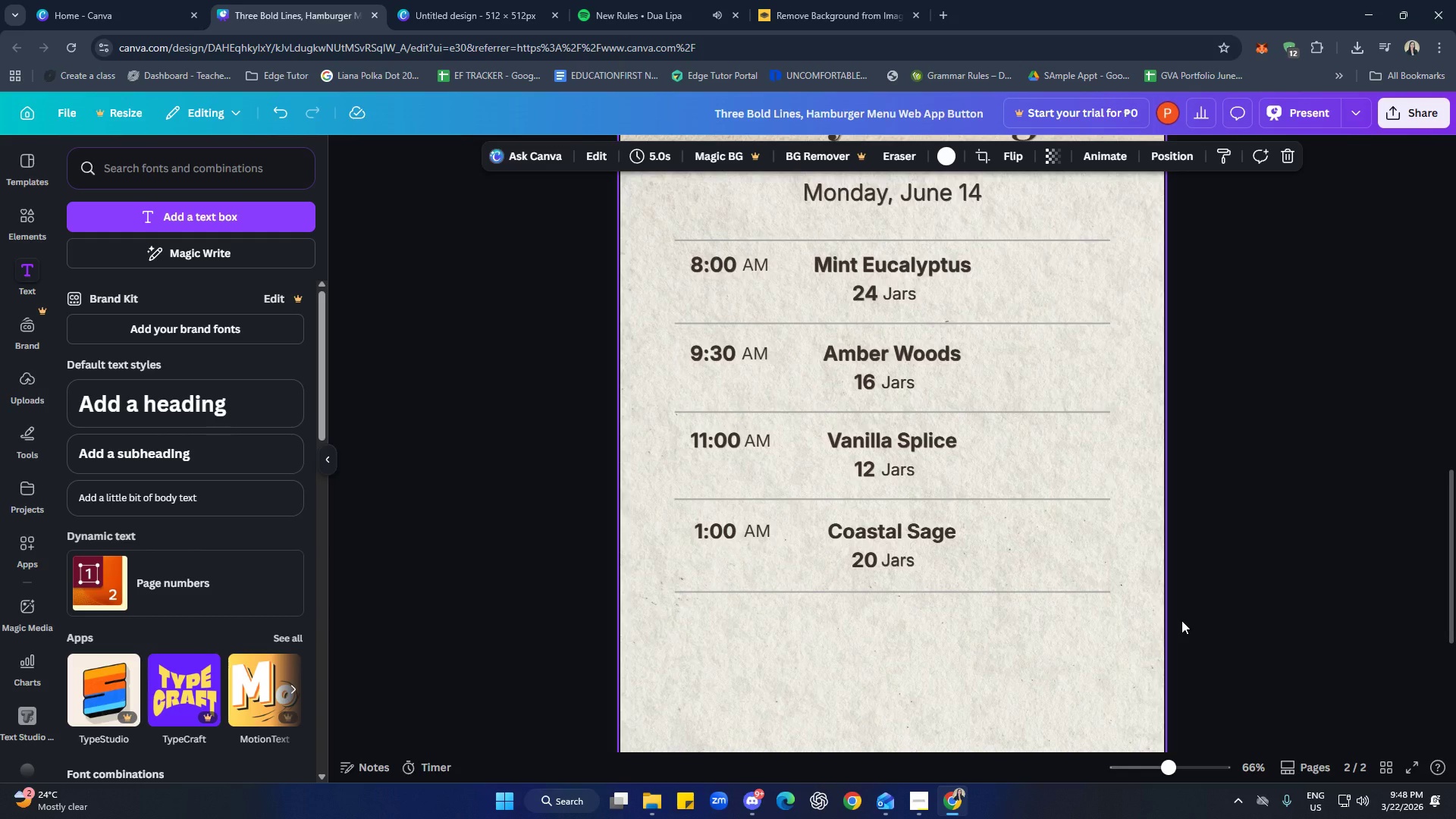 
left_click_drag(start_coordinate=[667, 532], to_coordinate=[949, 567])
 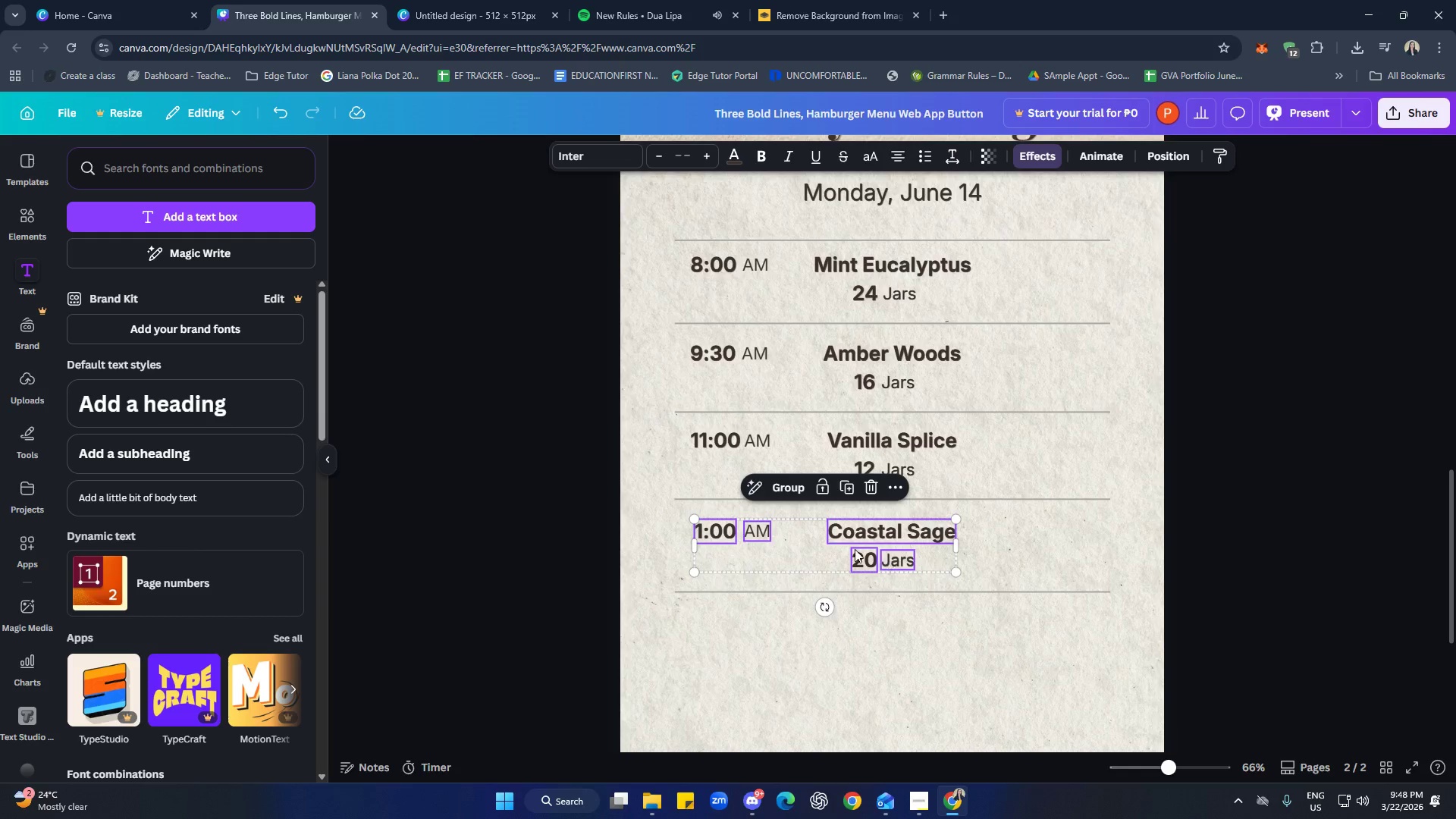 
key(Control+C)
 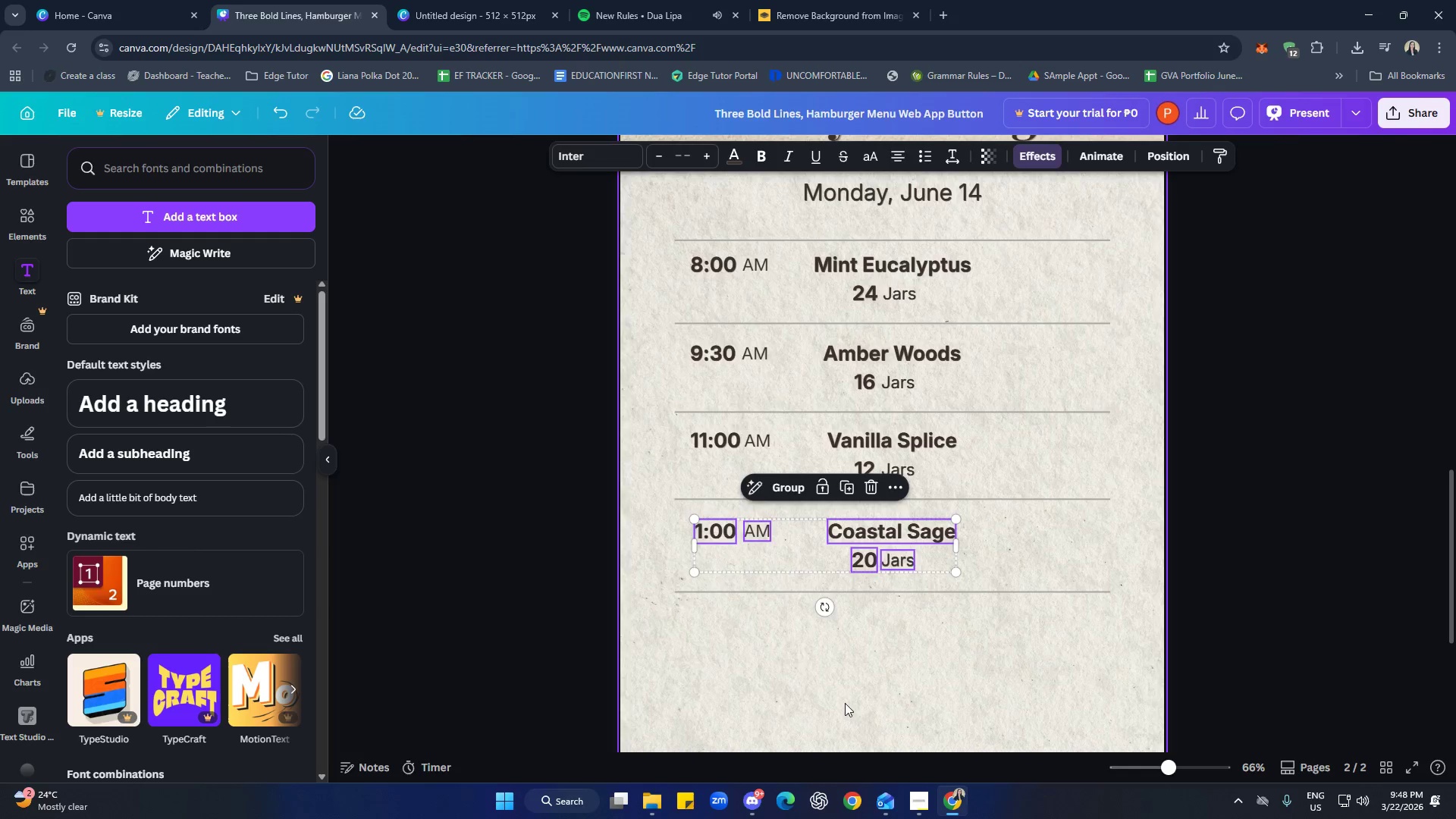 
left_click([845, 703])
 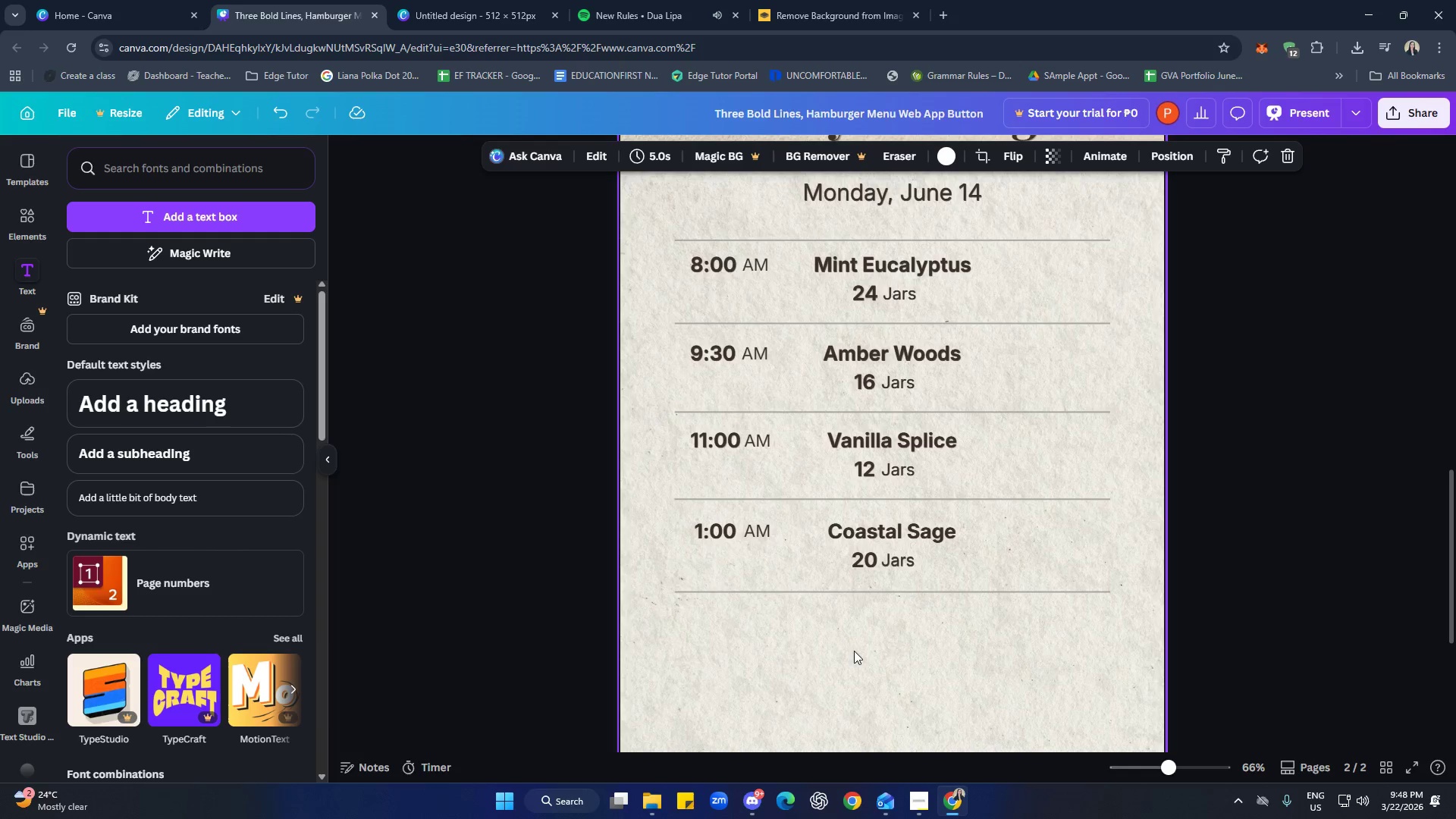 
key(Control+V)
 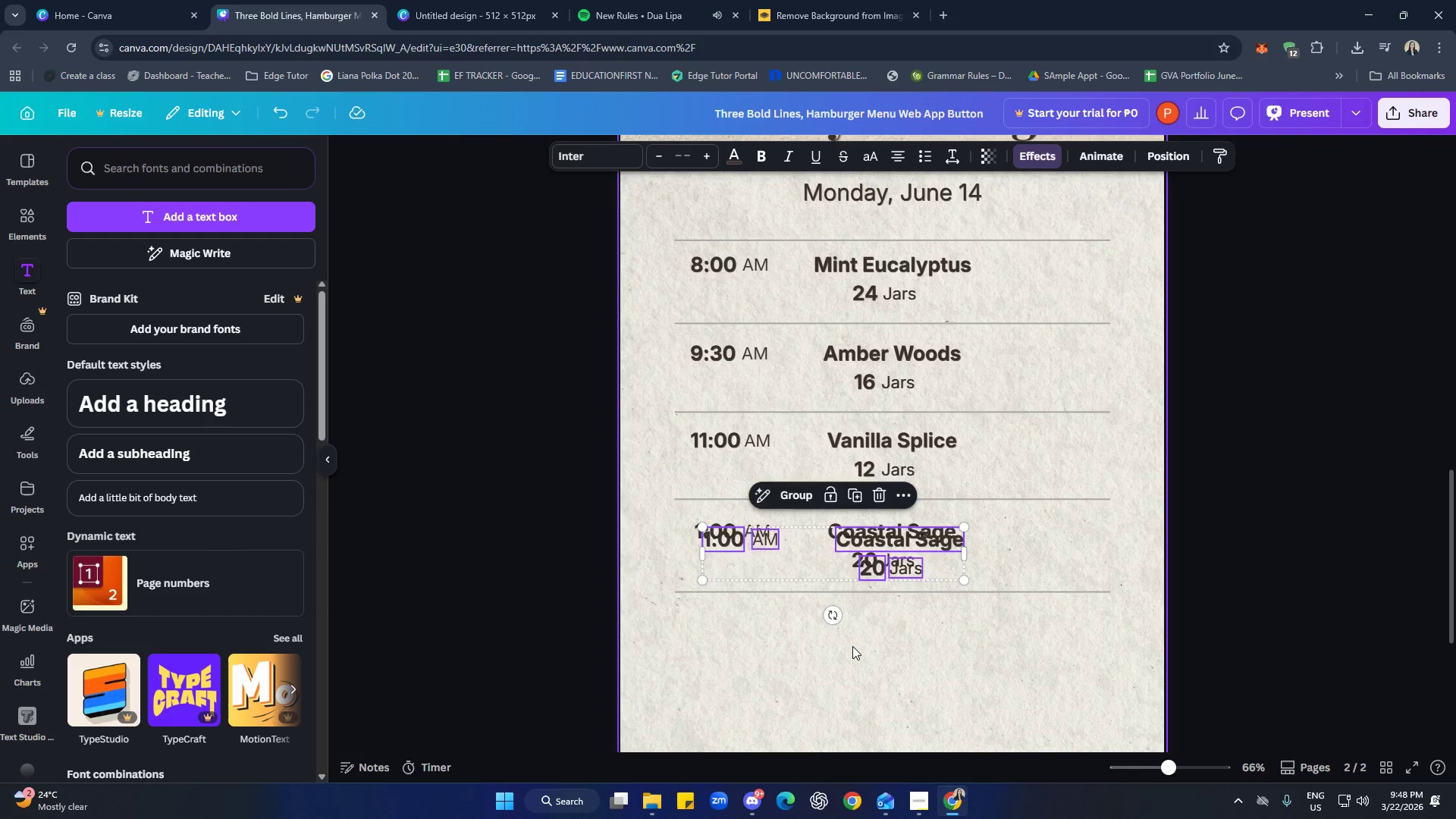 
hold_key(key=ArrowLeft, duration=0.81)
 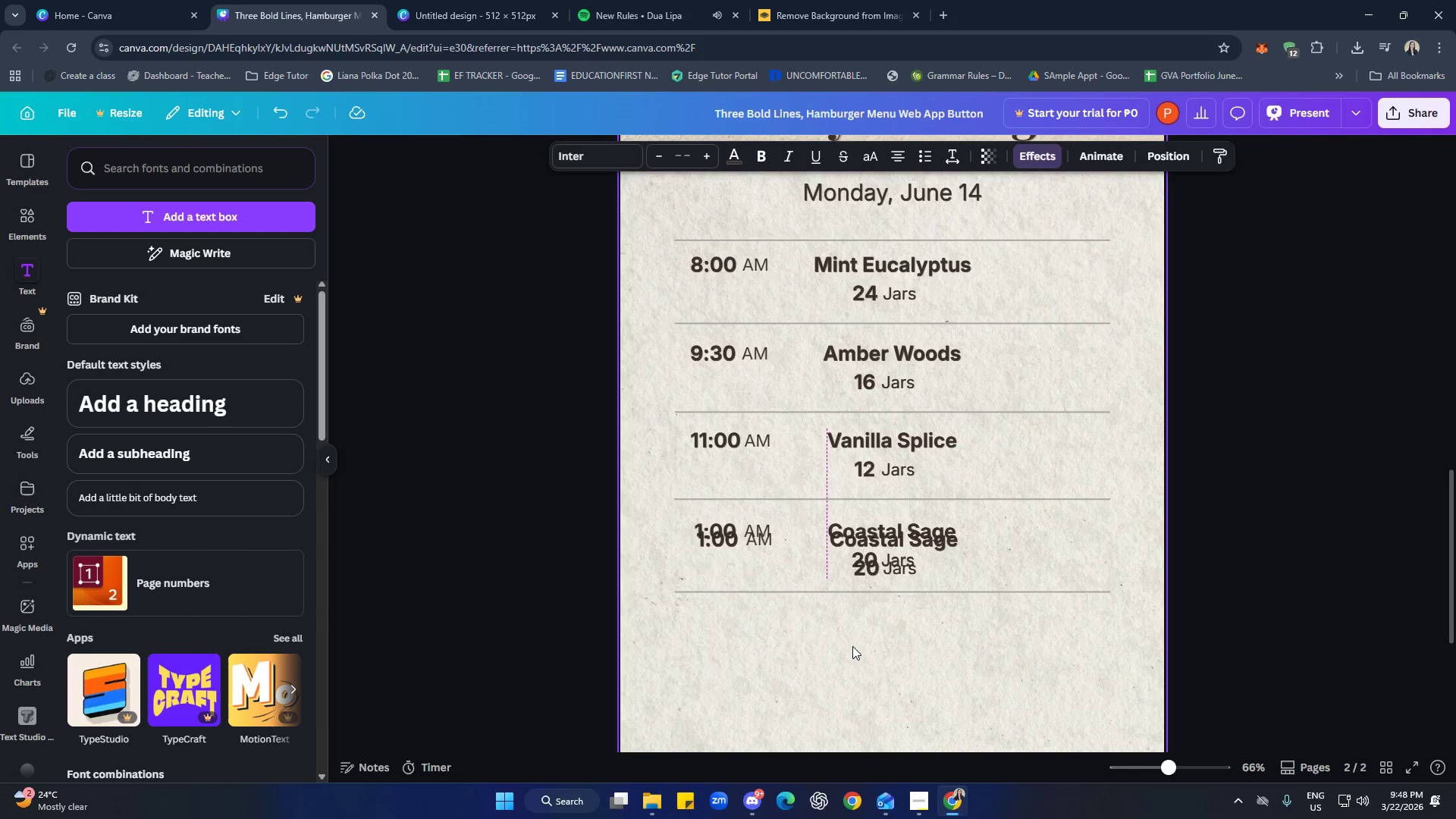 
key(ArrowLeft)
 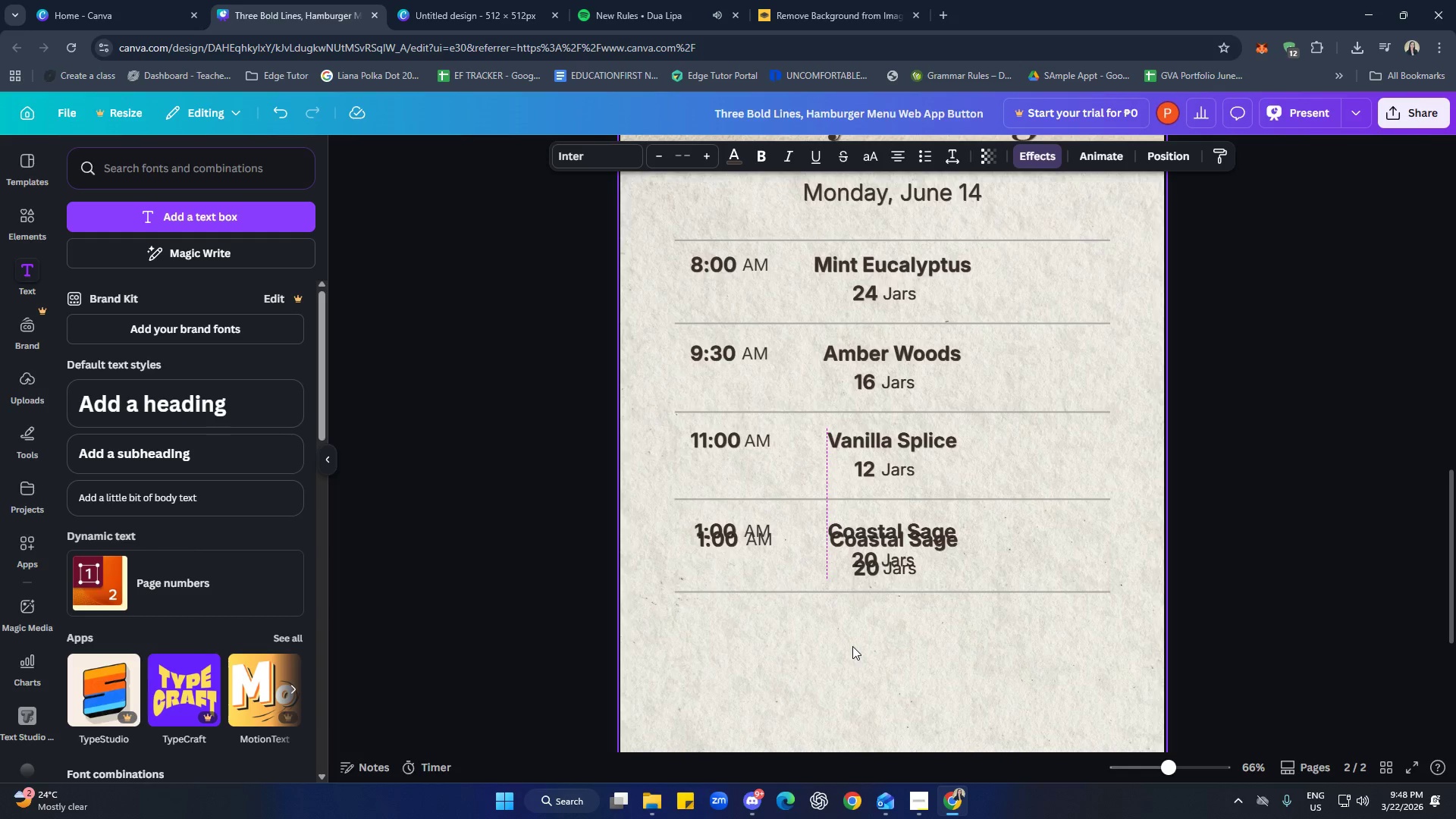 
key(ArrowLeft)
 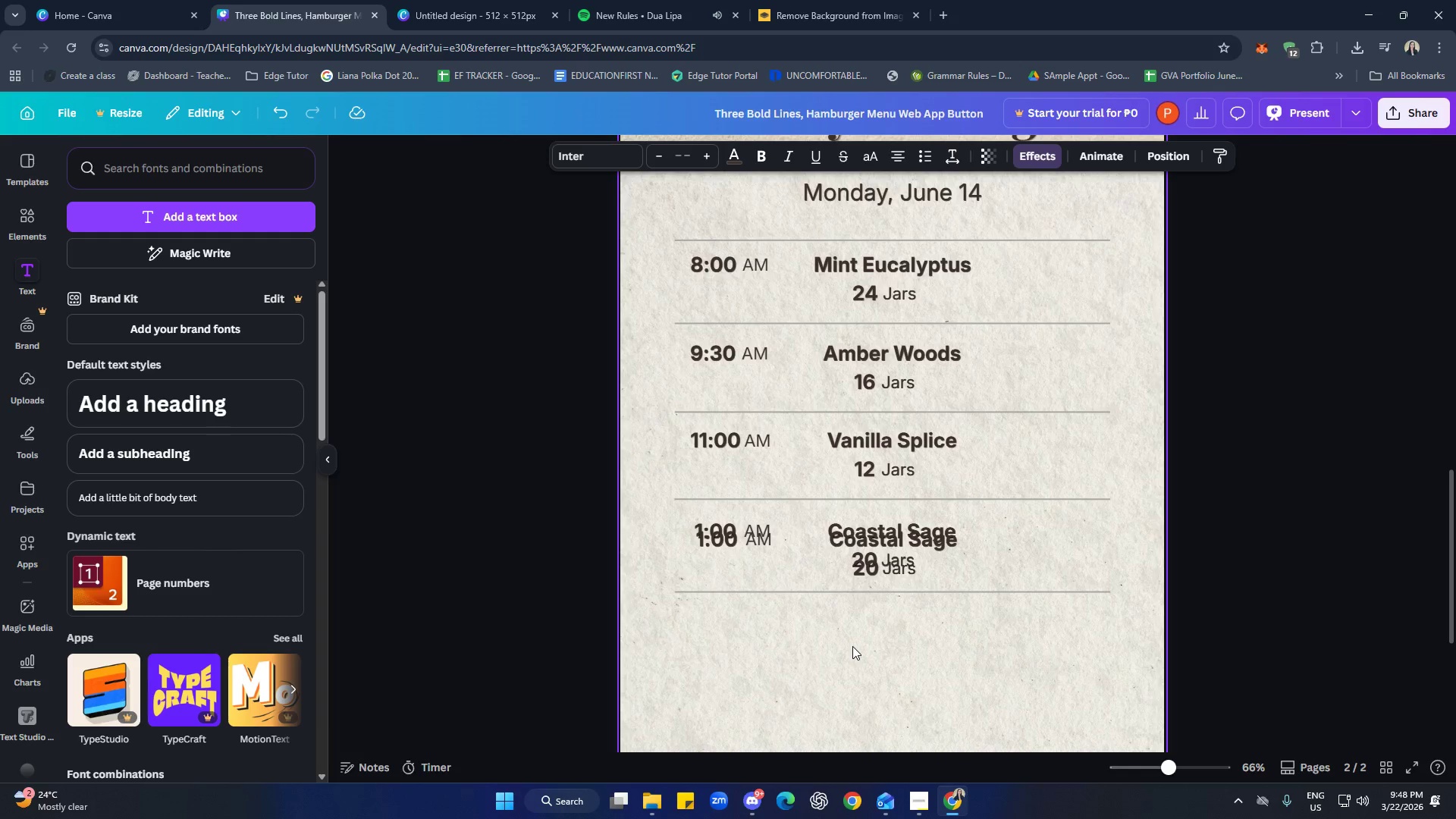 
key(ArrowLeft)
 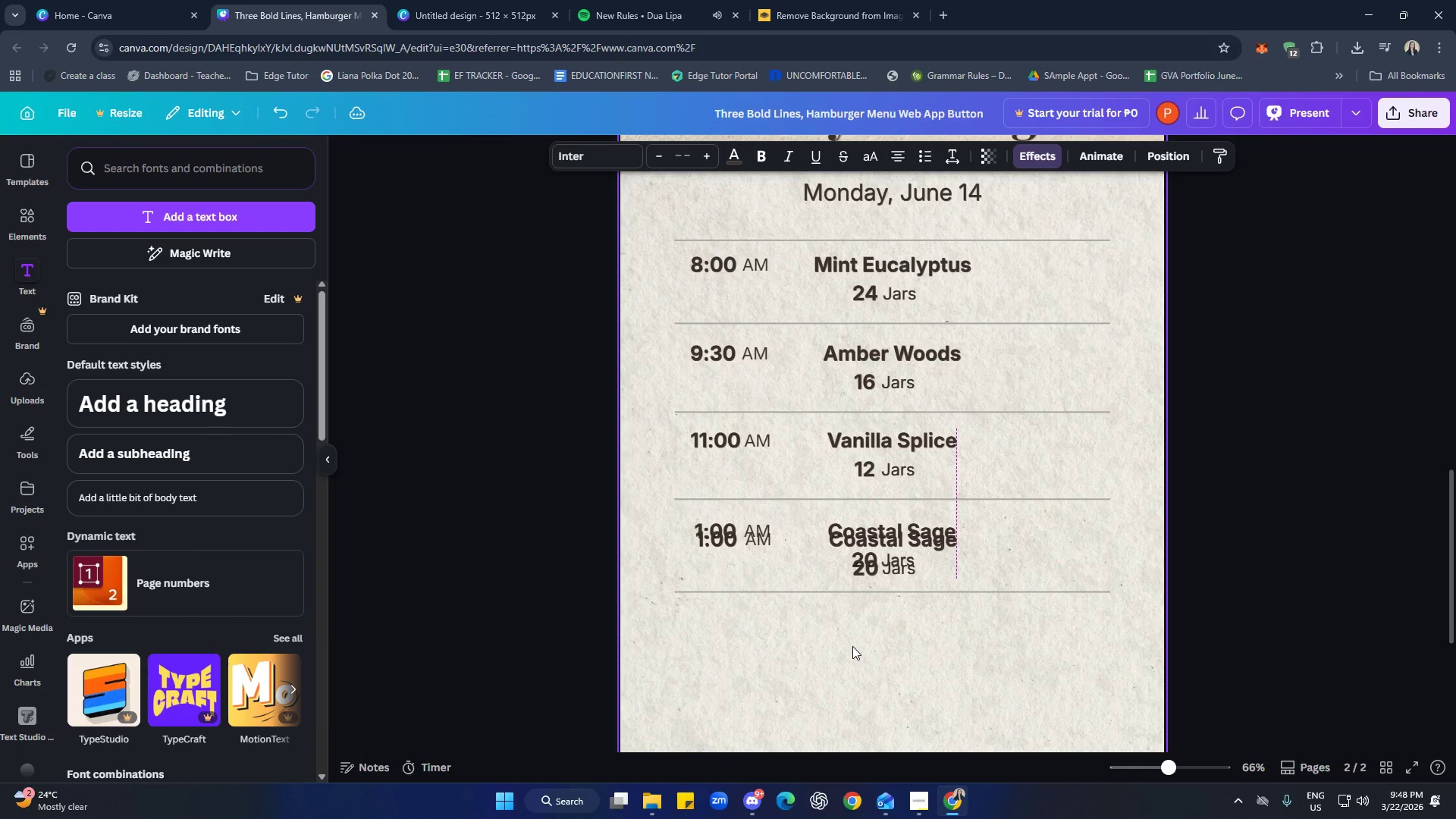 
key(ArrowLeft)
 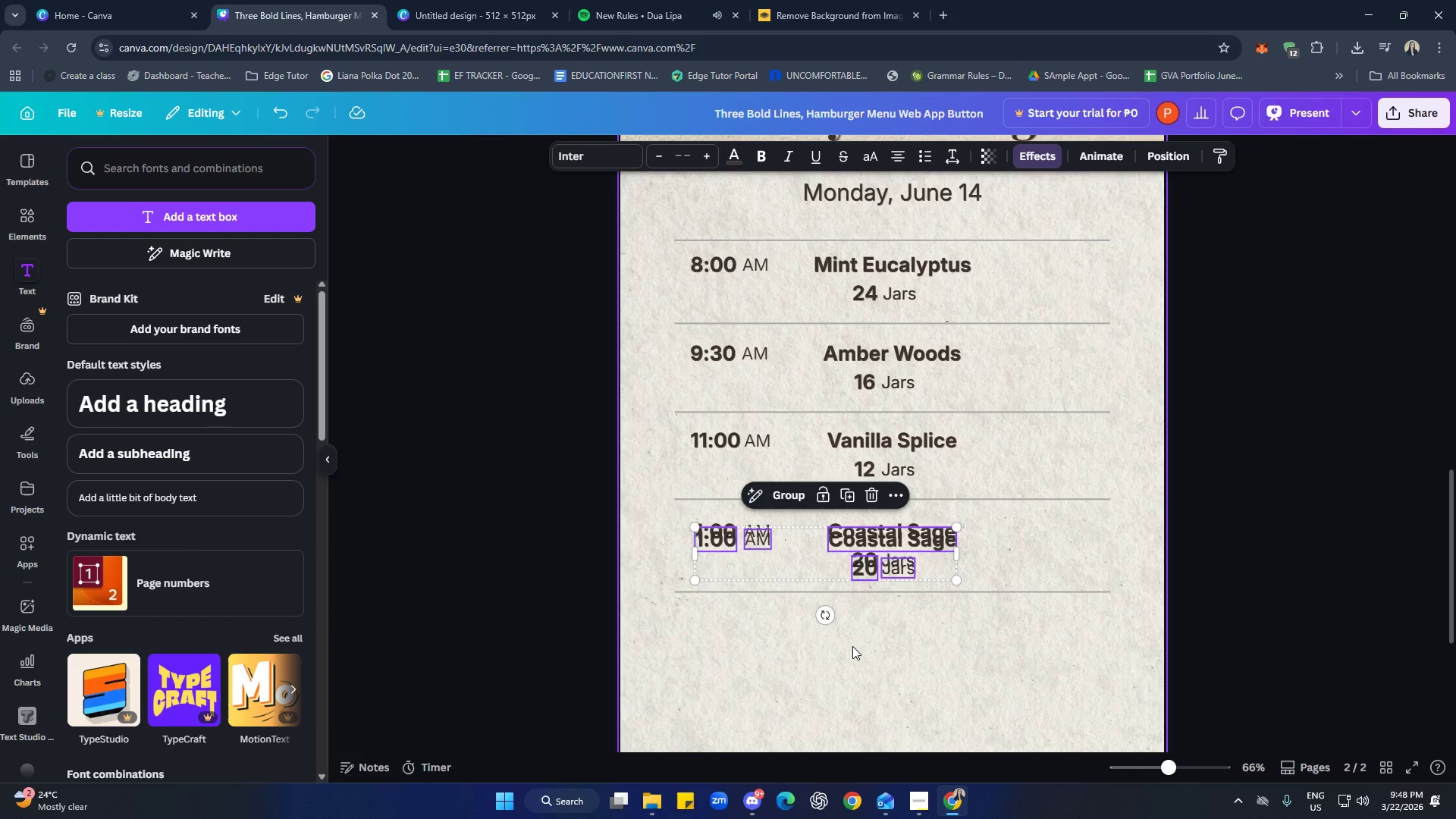 
key(ArrowLeft)
 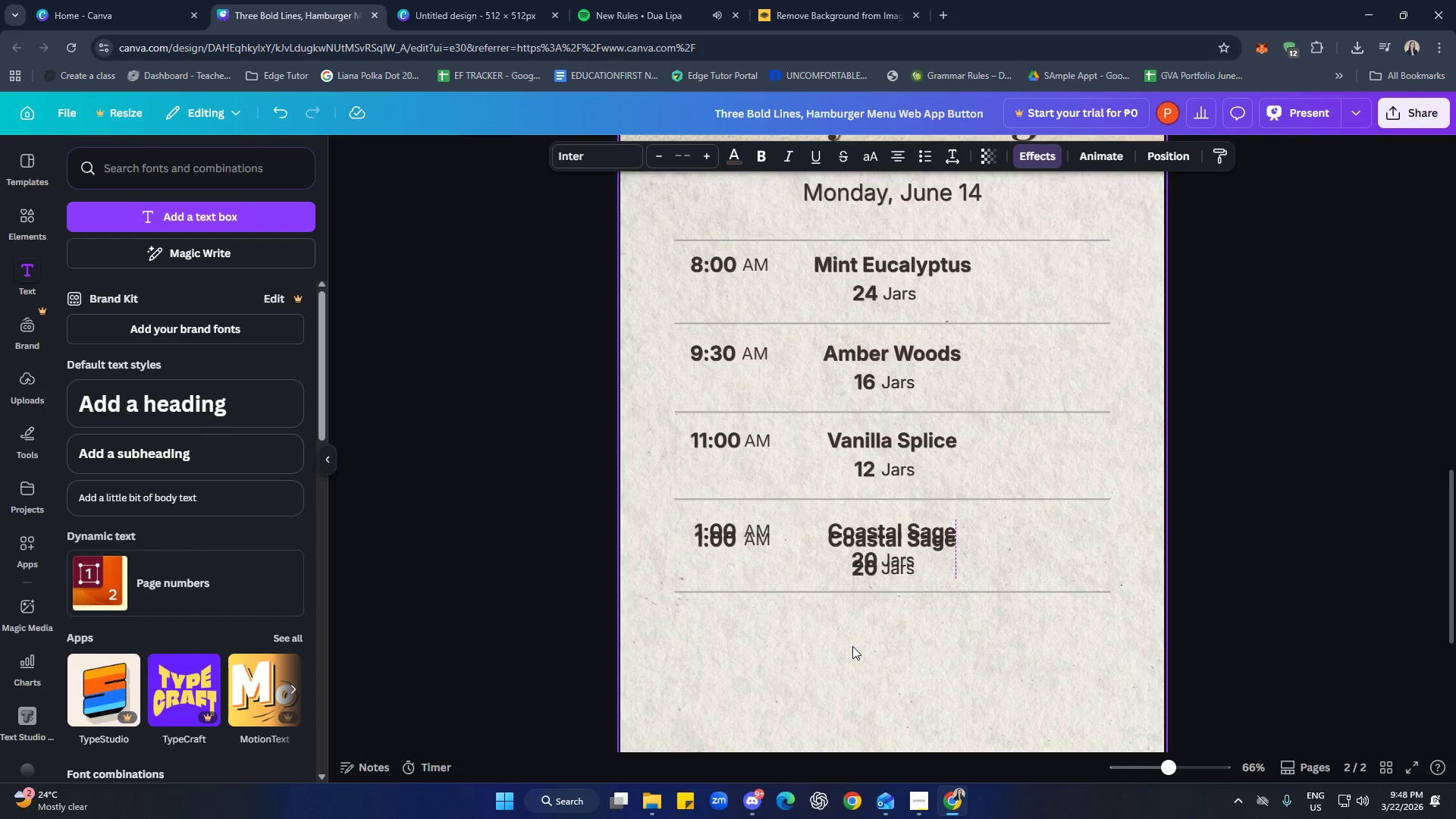 
key(ArrowLeft)
 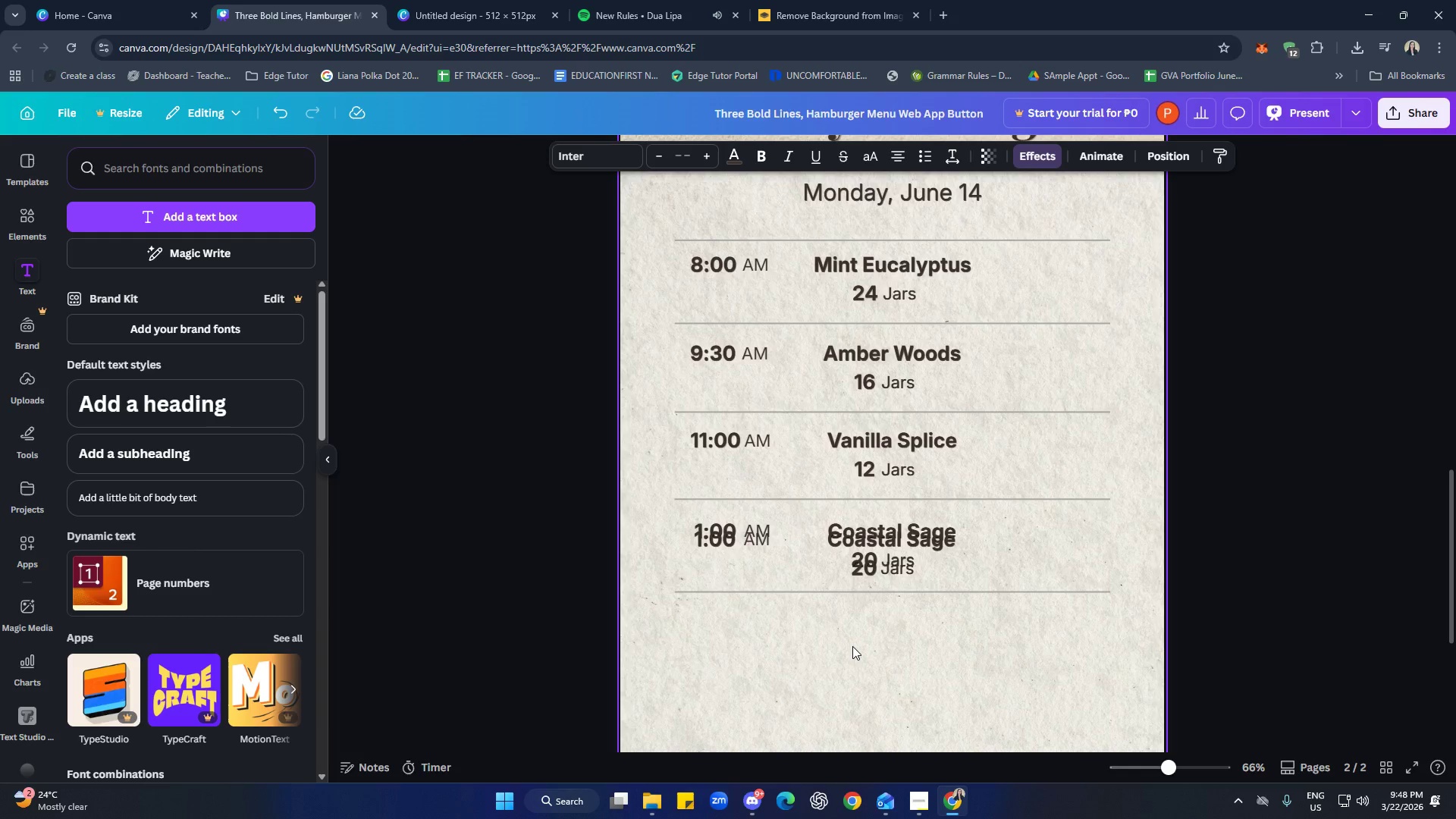 
key(ArrowLeft)
 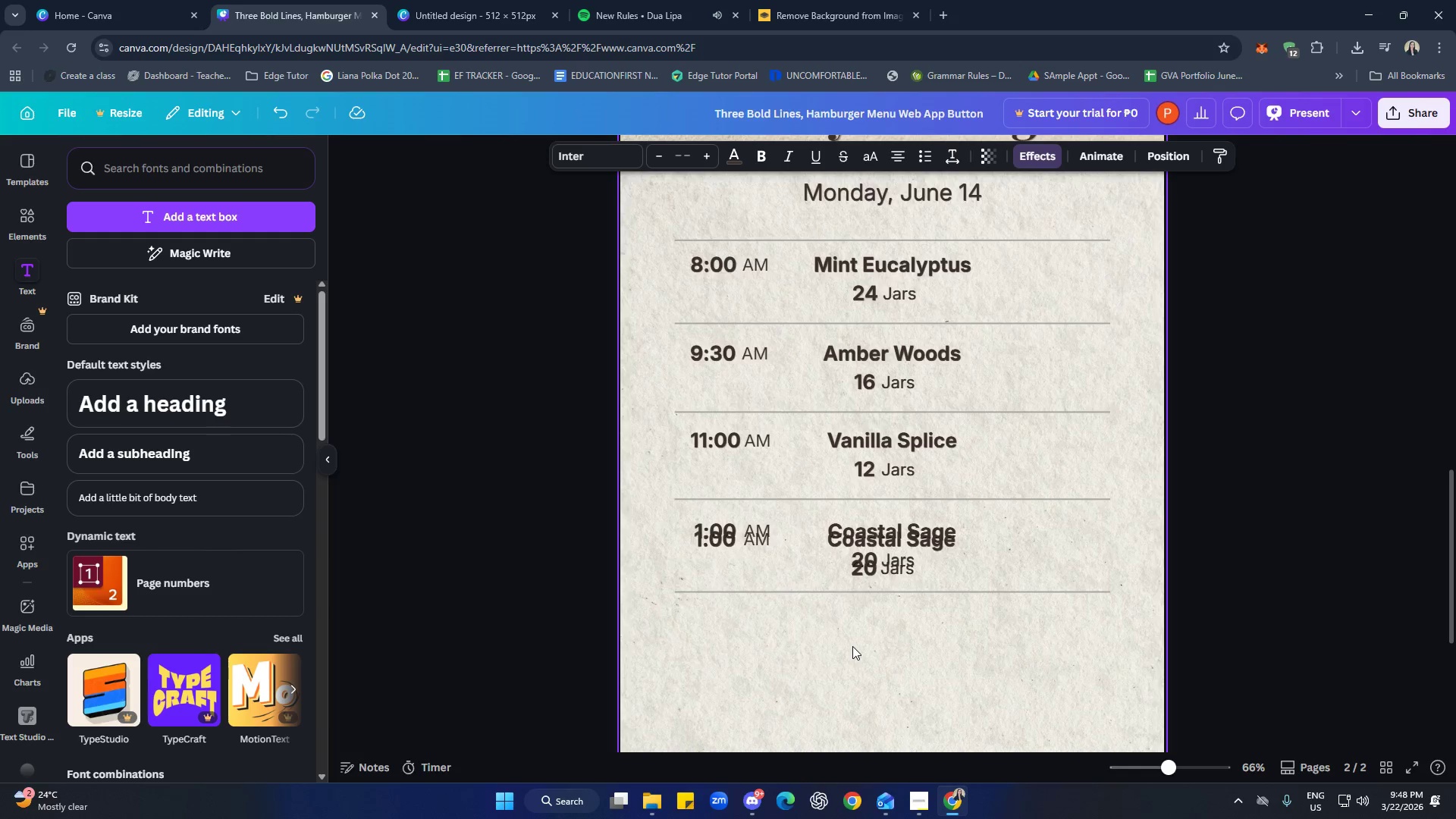 
hold_key(key=ArrowRight, duration=0.41)
 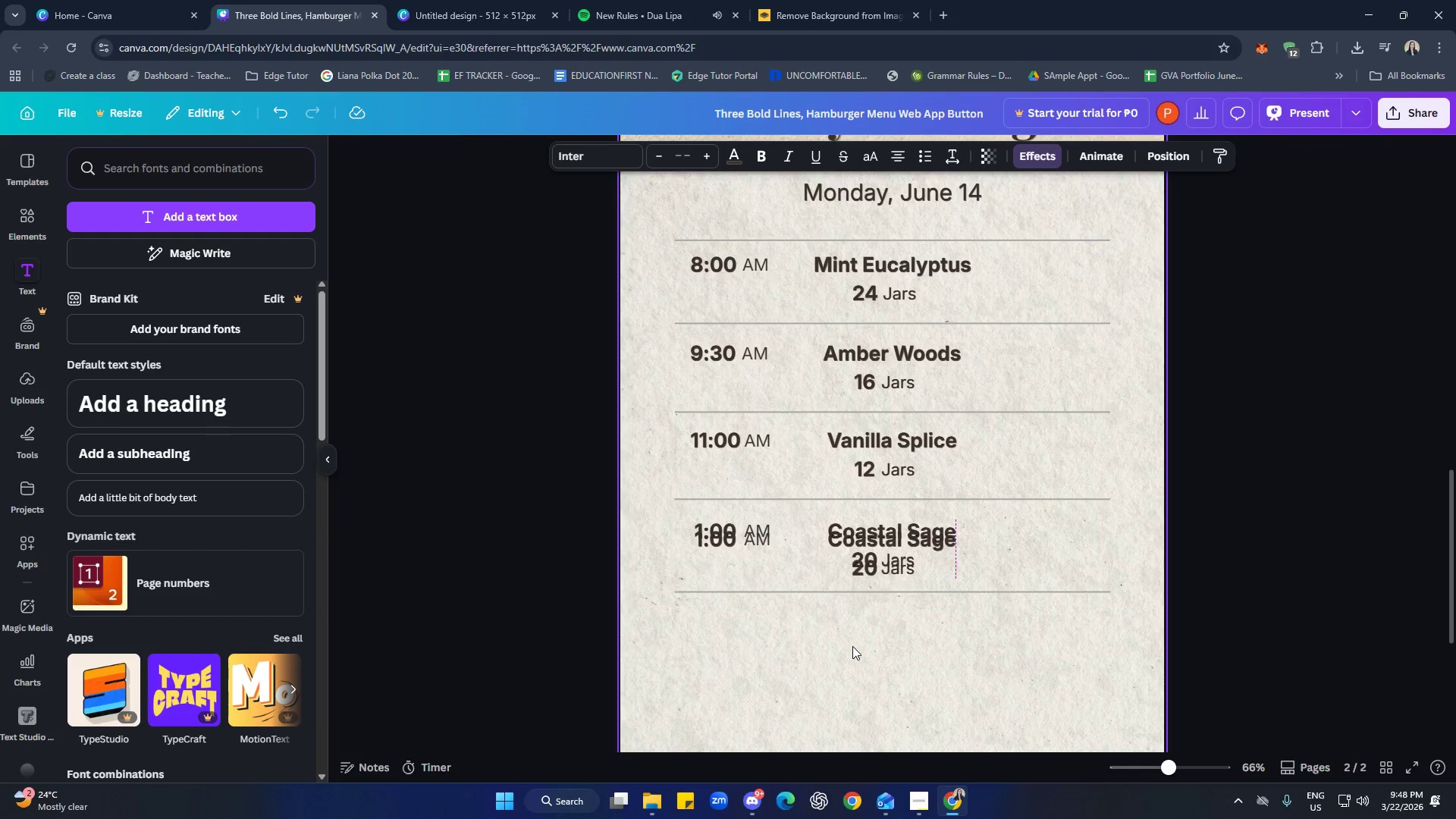 
key(ArrowRight)
 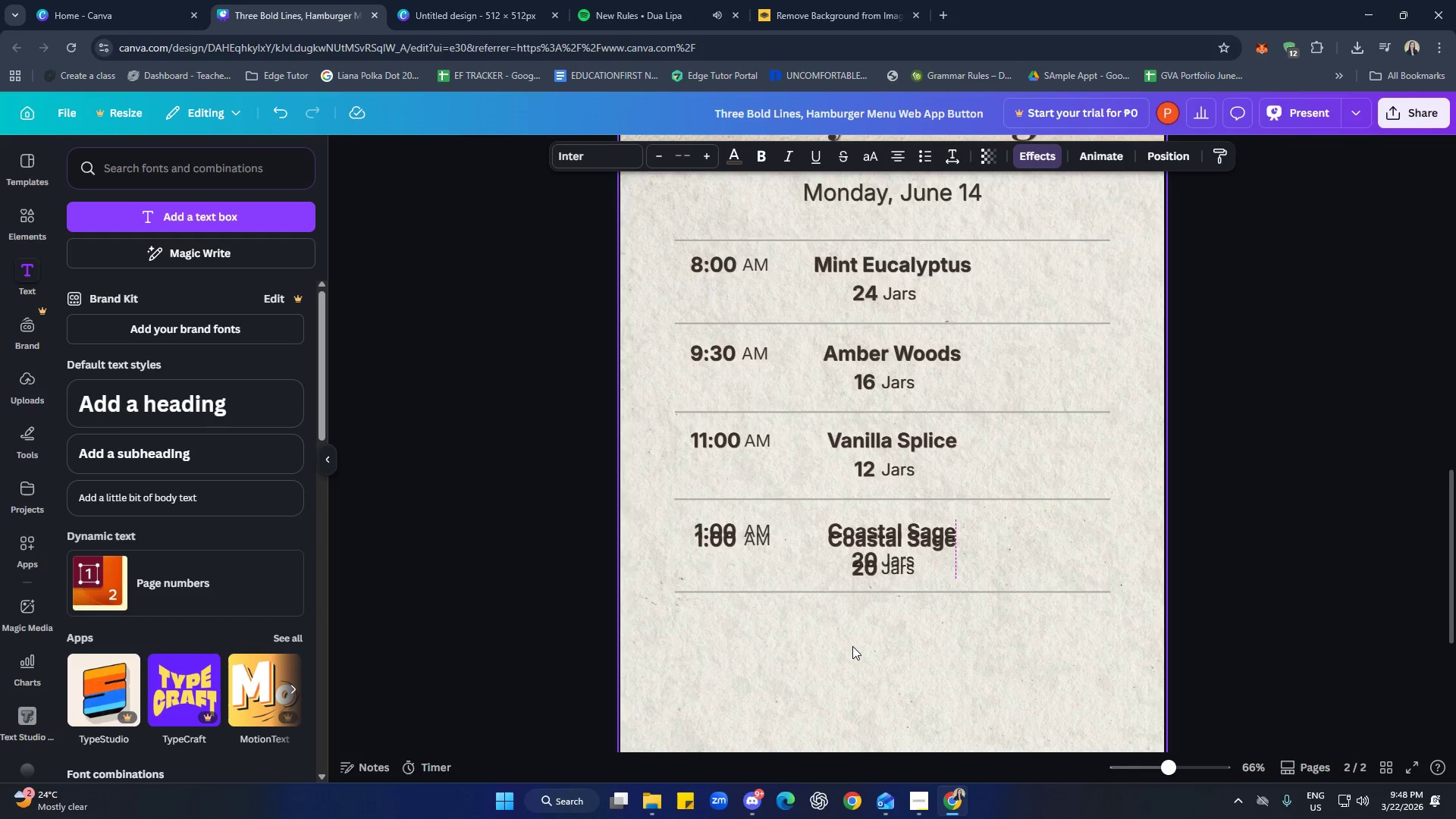 
key(ArrowRight)
 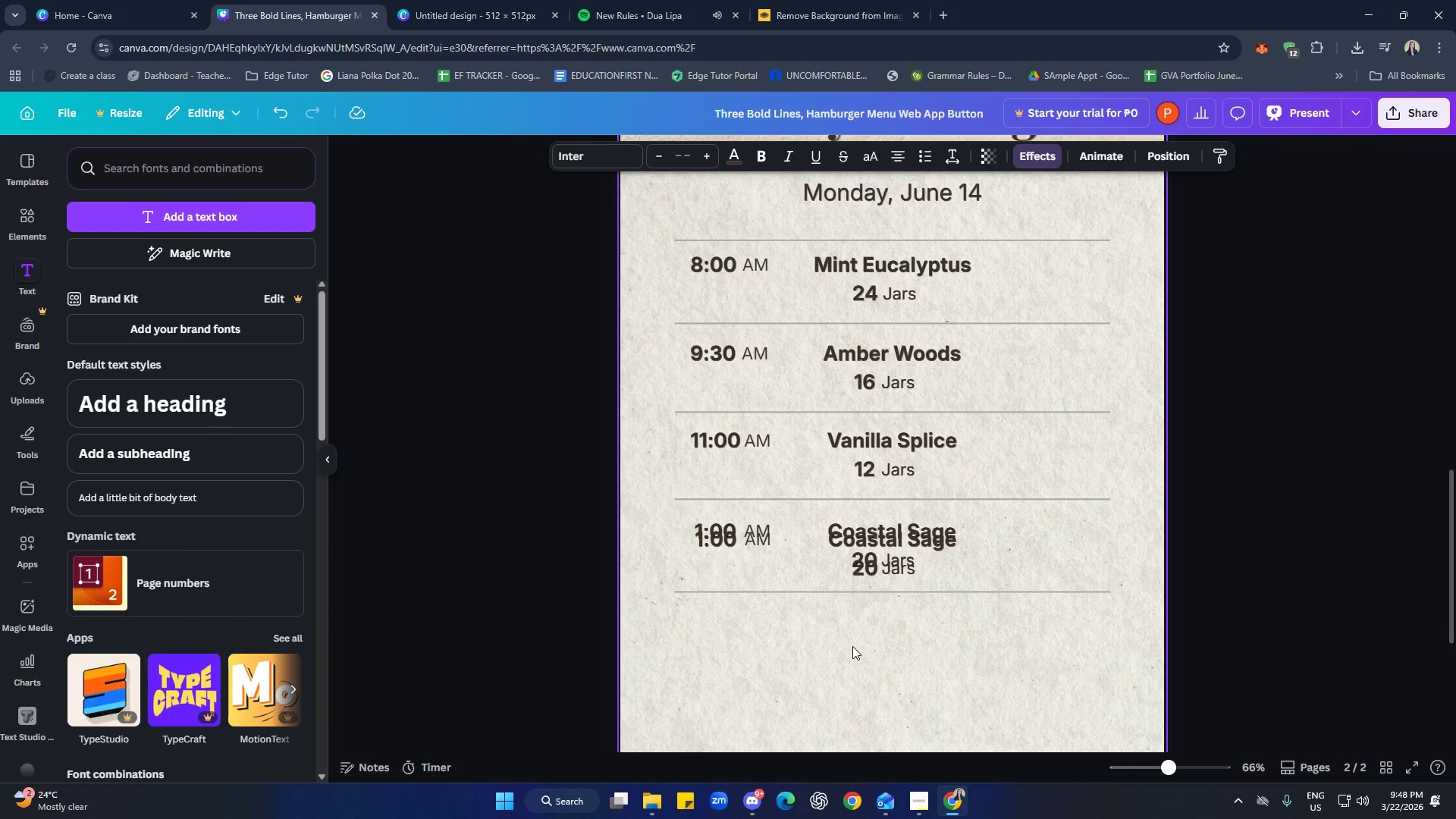 
key(ArrowLeft)
 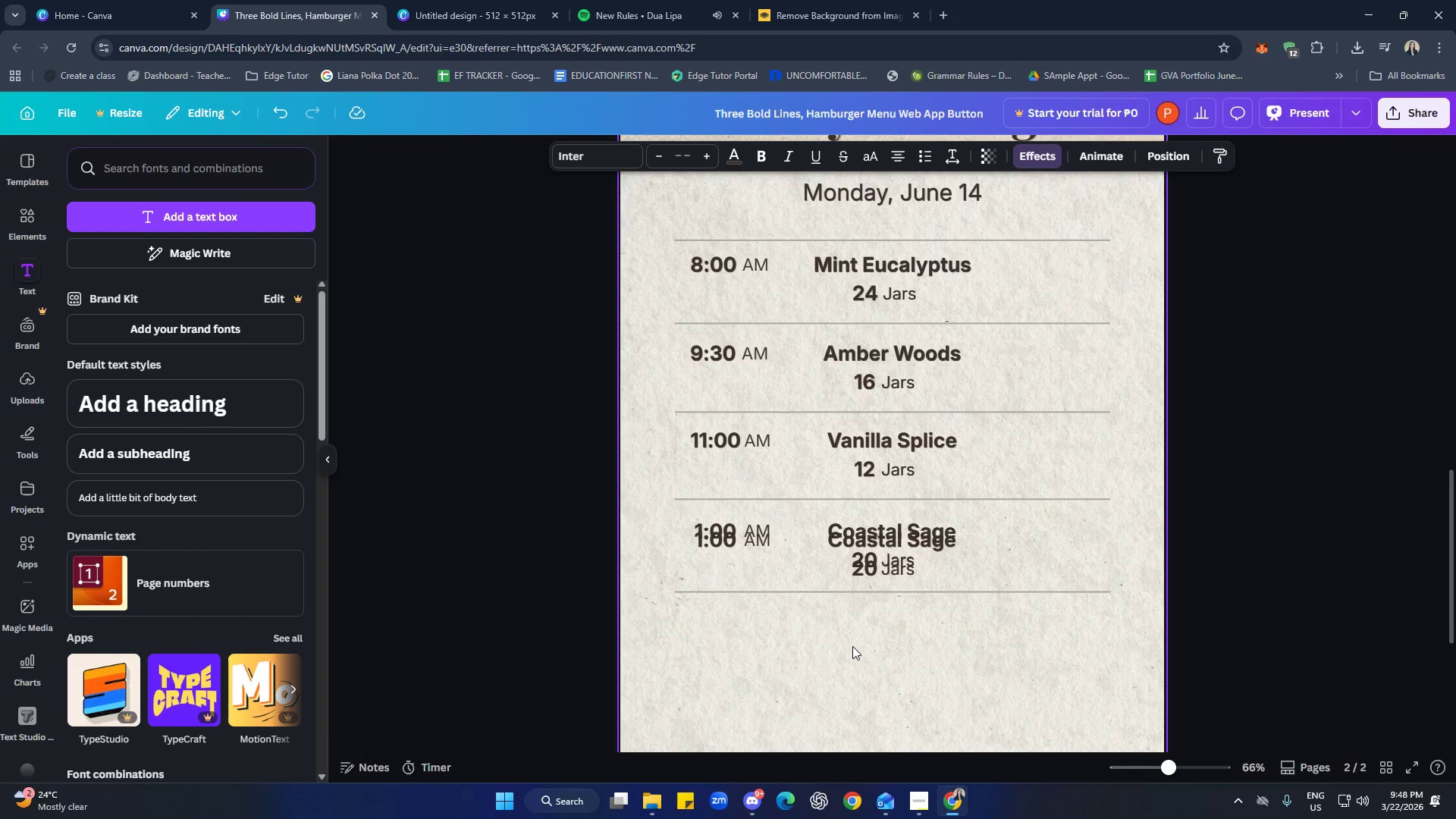 
hold_key(key=ArrowDown, duration=1.5)
 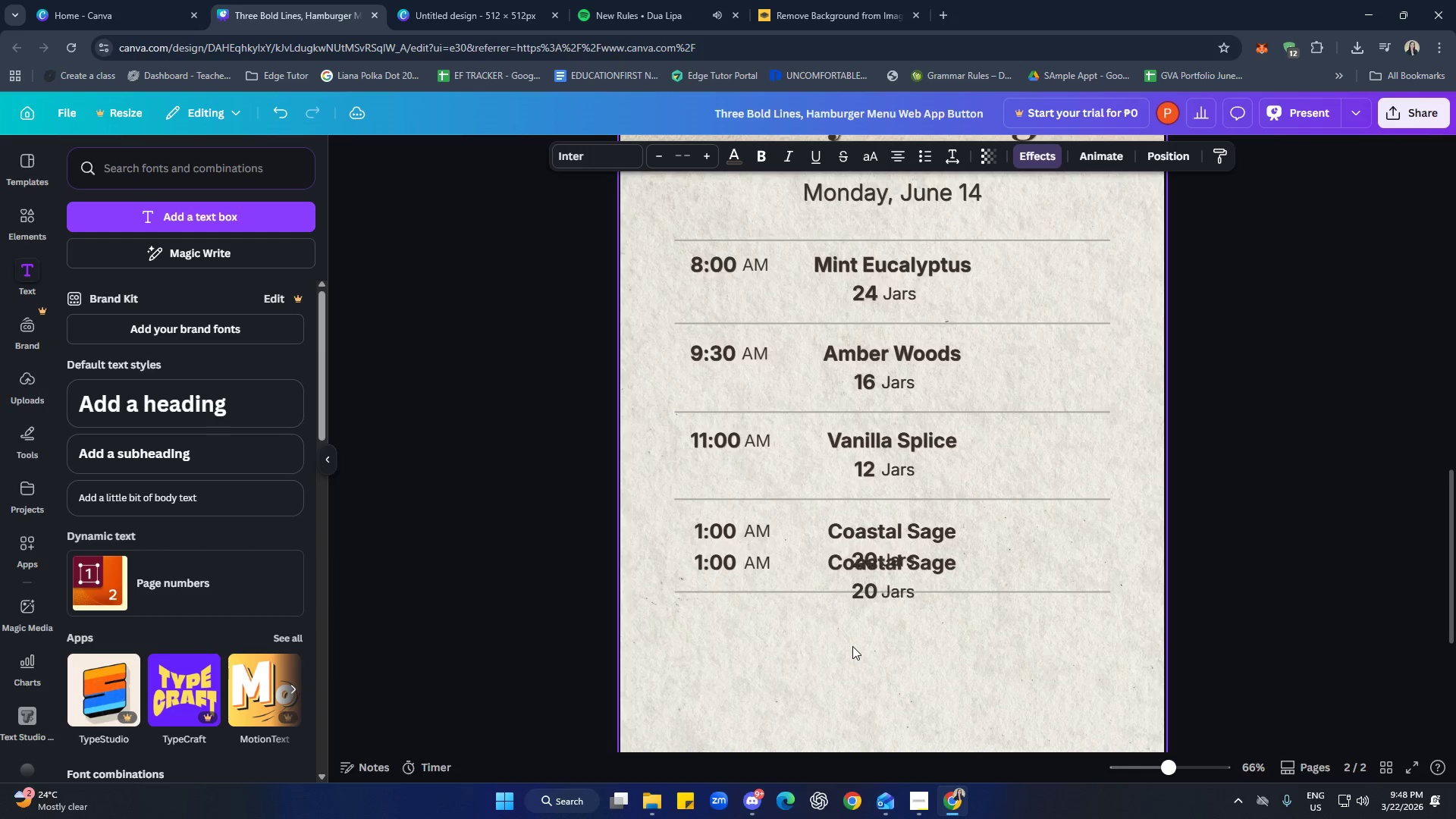 
hold_key(key=ArrowDown, duration=1.52)
 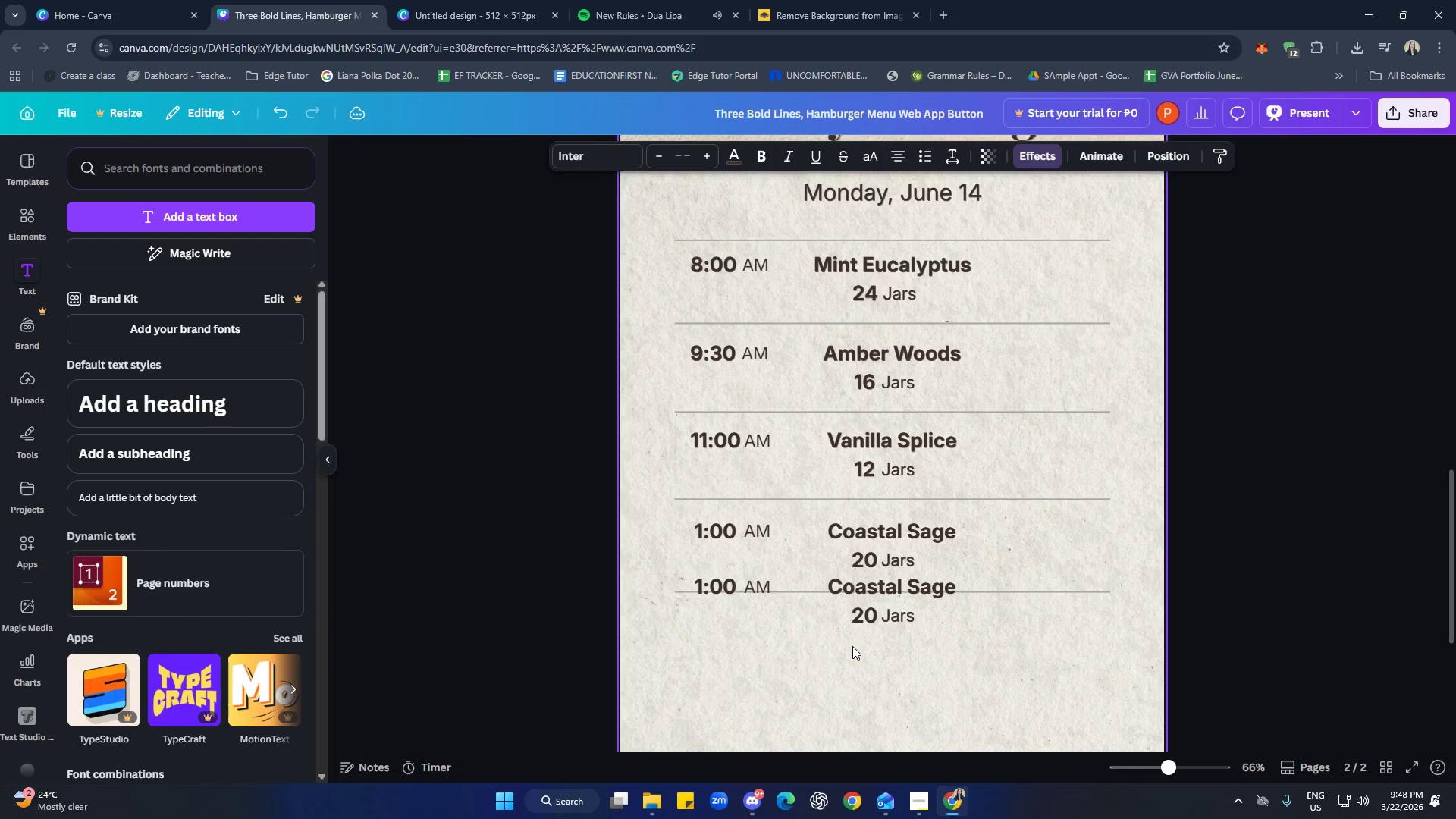 
hold_key(key=ArrowDown, duration=1.51)
 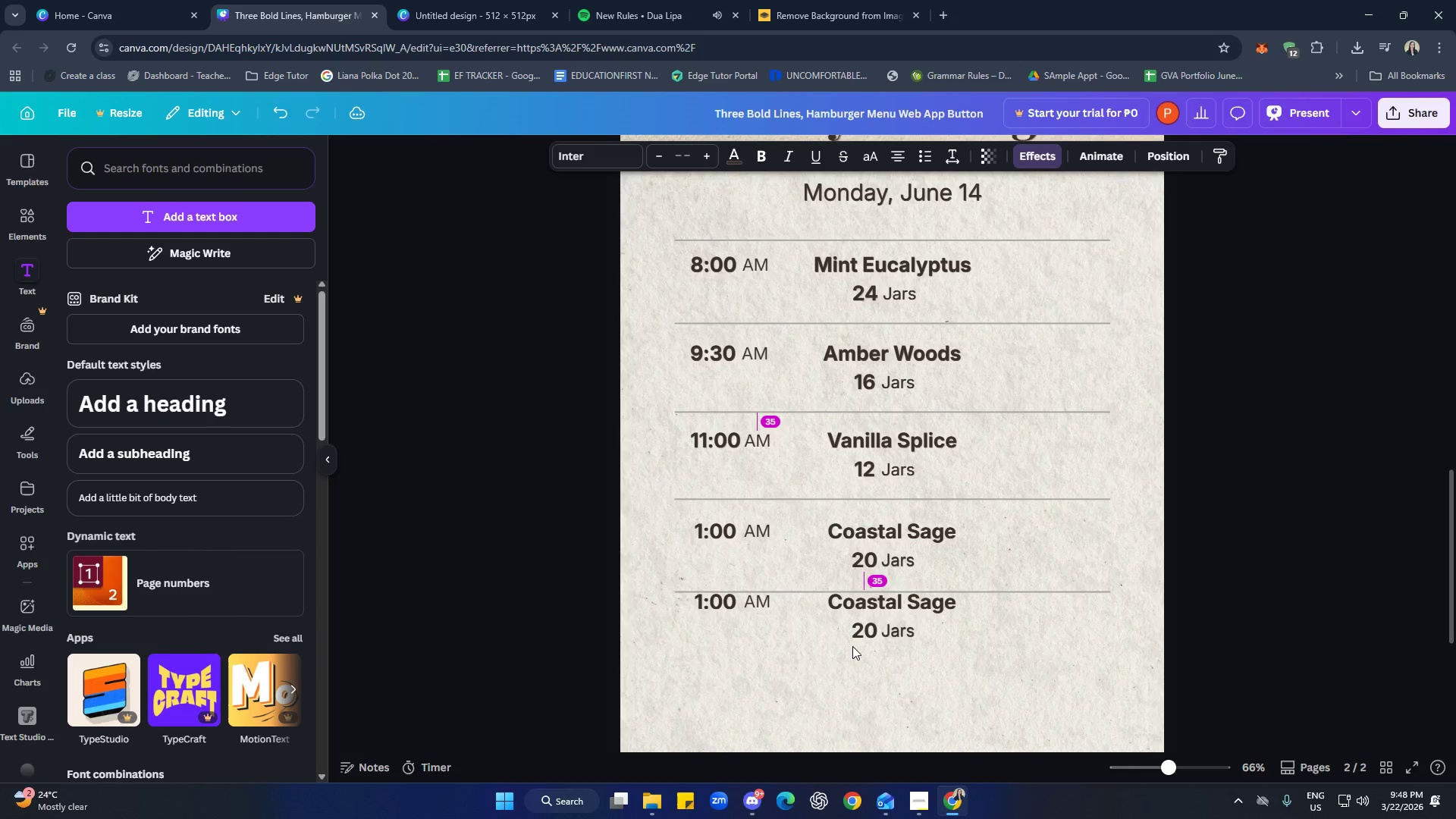 
key(ArrowDown)
 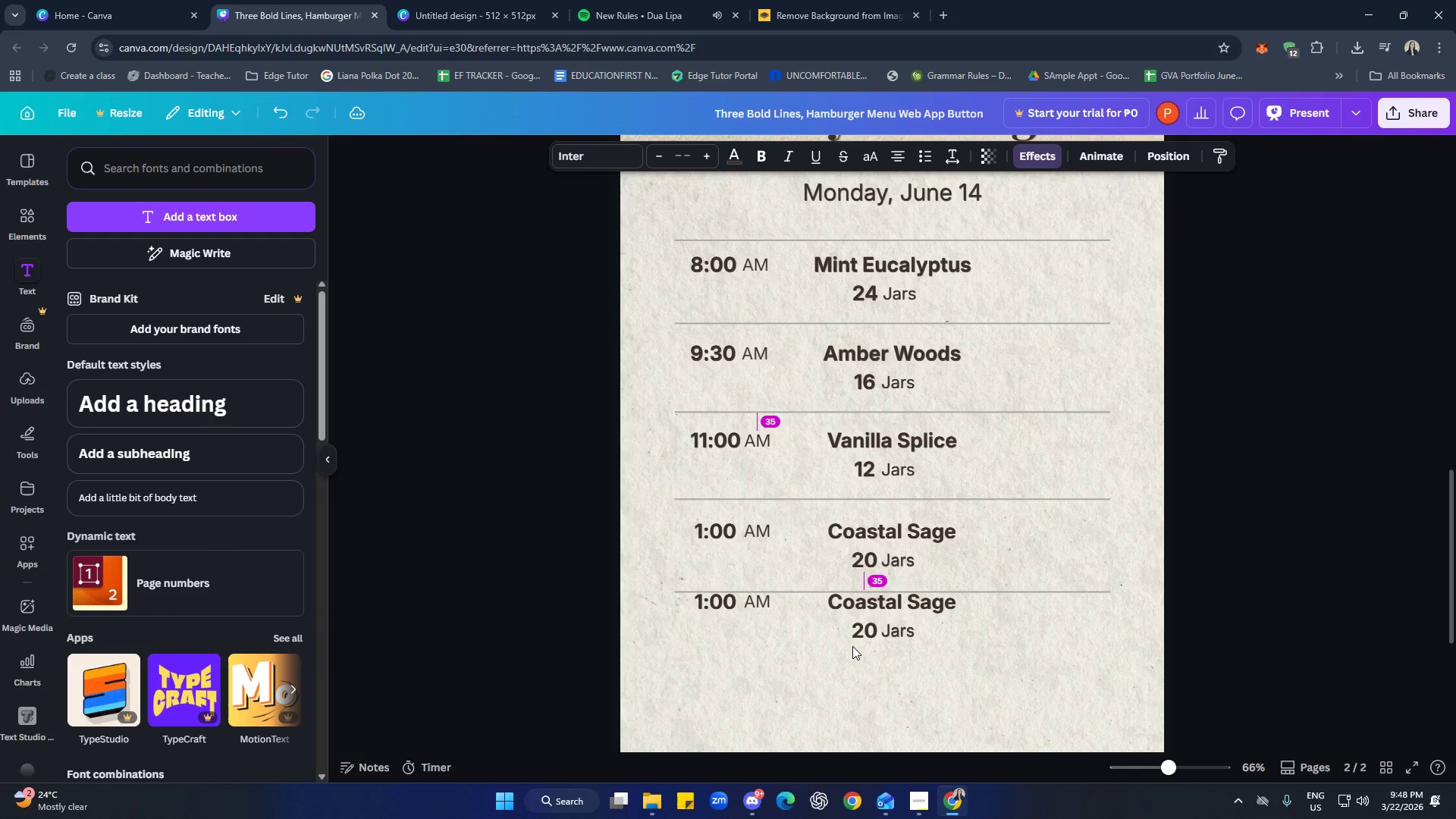 
key(ArrowDown)
 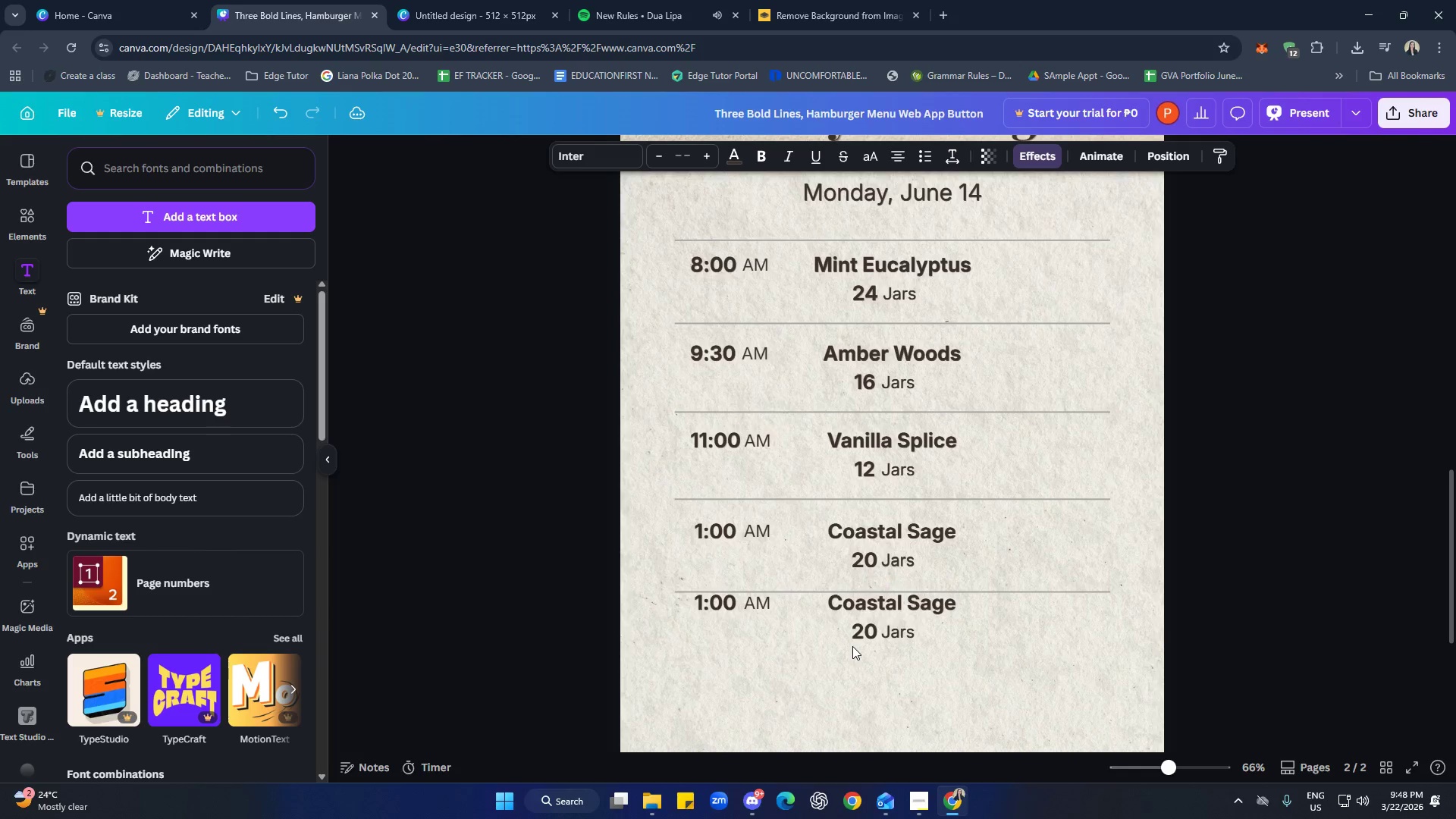 
key(ArrowDown)
 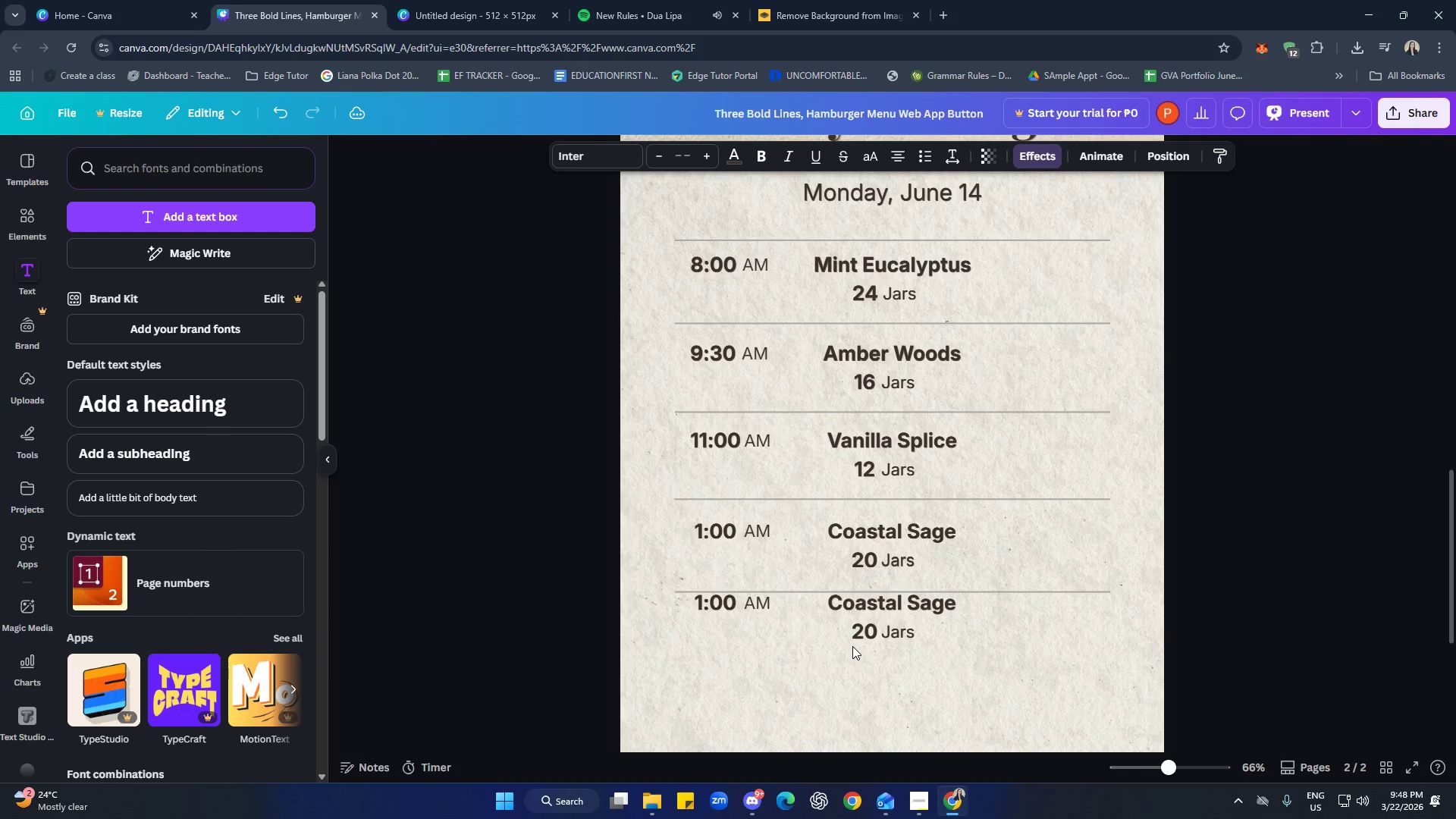 
key(ArrowDown)
 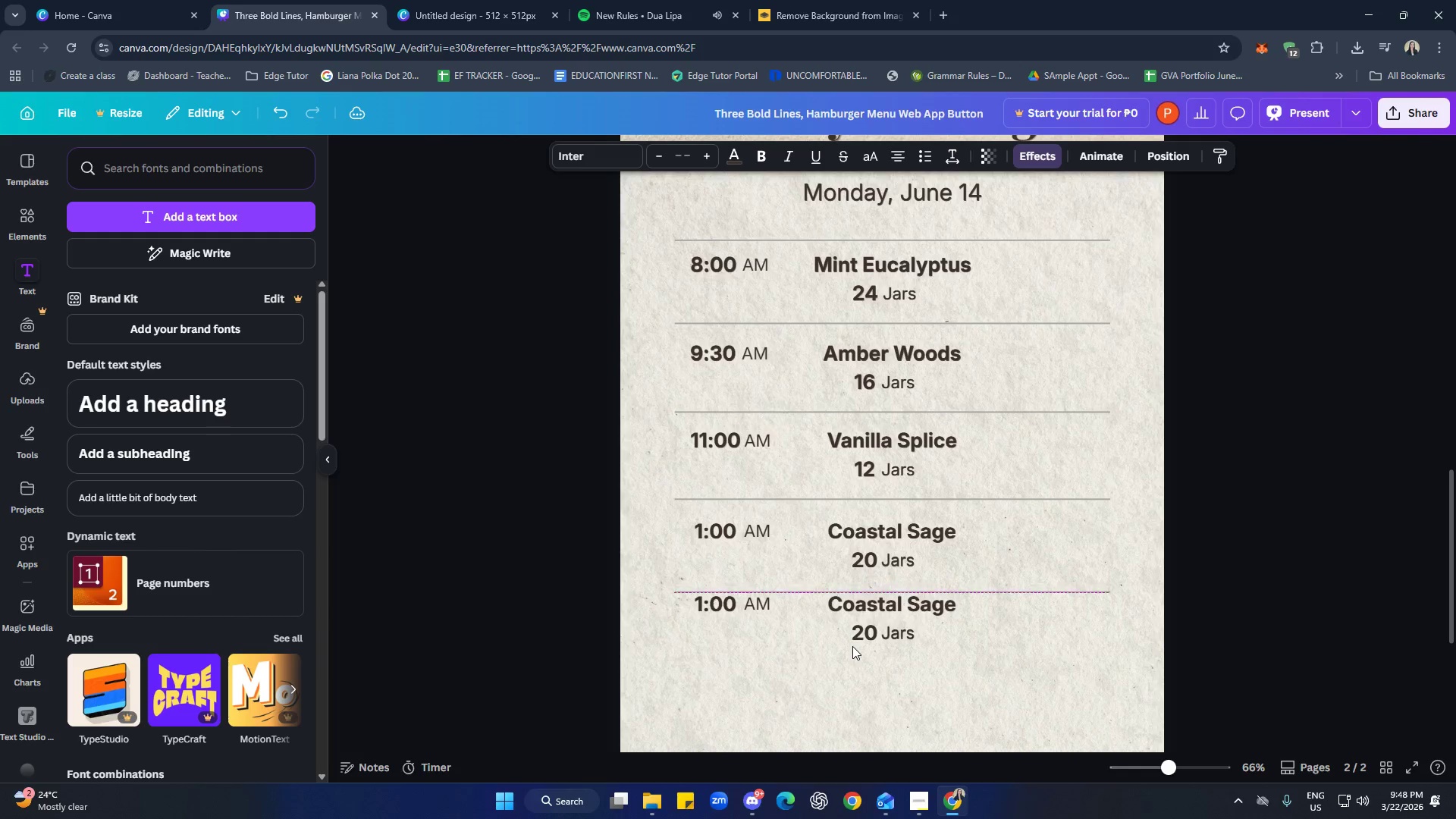 
key(ArrowDown)
 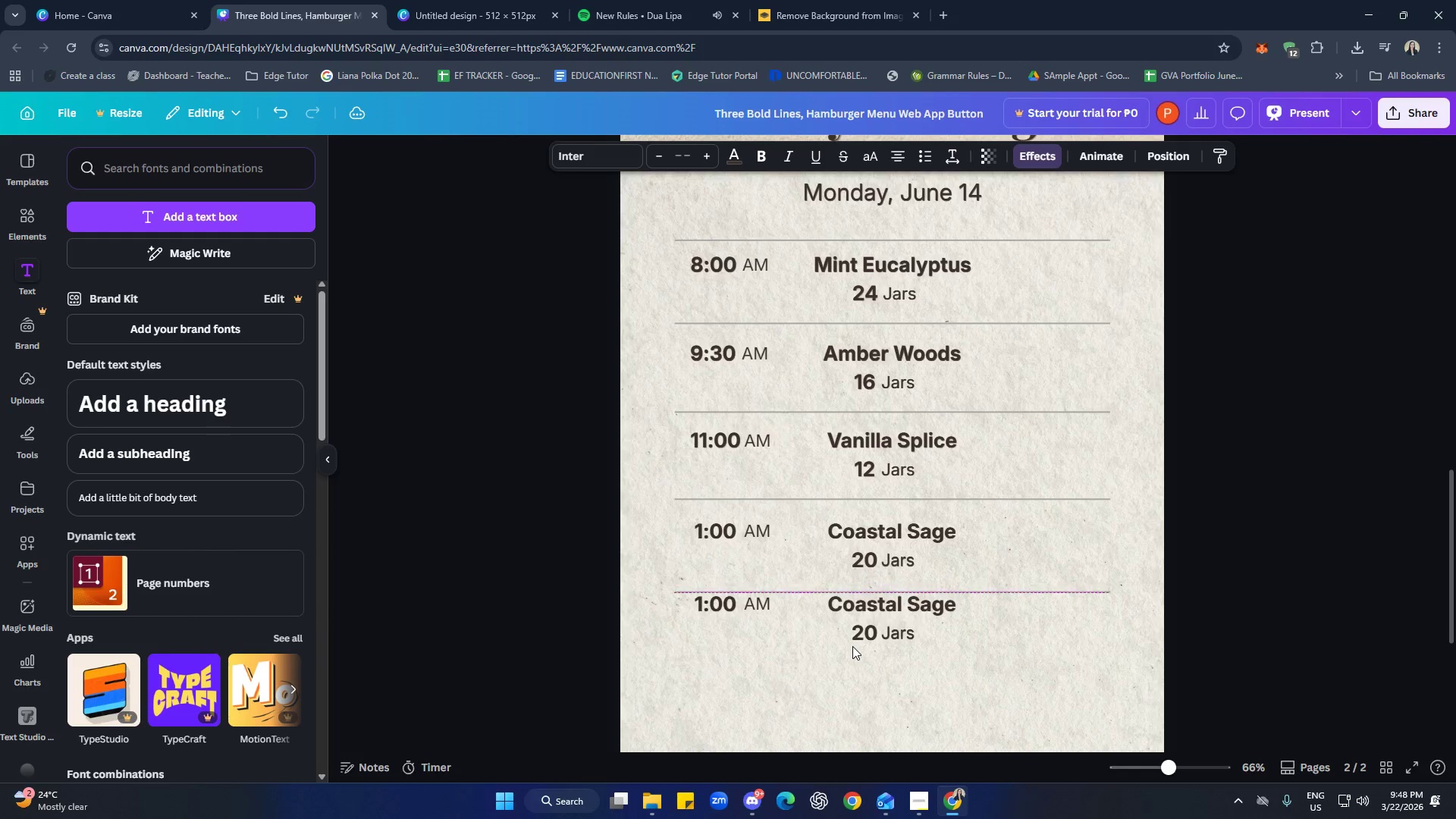 
key(ArrowDown)
 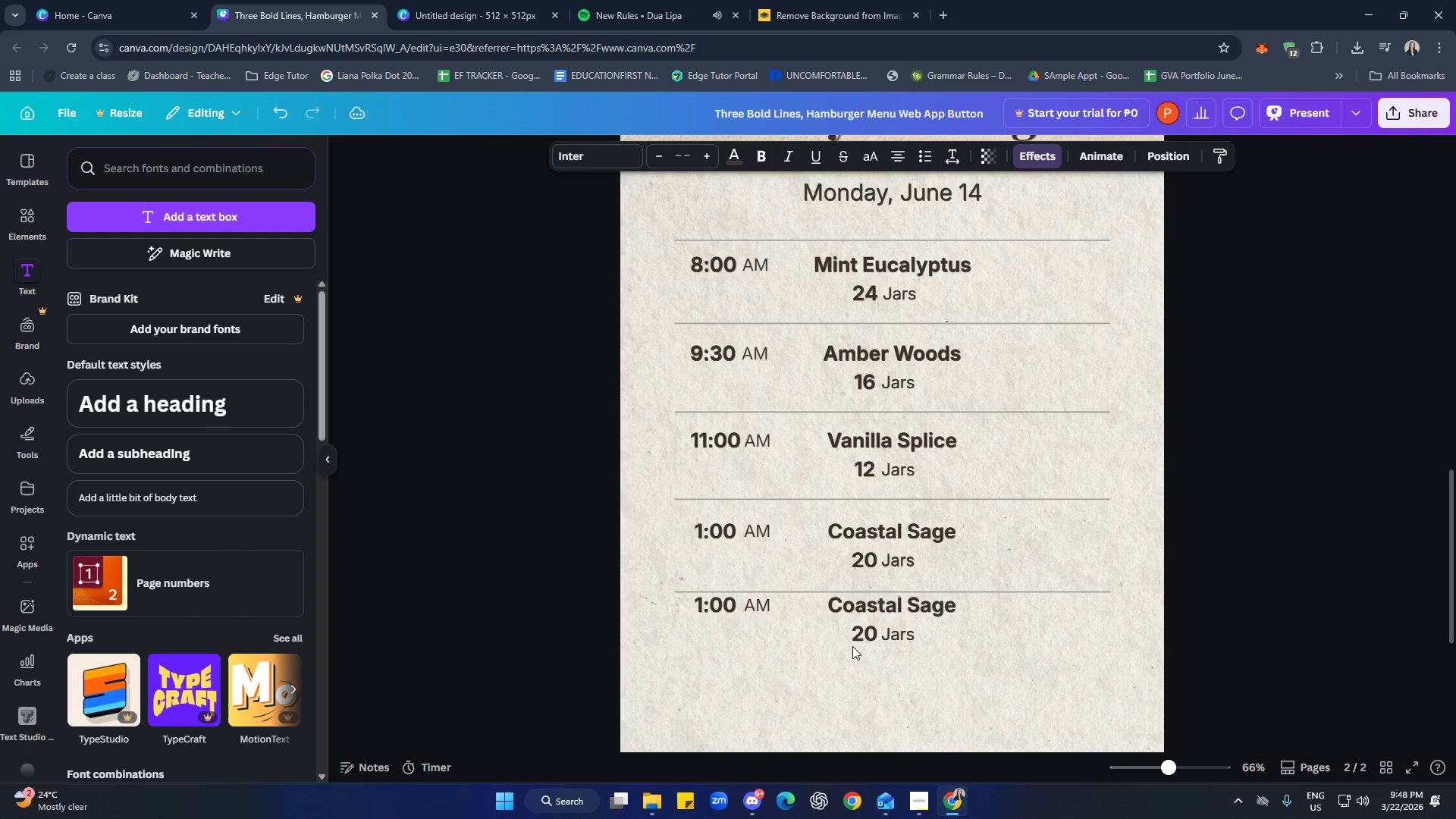 
key(ArrowDown)
 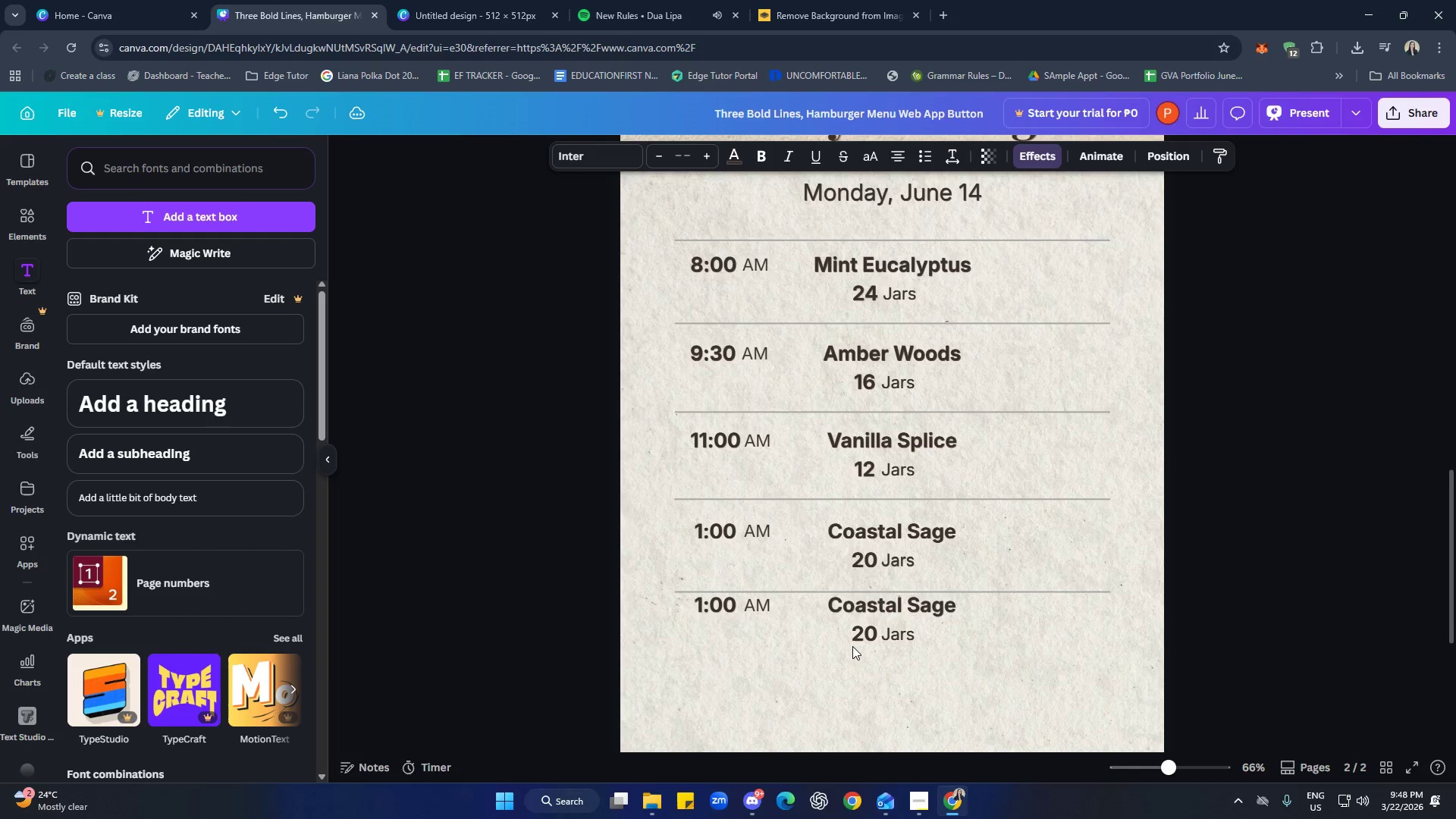 
key(ArrowDown)
 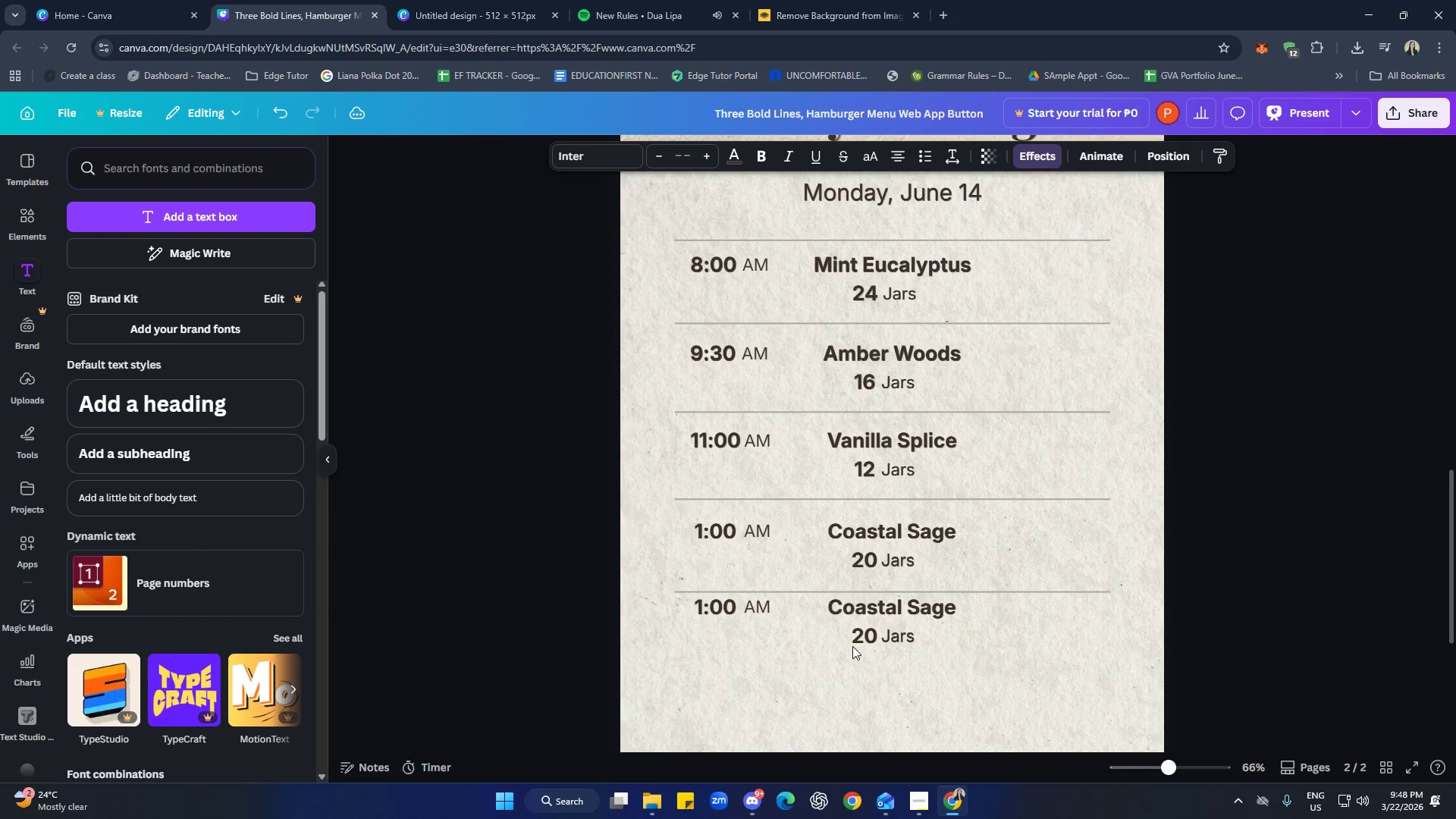 
hold_key(key=ArrowDown, duration=0.91)
 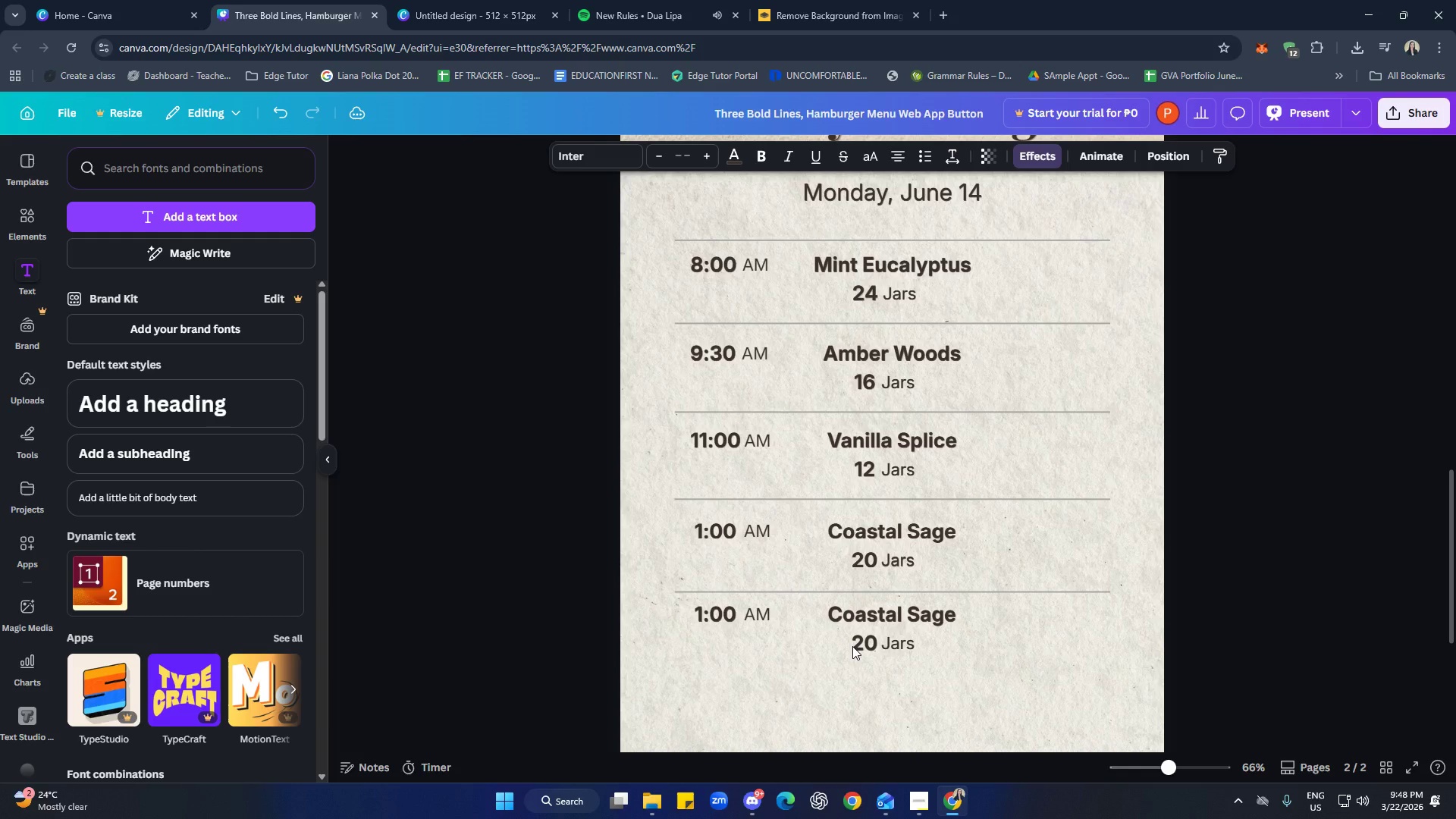 
hold_key(key=ArrowDown, duration=0.58)
 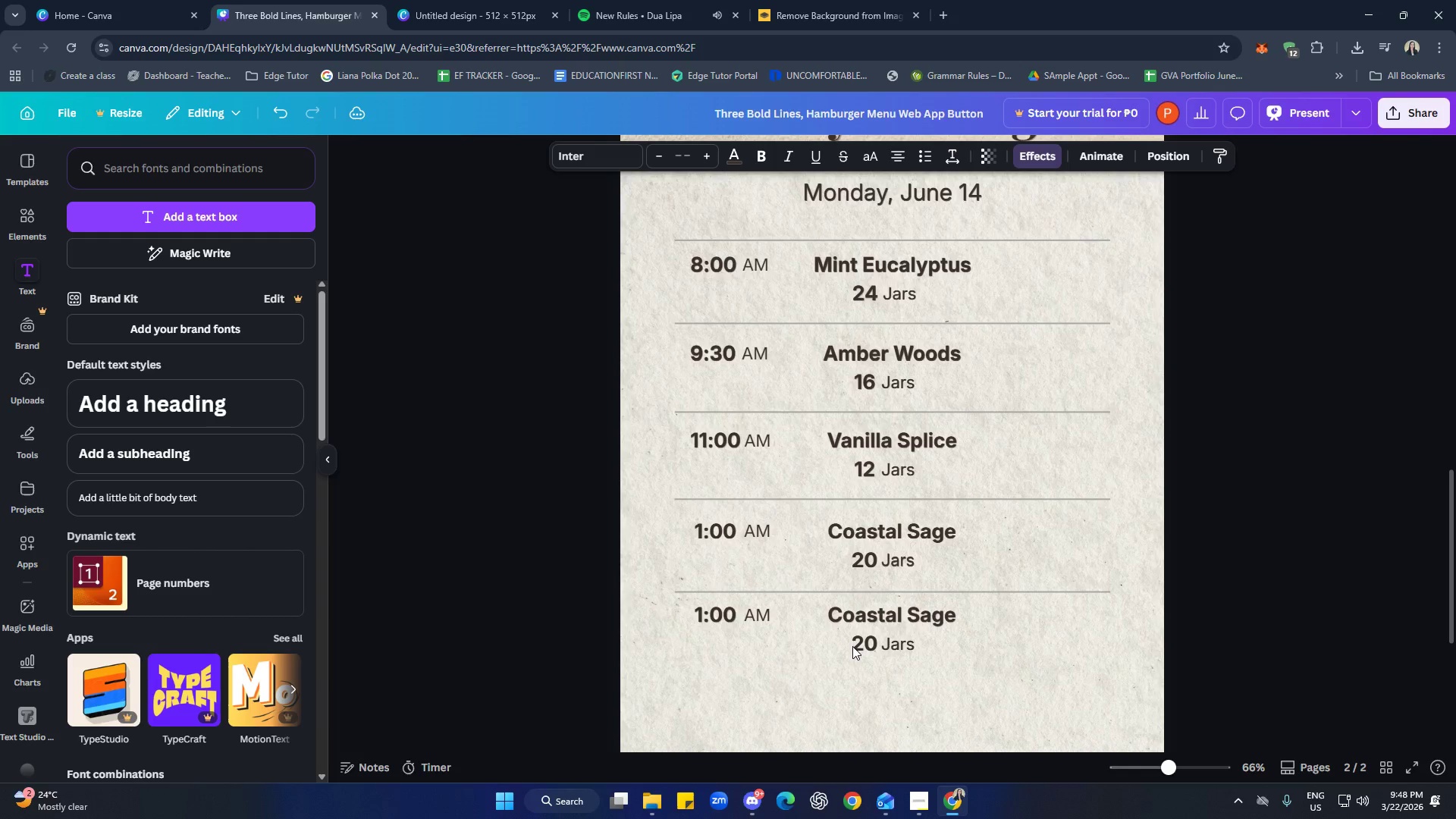 
hold_key(key=ArrowDown, duration=0.97)
 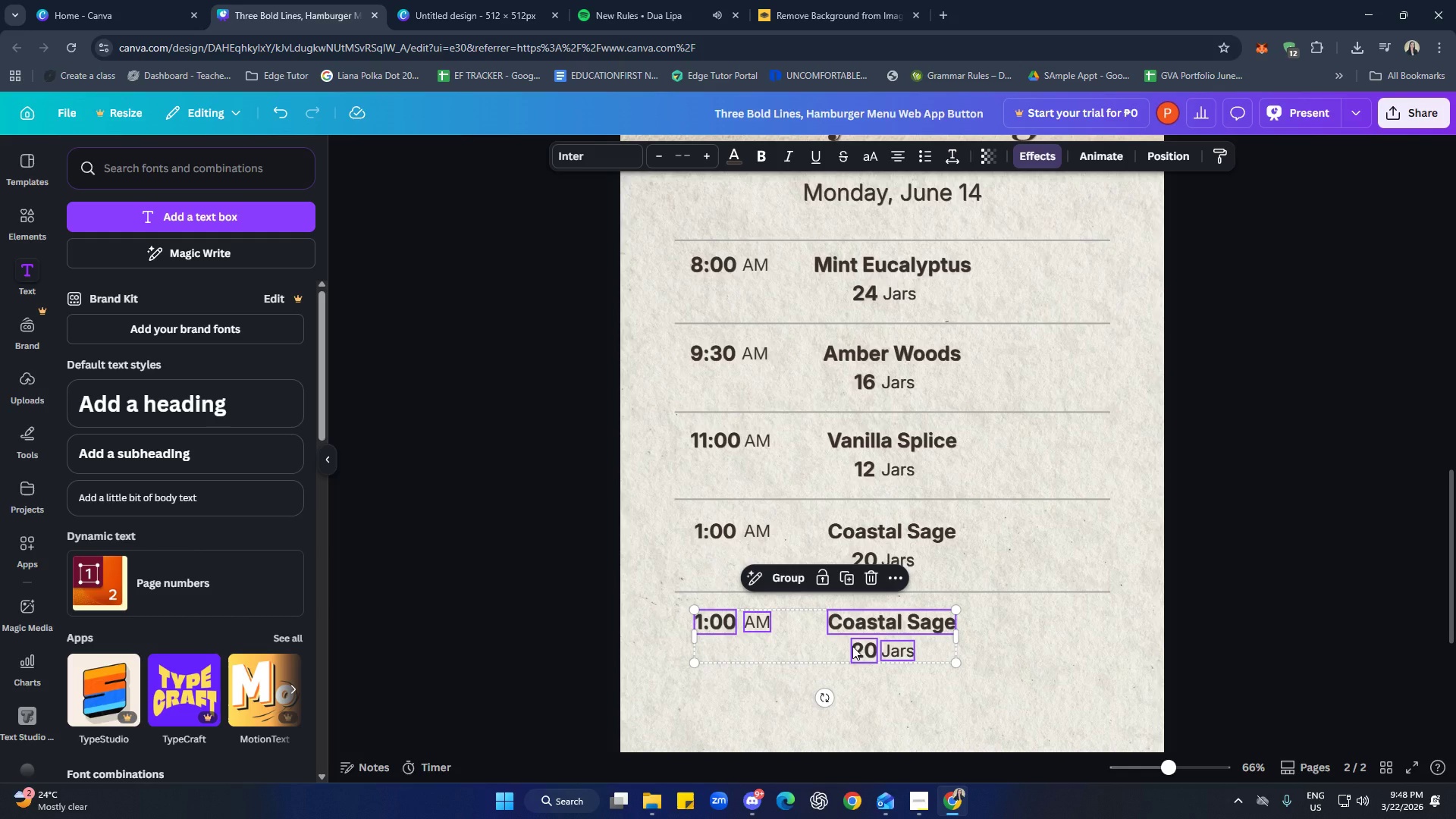 
key(ArrowUp)
 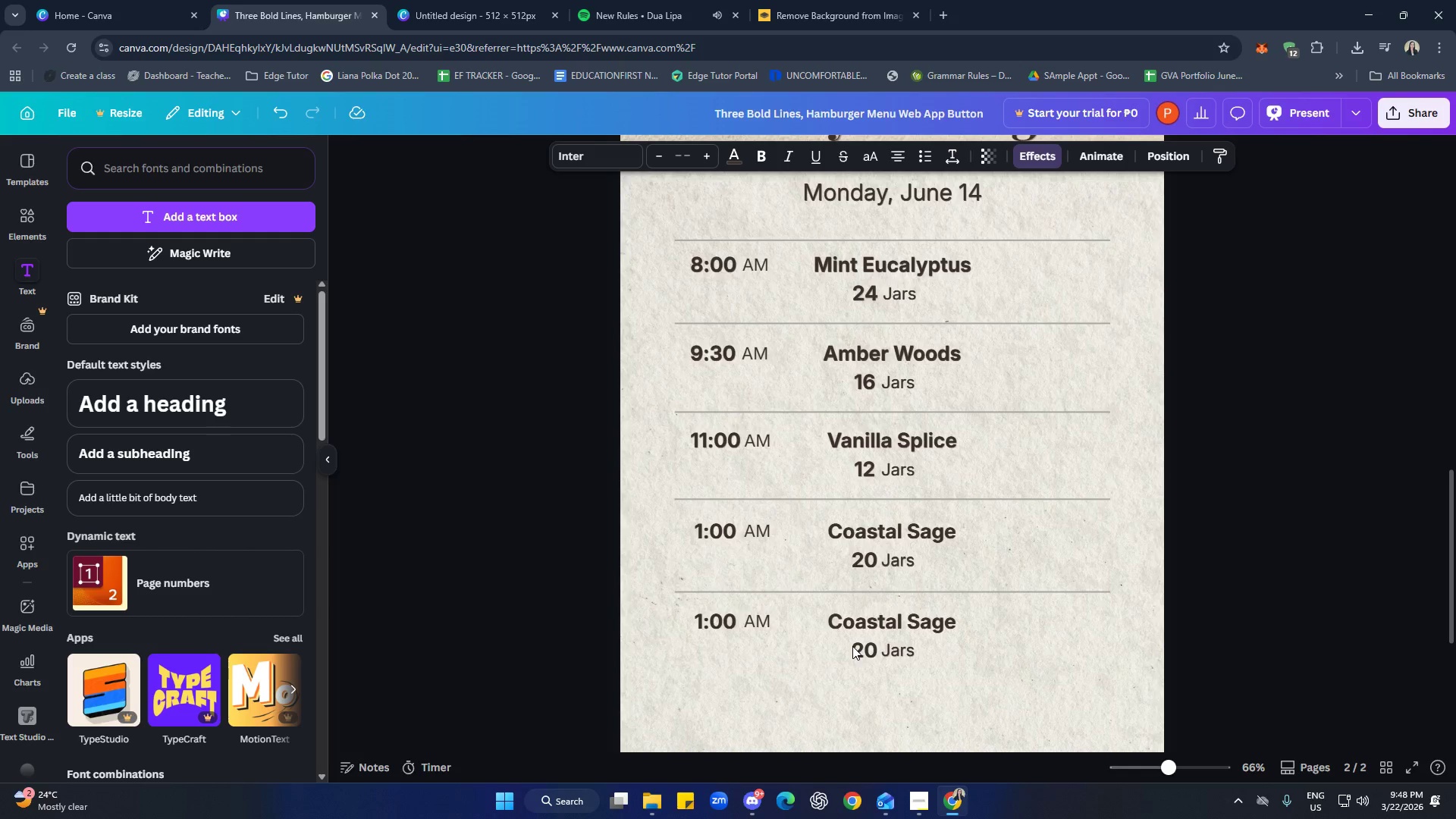 
key(ArrowUp)
 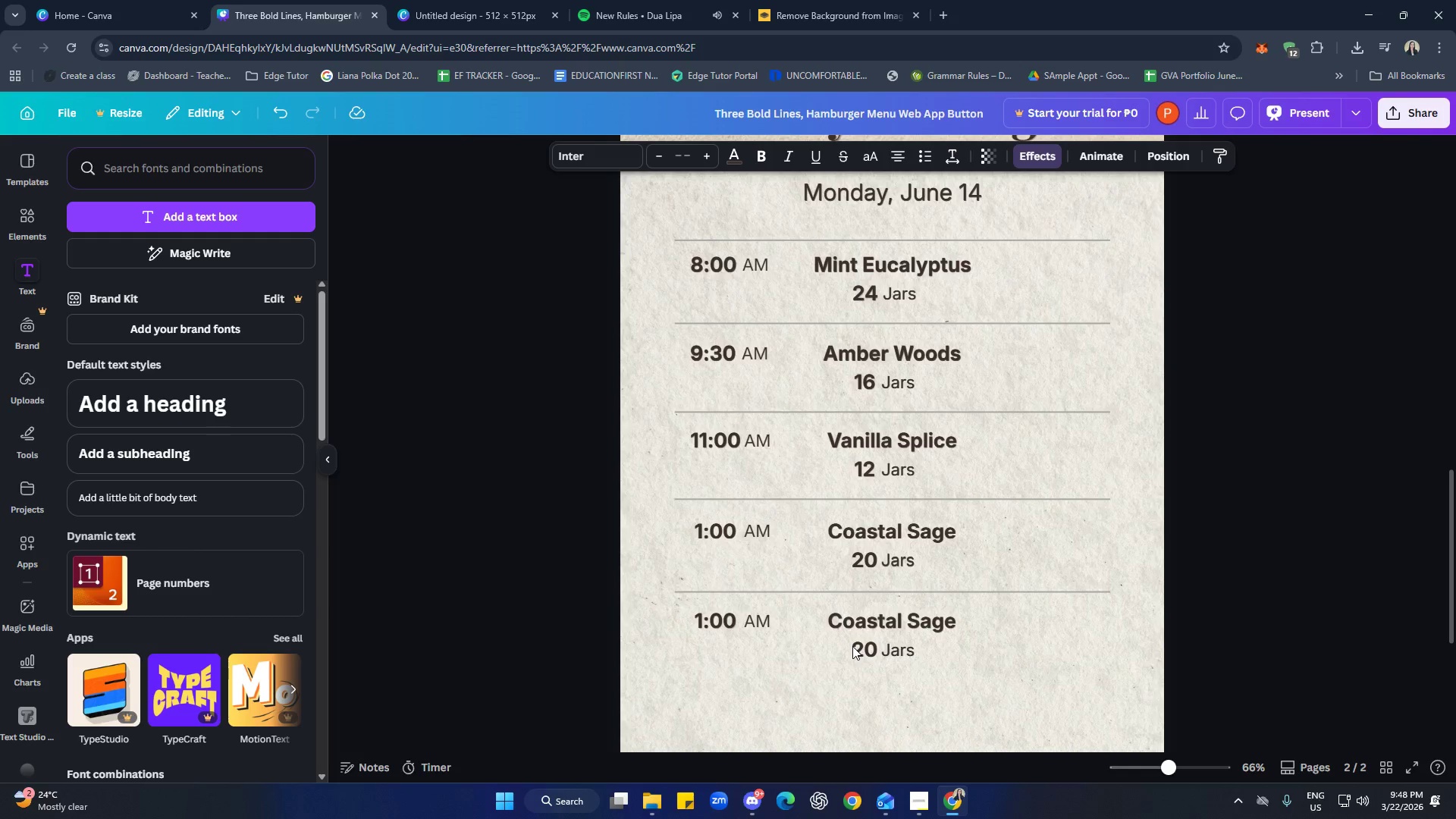 
key(ArrowDown)
 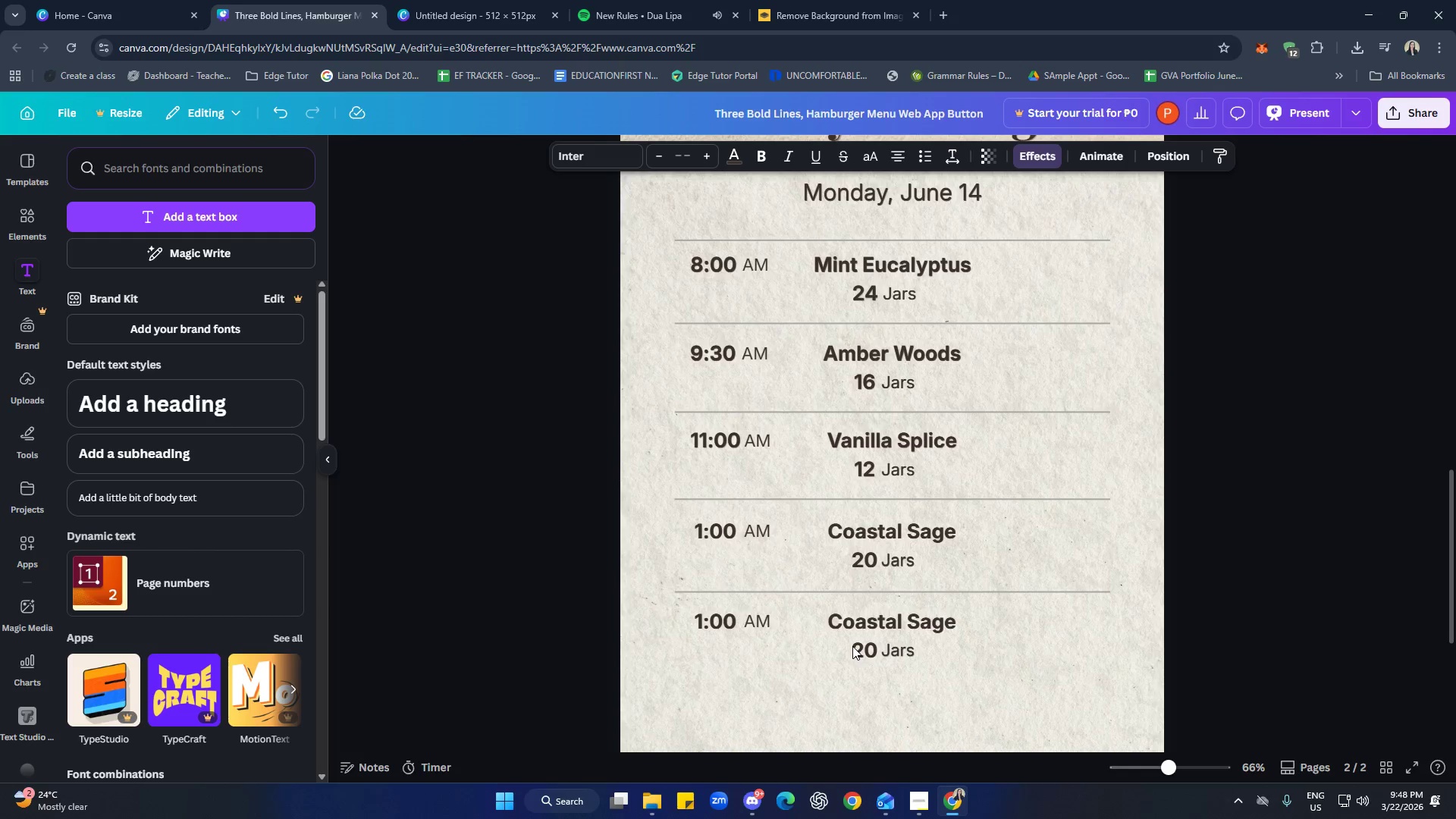 
key(ArrowDown)
 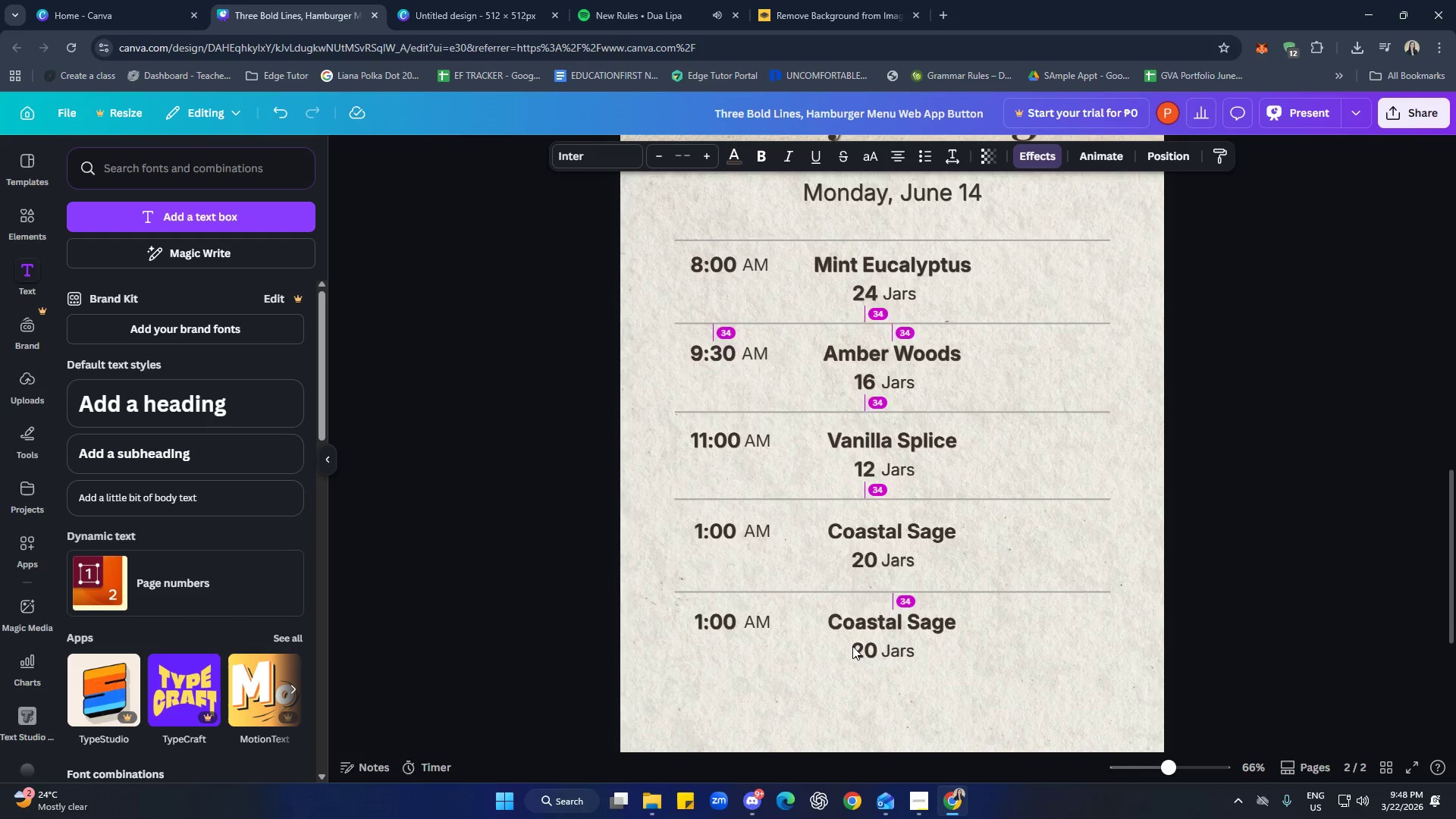 
key(ArrowDown)
 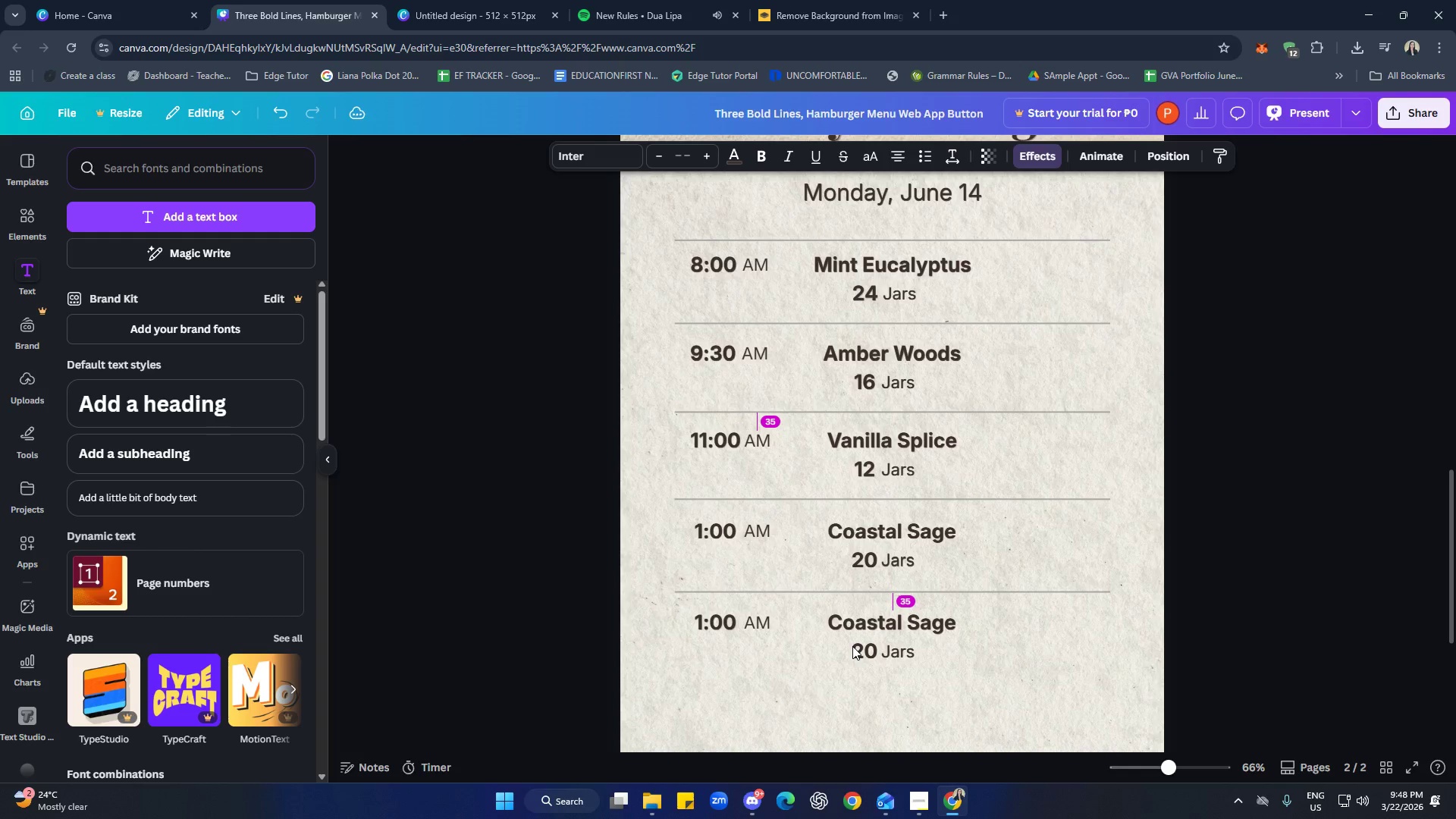 
key(ArrowUp)
 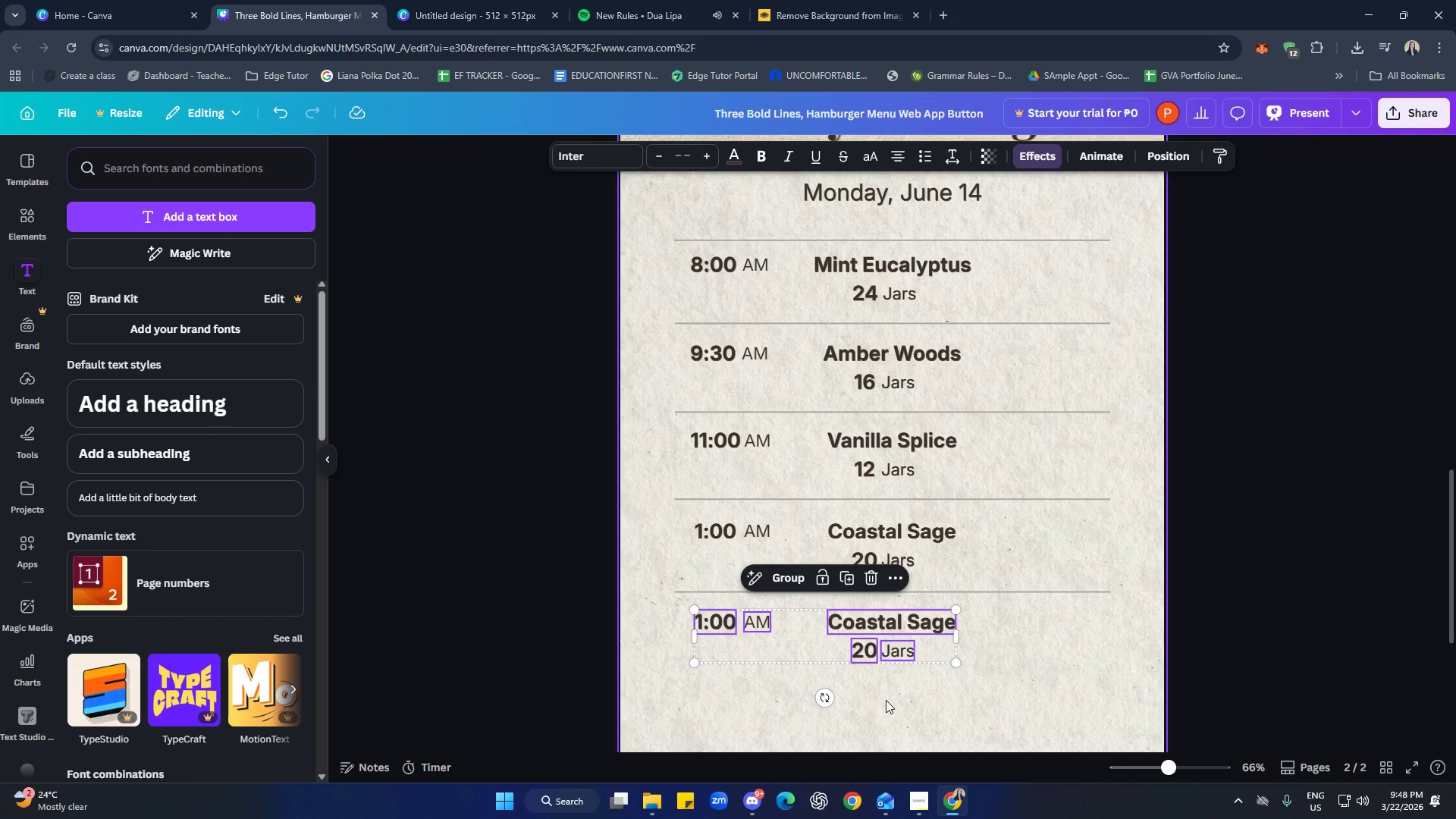 
left_click([864, 699])
 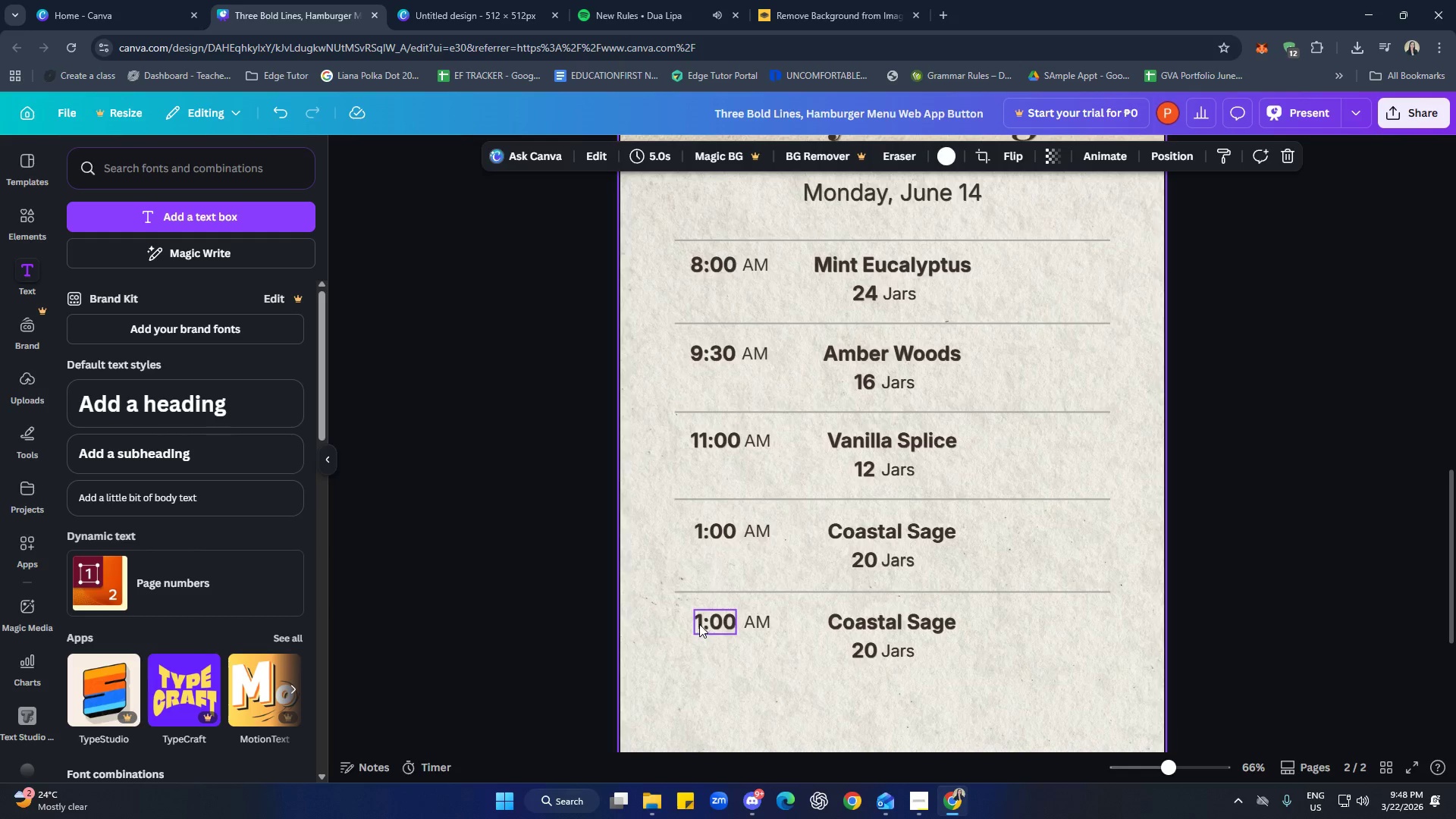 
double_click([699, 624])
 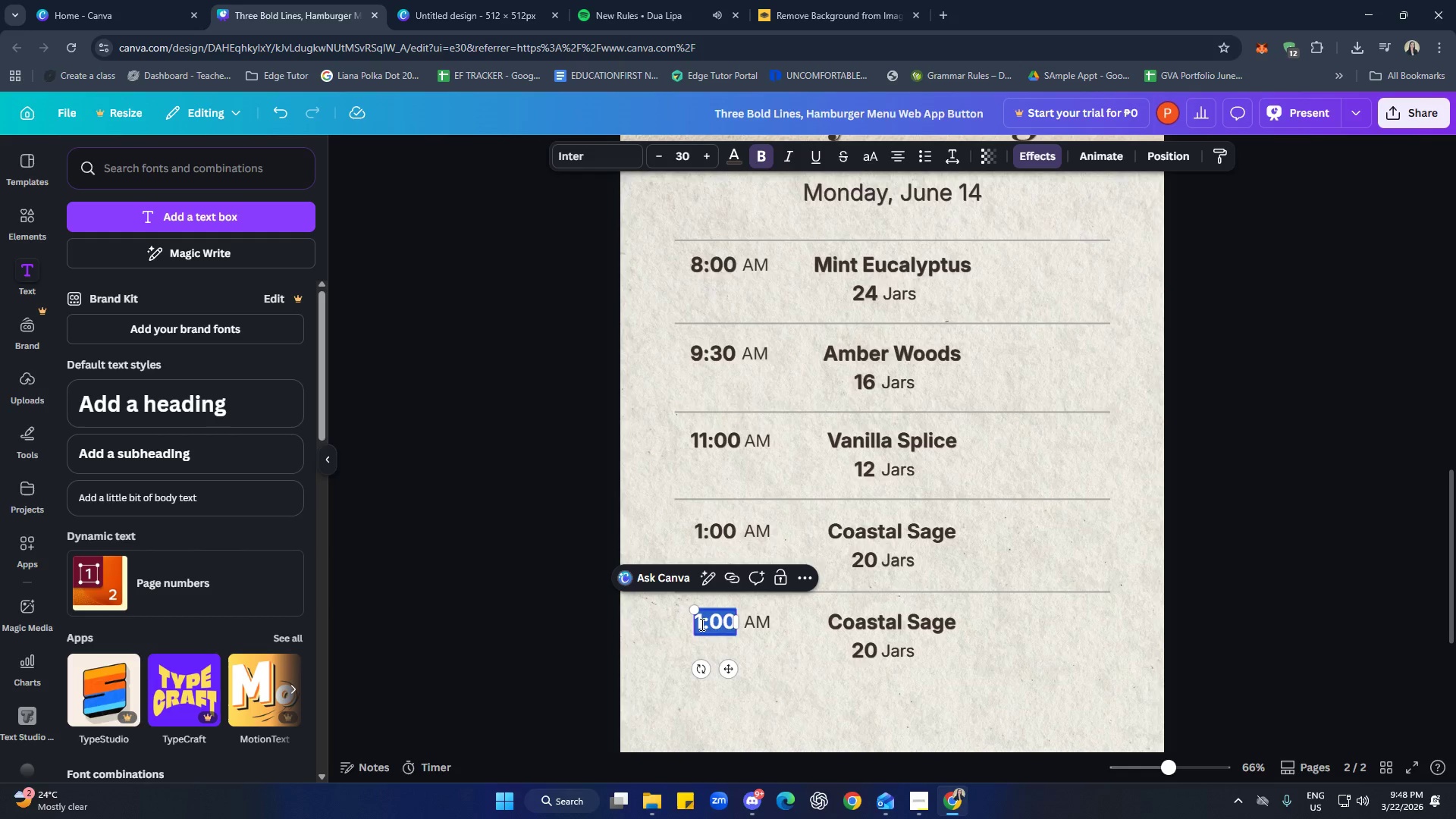 
triple_click([701, 624])
 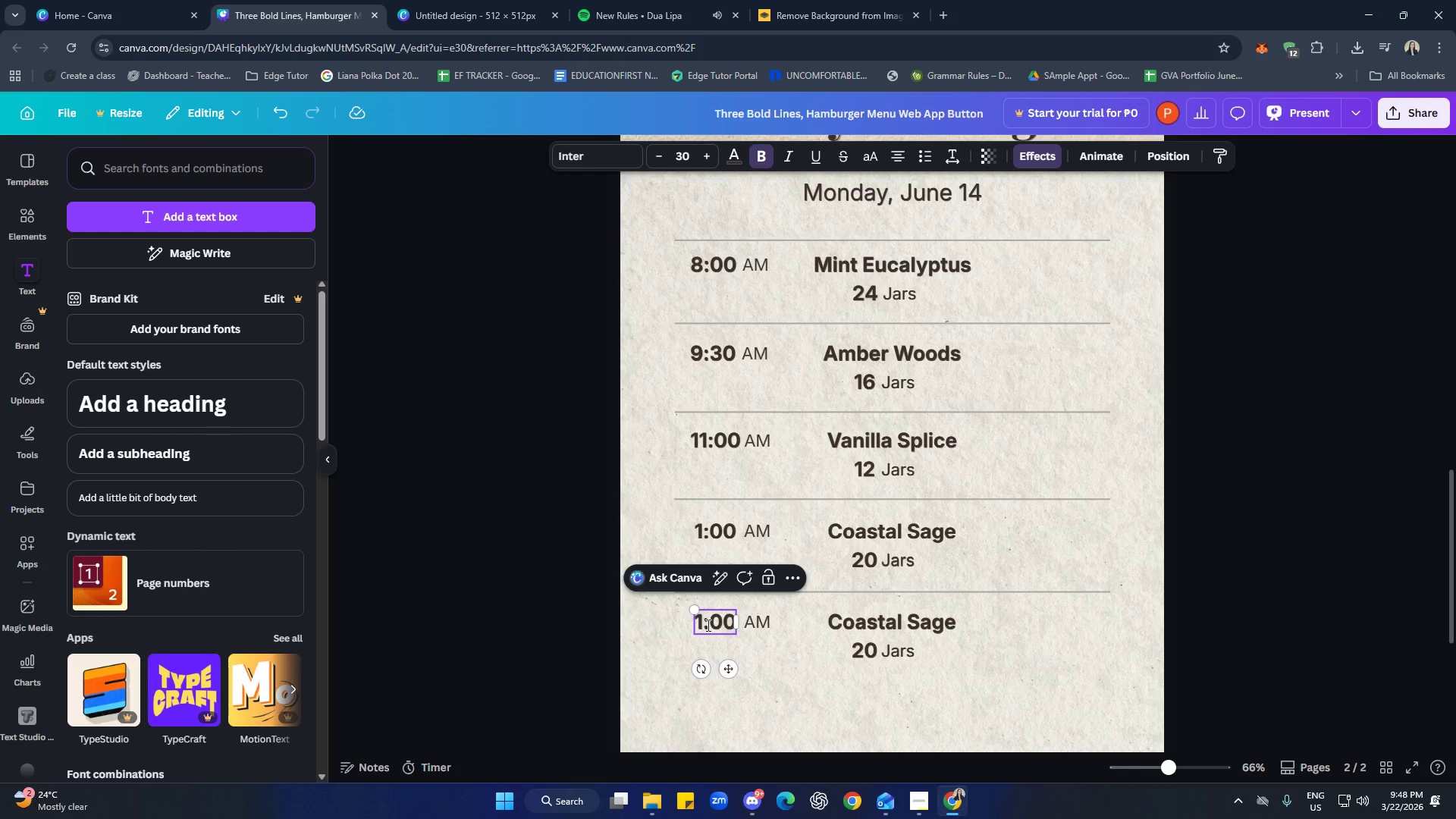 
key(Backspace)
 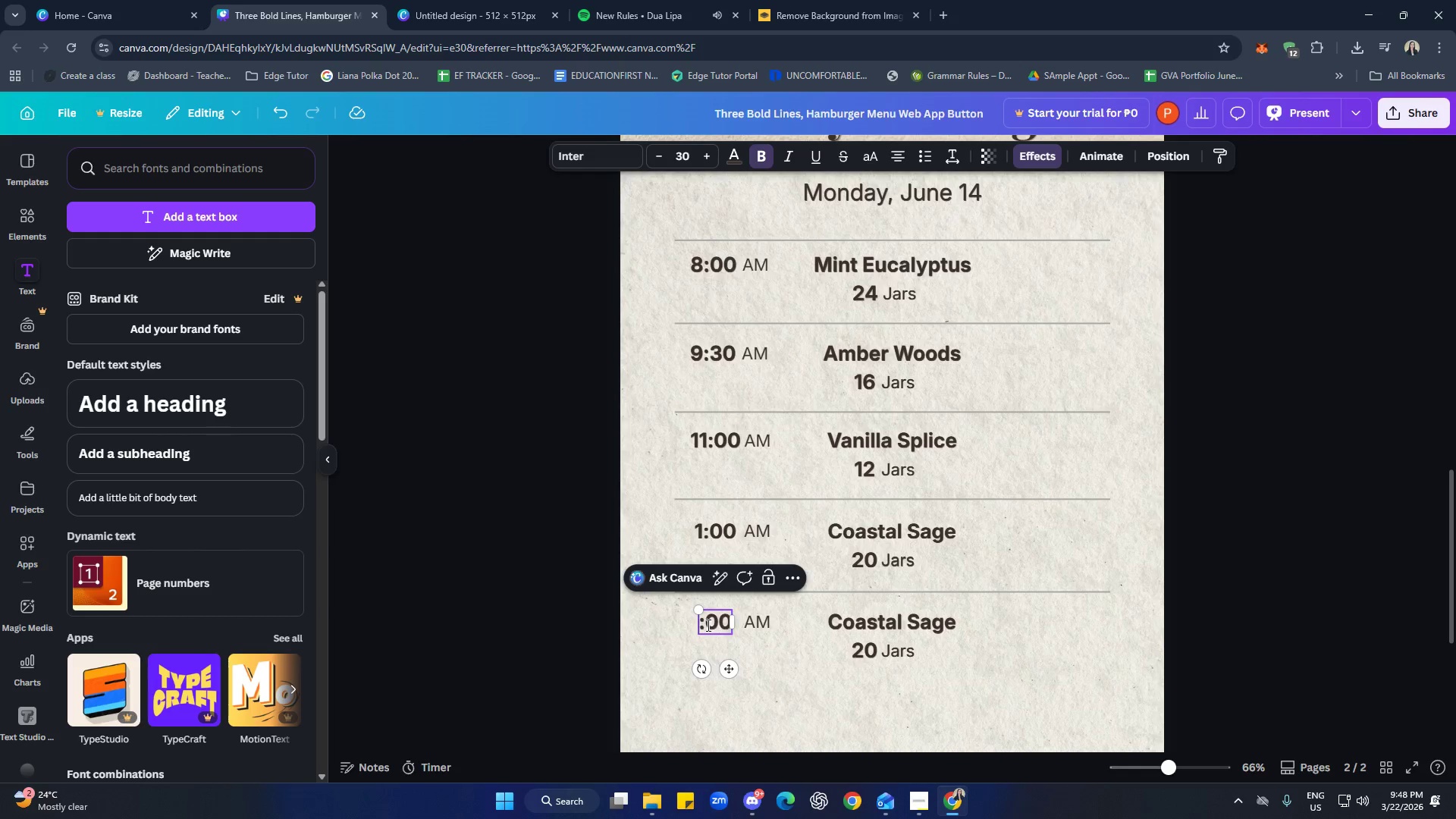 
key(3)
 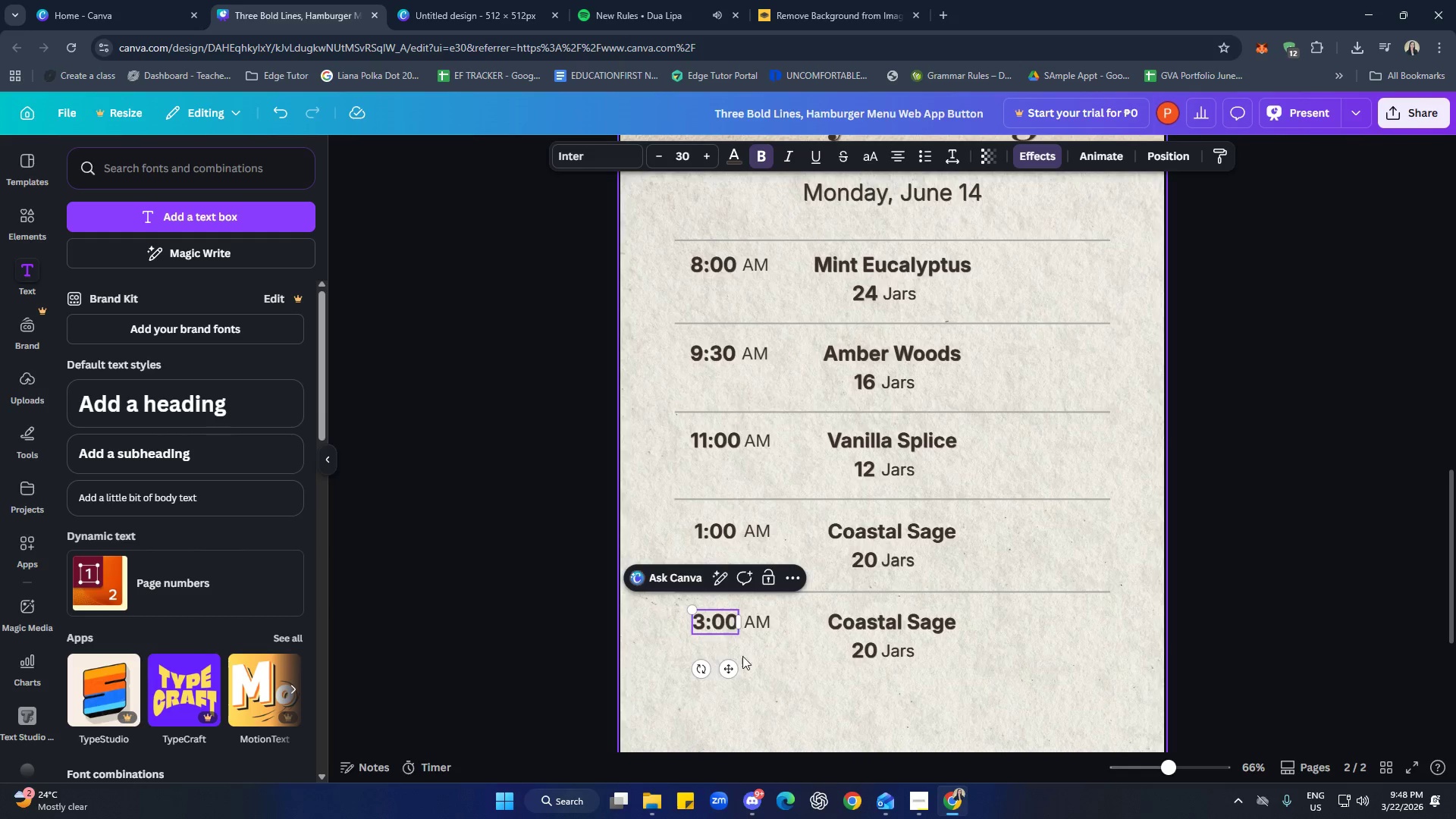 
left_click([823, 670])
 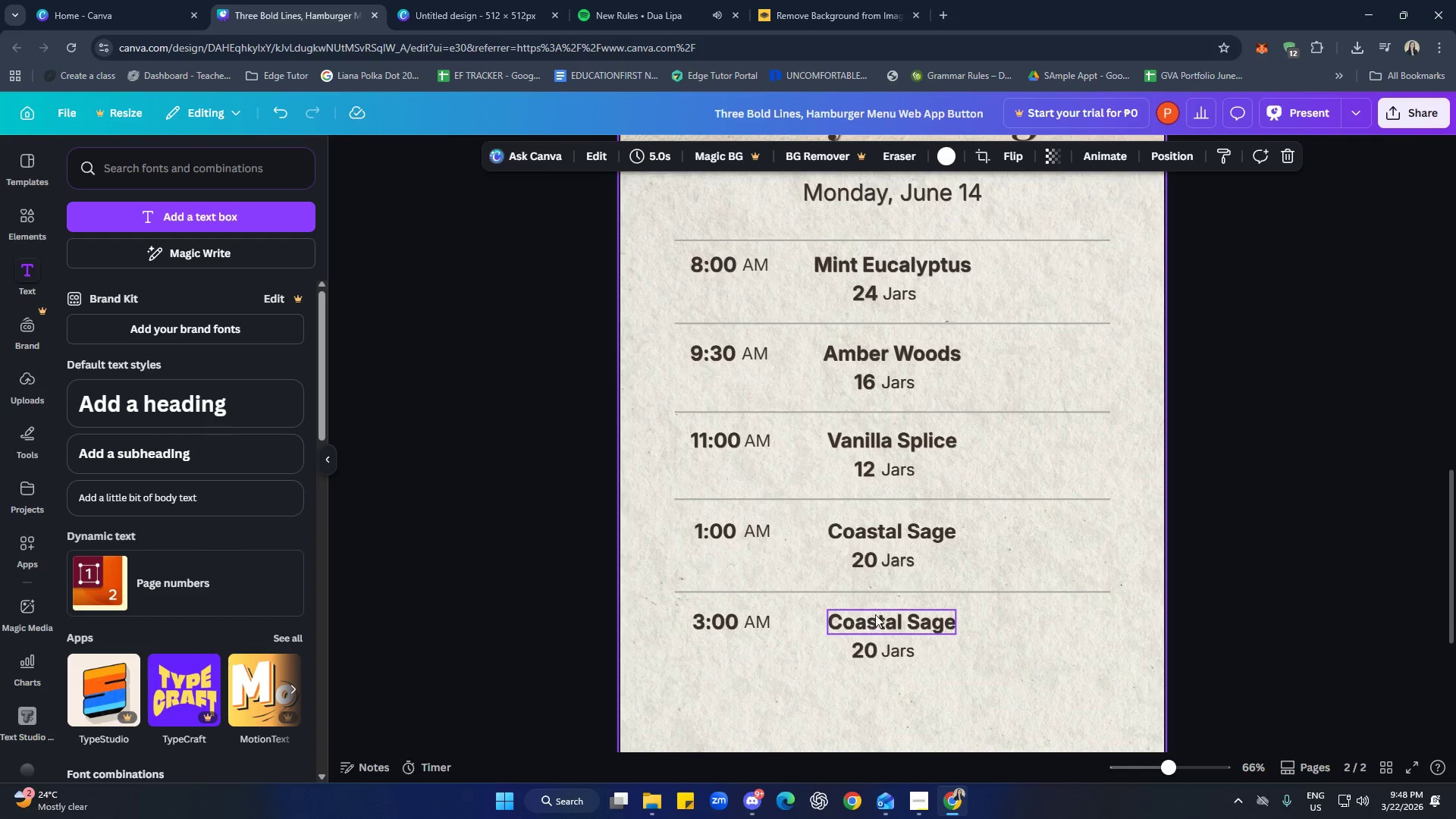 
left_click([903, 625])
 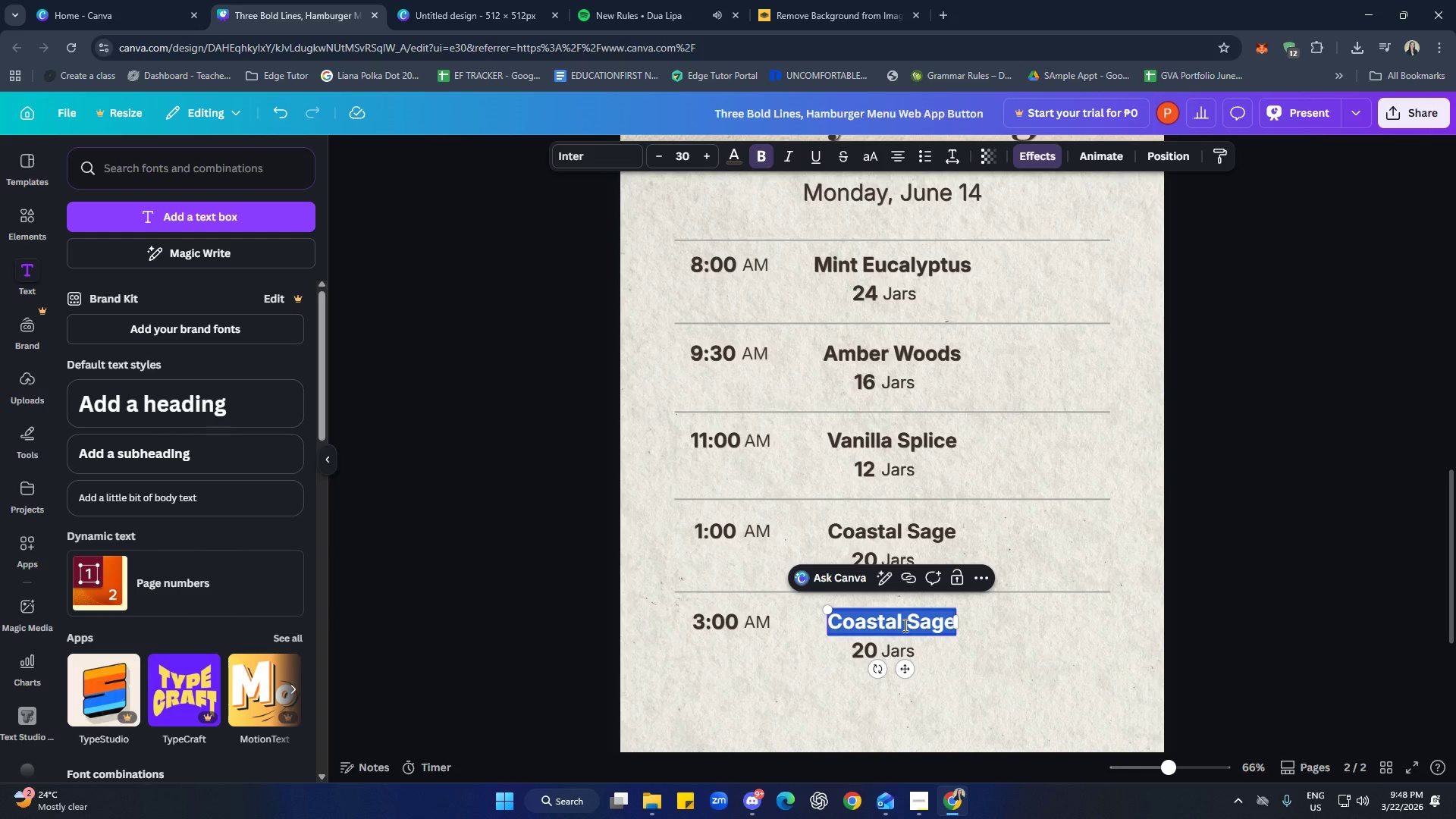 
type(Holiday HEa)
key(Backspace)
key(Backspace)
type(earth)
 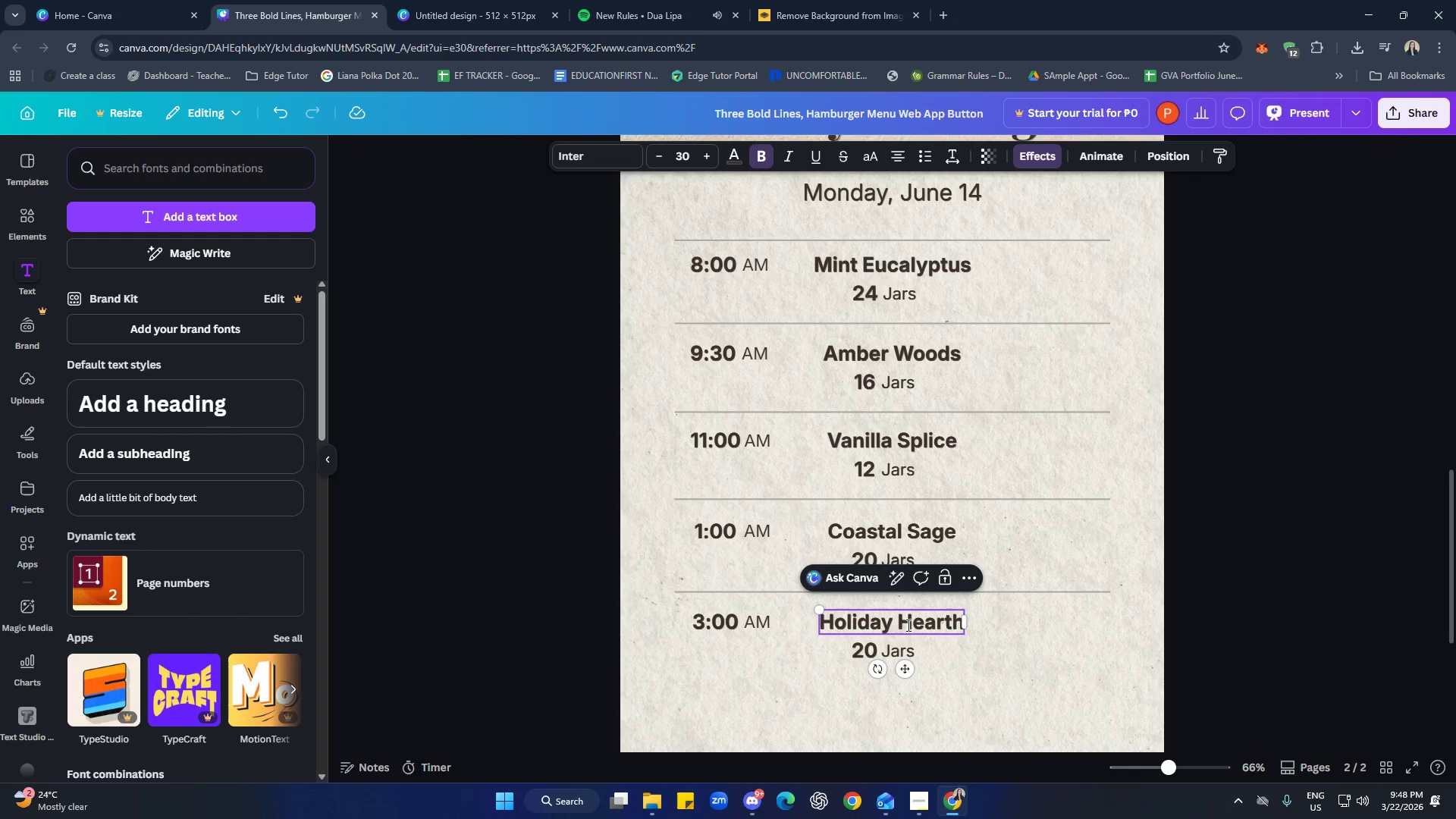 
double_click([871, 649])
 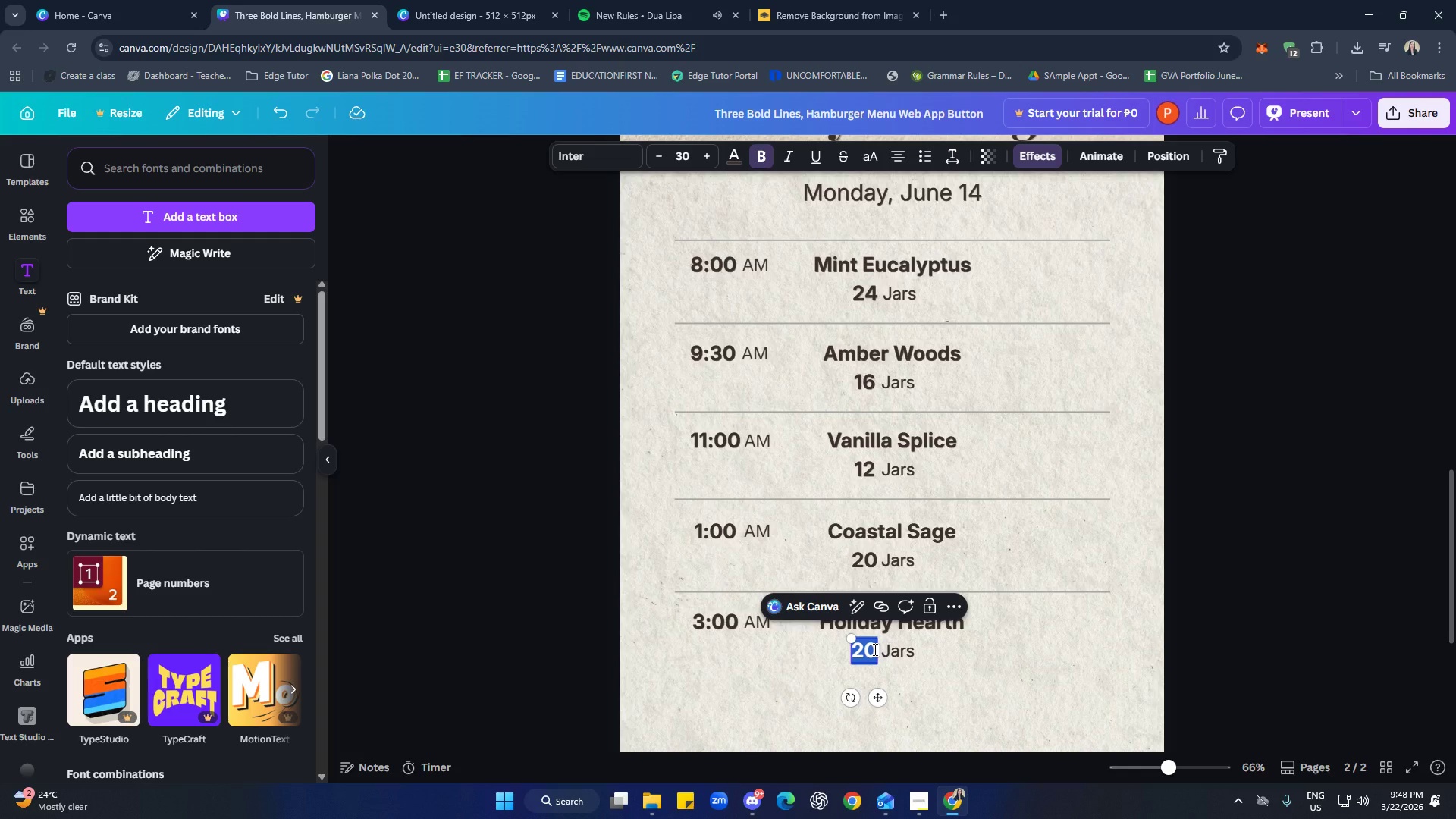 
type(10)
 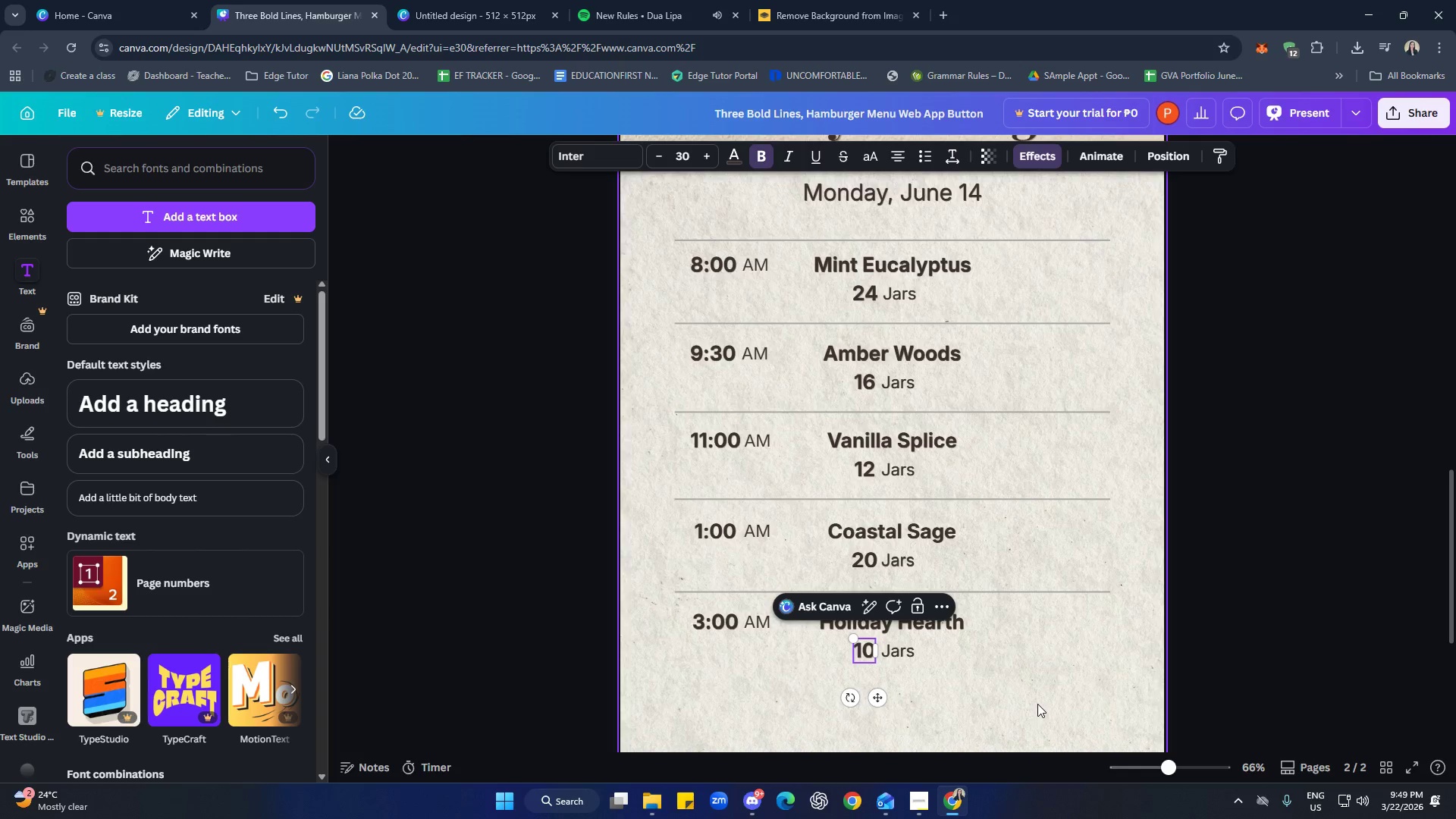 
scroll: coordinate [1075, 687], scroll_direction: down, amount: 2.0
 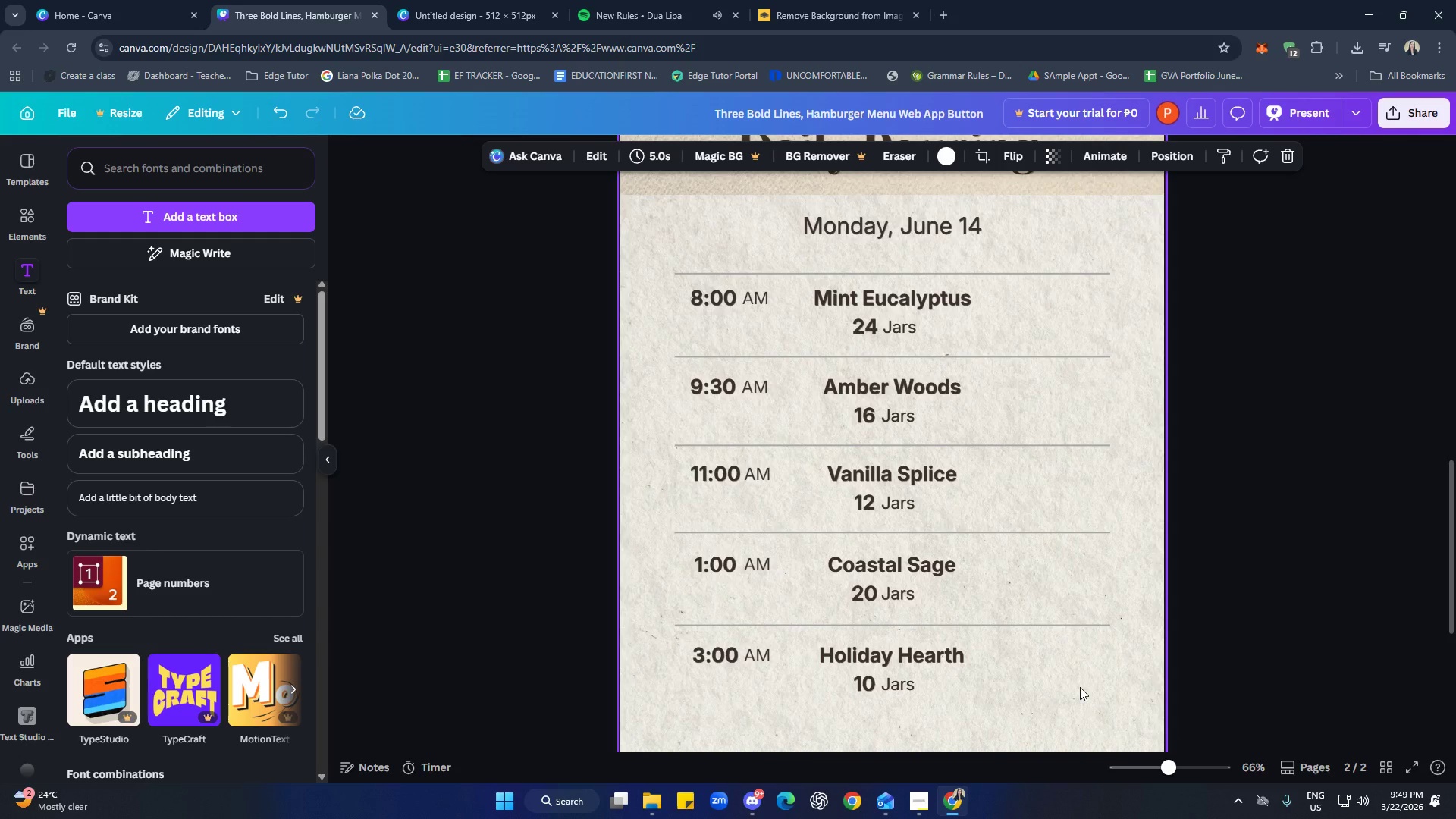 
scroll: coordinate [1080, 687], scroll_direction: up, amount: 1.0
 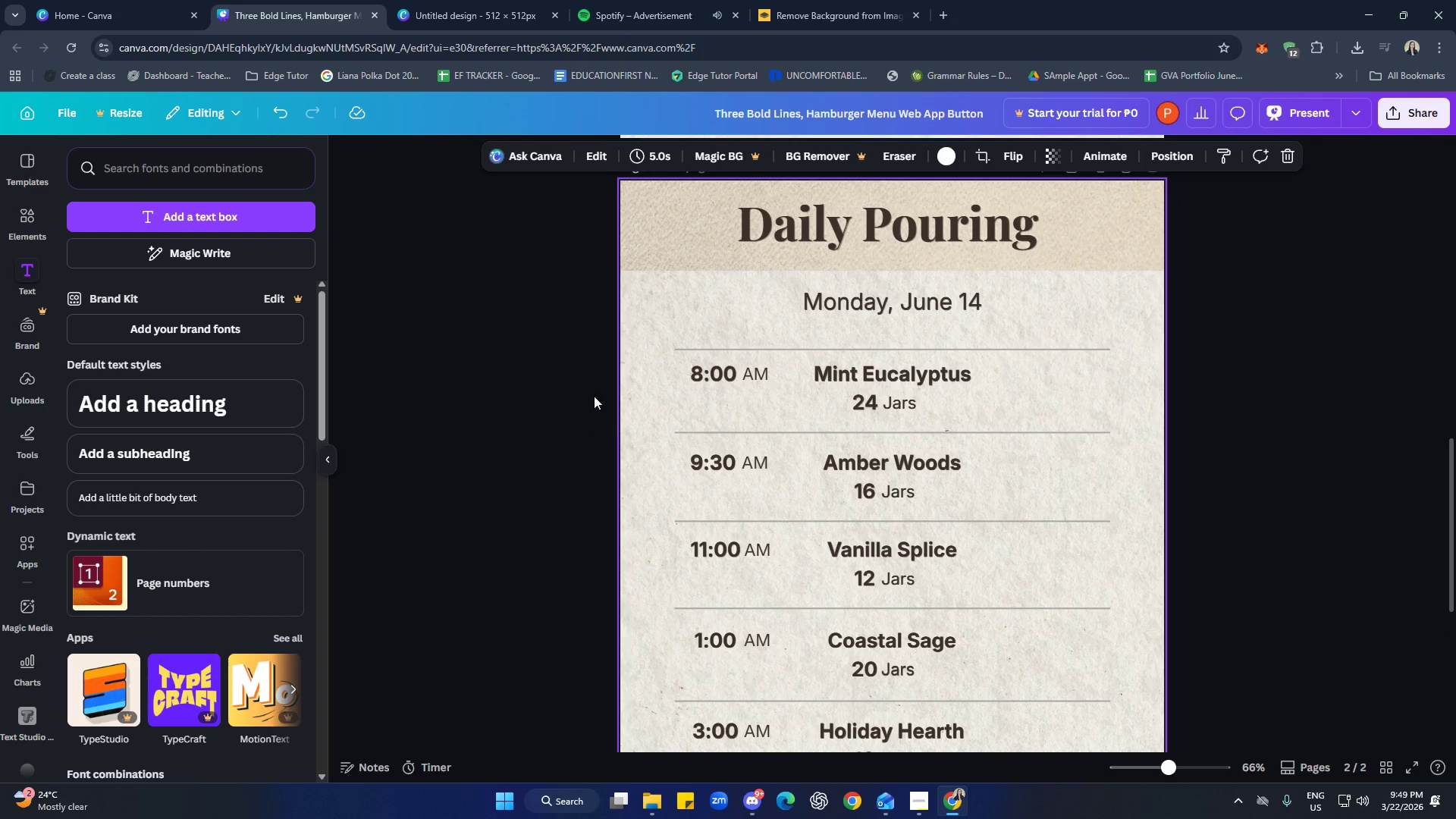 
scroll: coordinate [598, 513], scroll_direction: down, amount: 4.0
 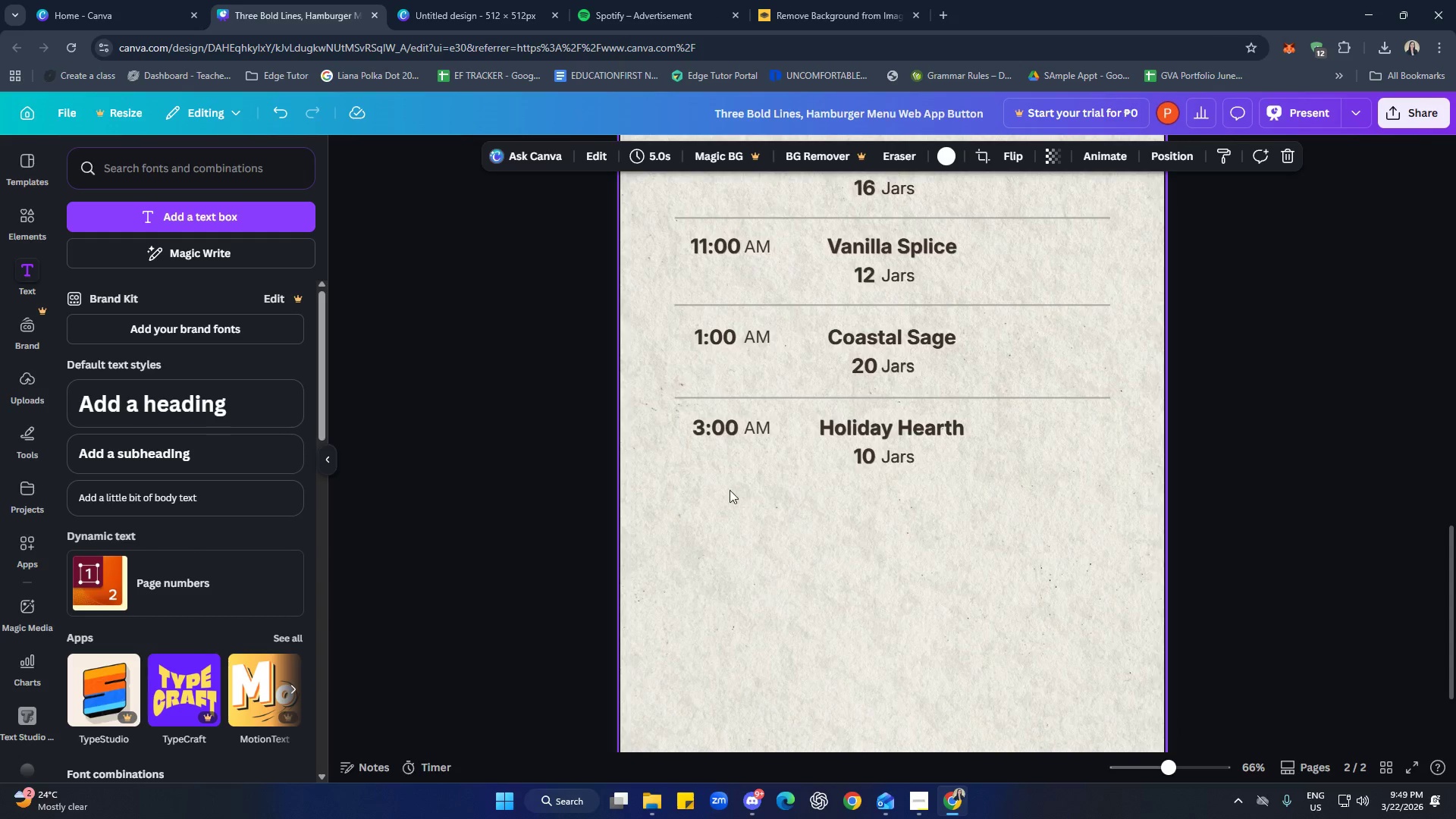 
left_click([831, 491])
 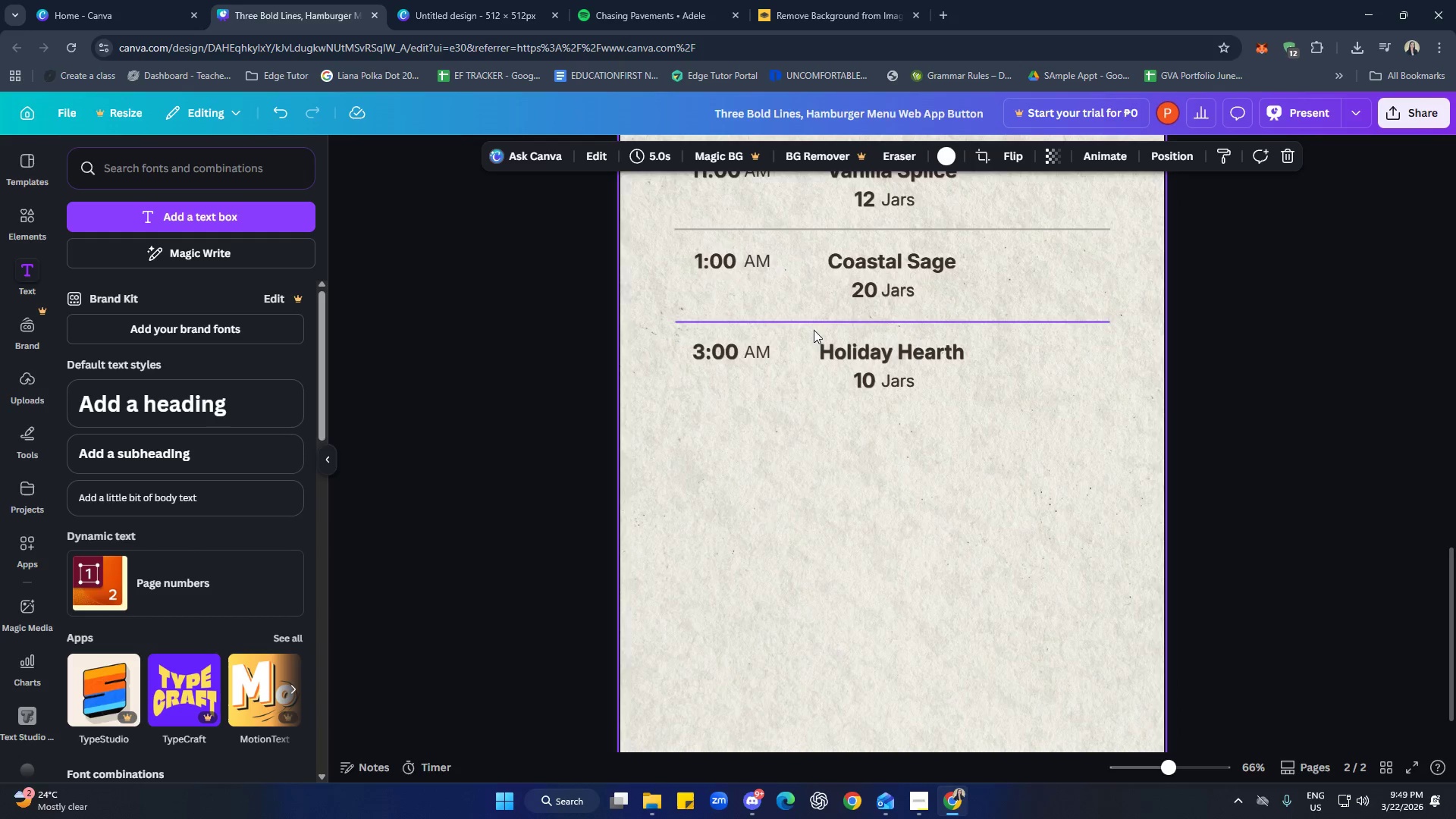 
scroll: coordinate [777, 524], scroll_direction: down, amount: 1.0
 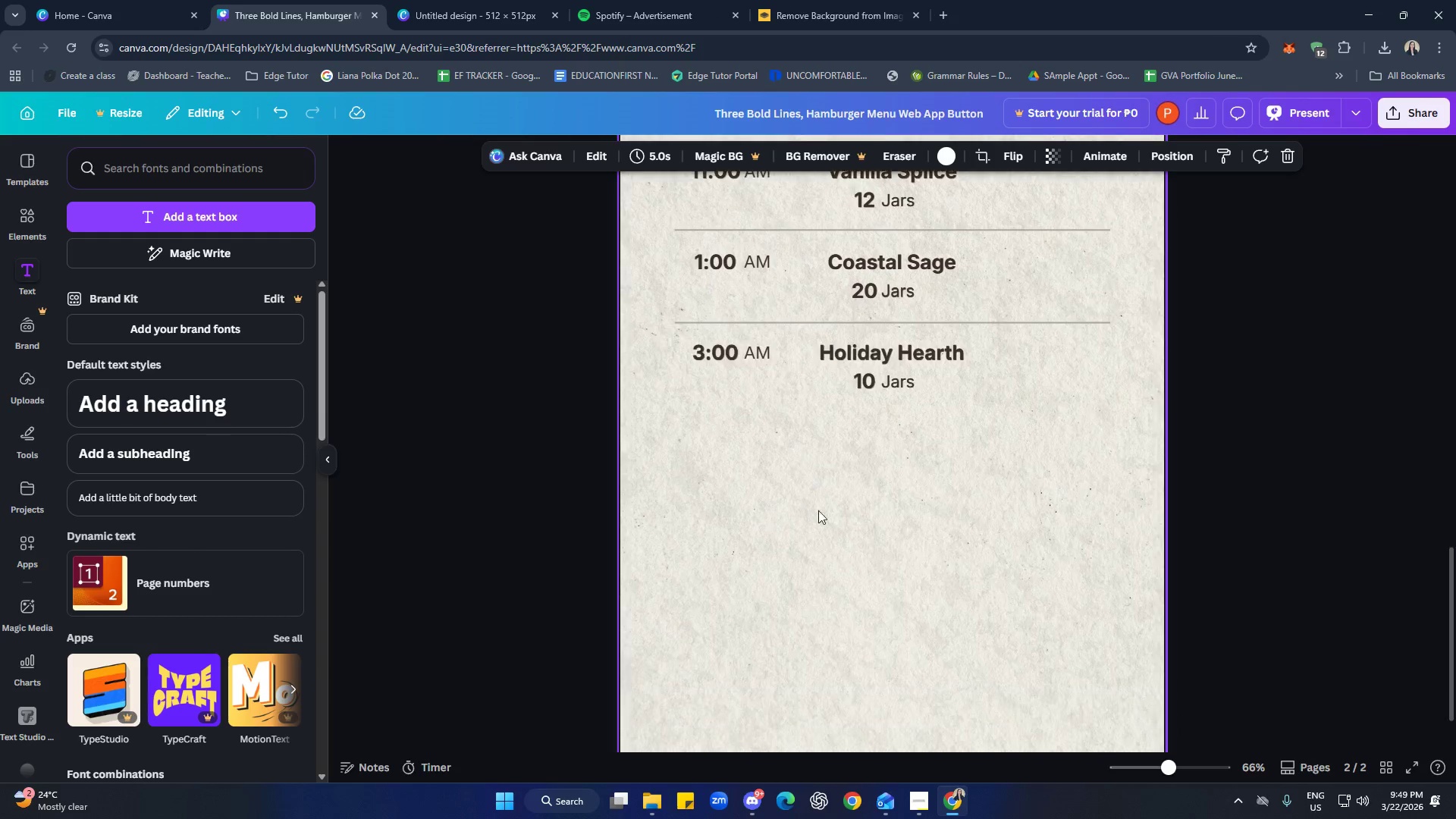 
left_click([815, 325])
 